 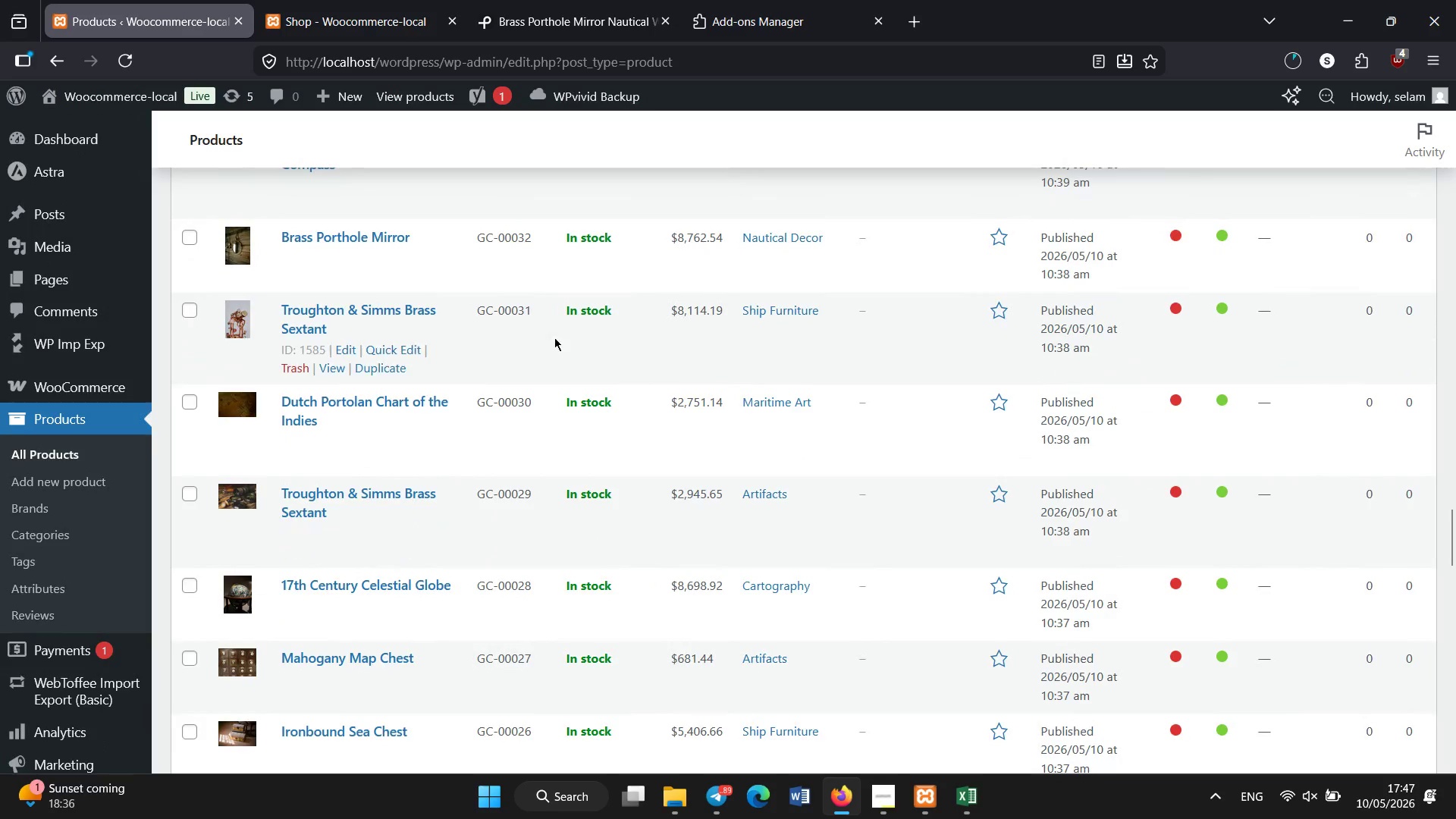 
scroll: coordinate [460, 336], scroll_direction: up, amount: 6.0
 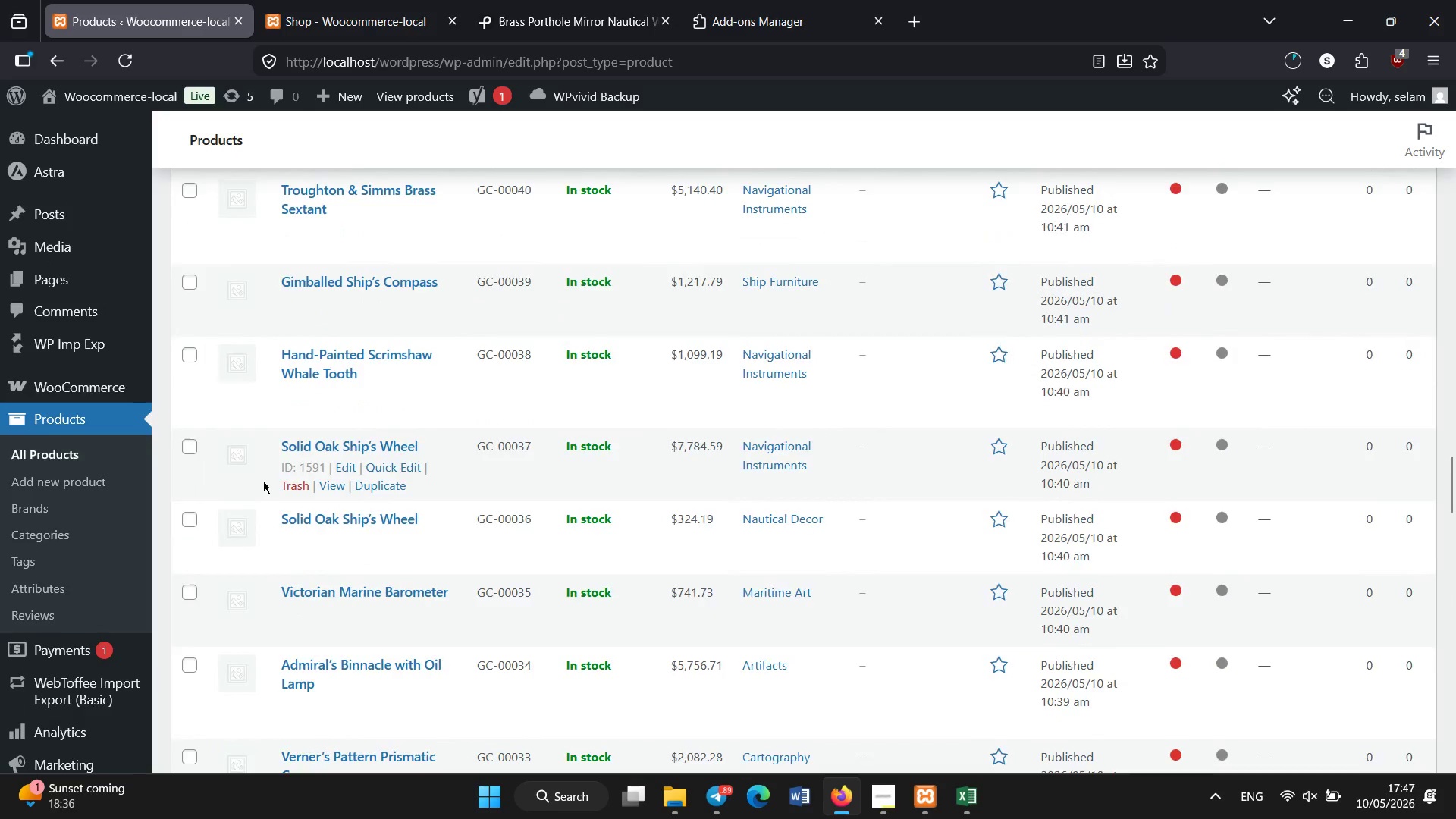 
scroll: coordinate [282, 481], scroll_direction: down, amount: 2.0
 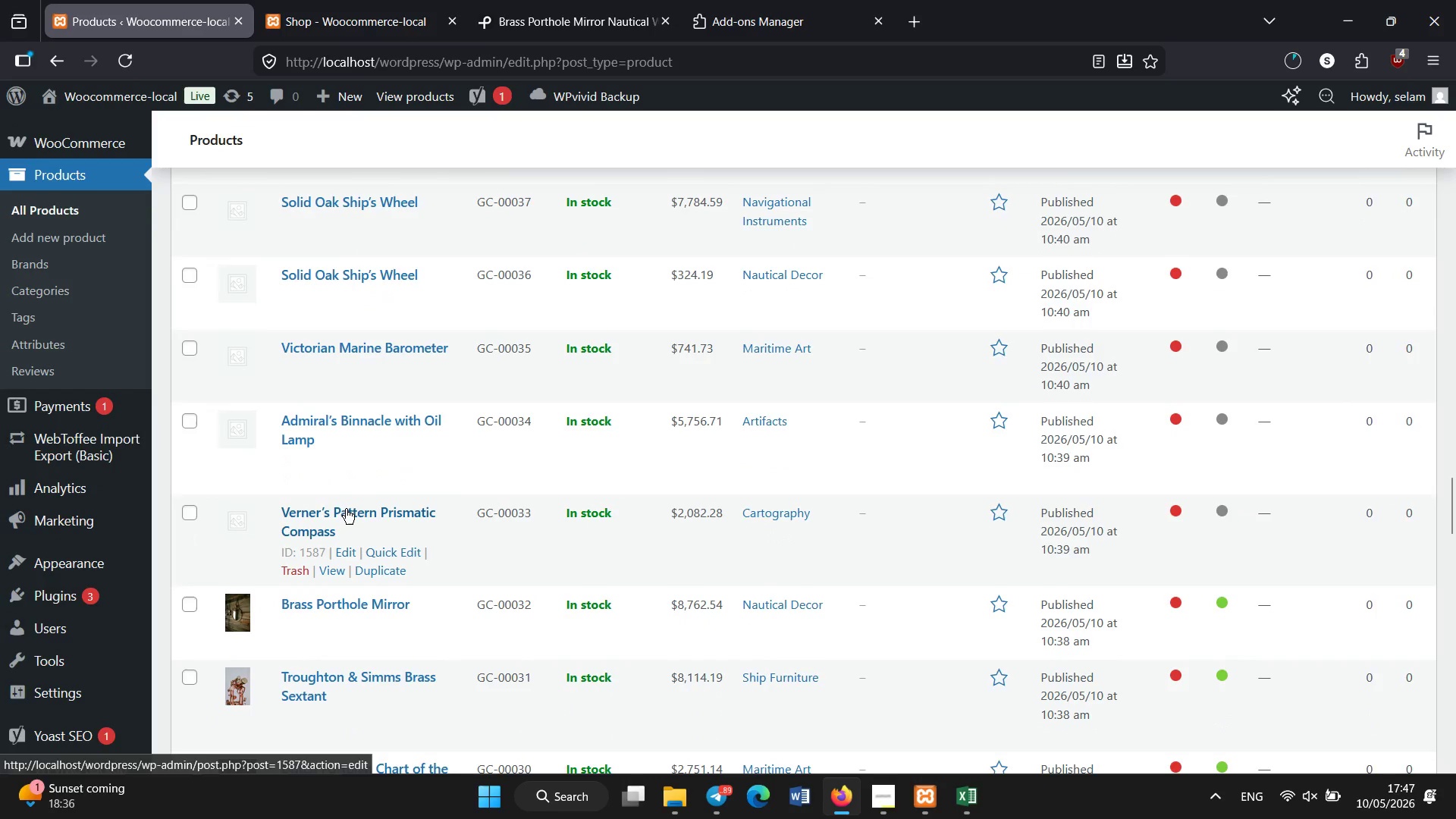 
left_click([346, 509])
 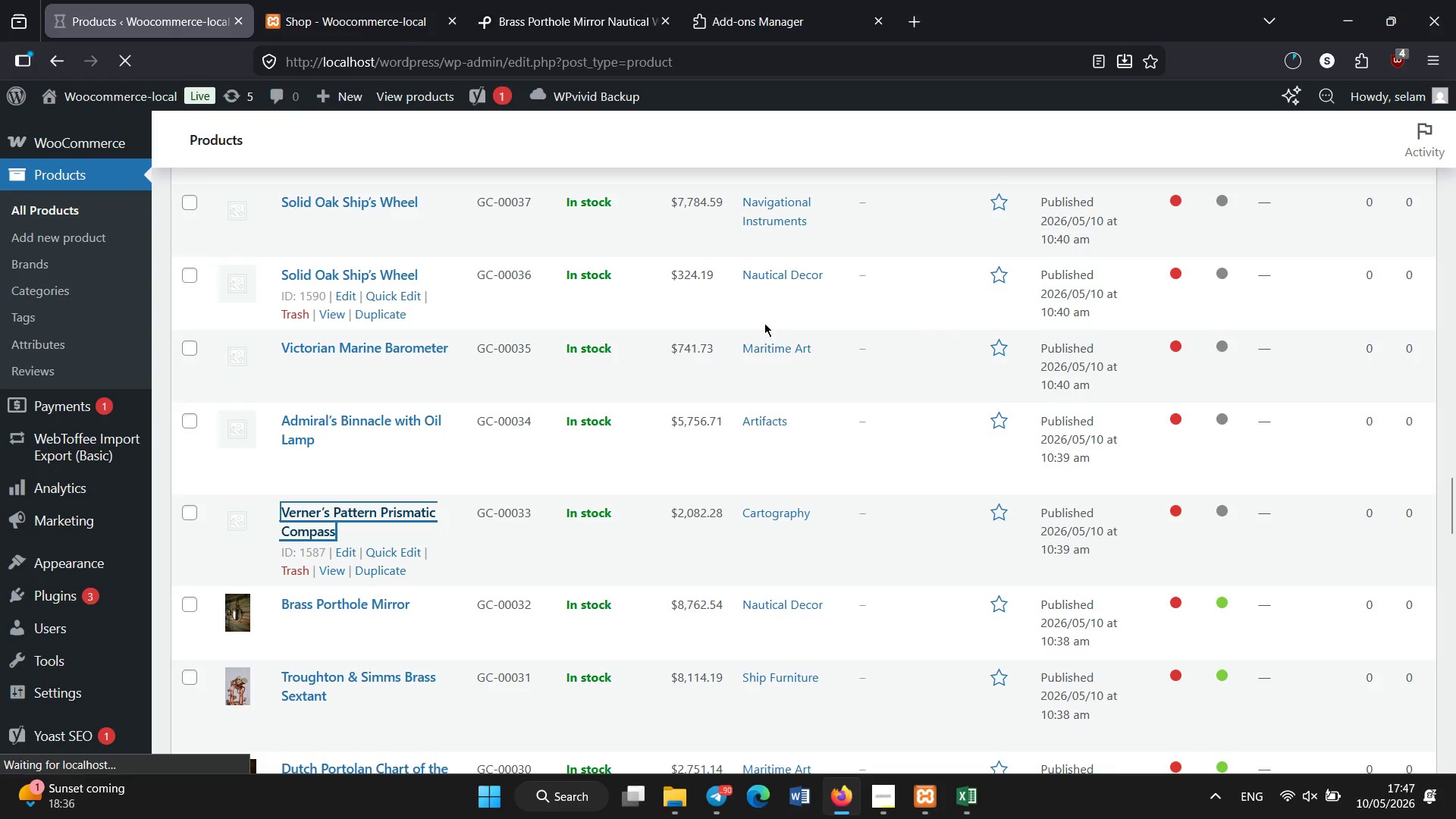 
wait(14.61)
 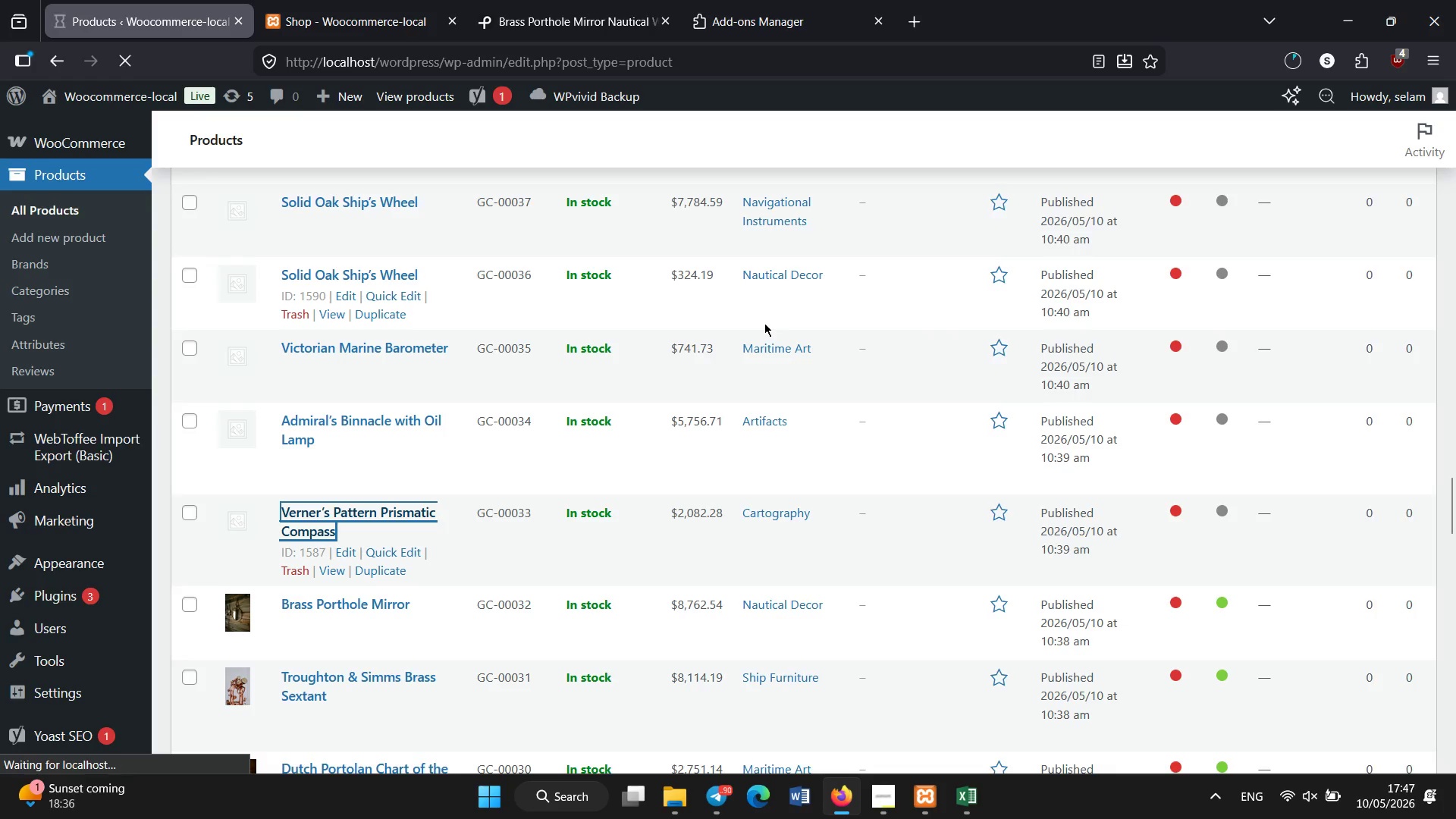 
scroll: coordinate [272, 544], scroll_direction: down, amount: 5.0
 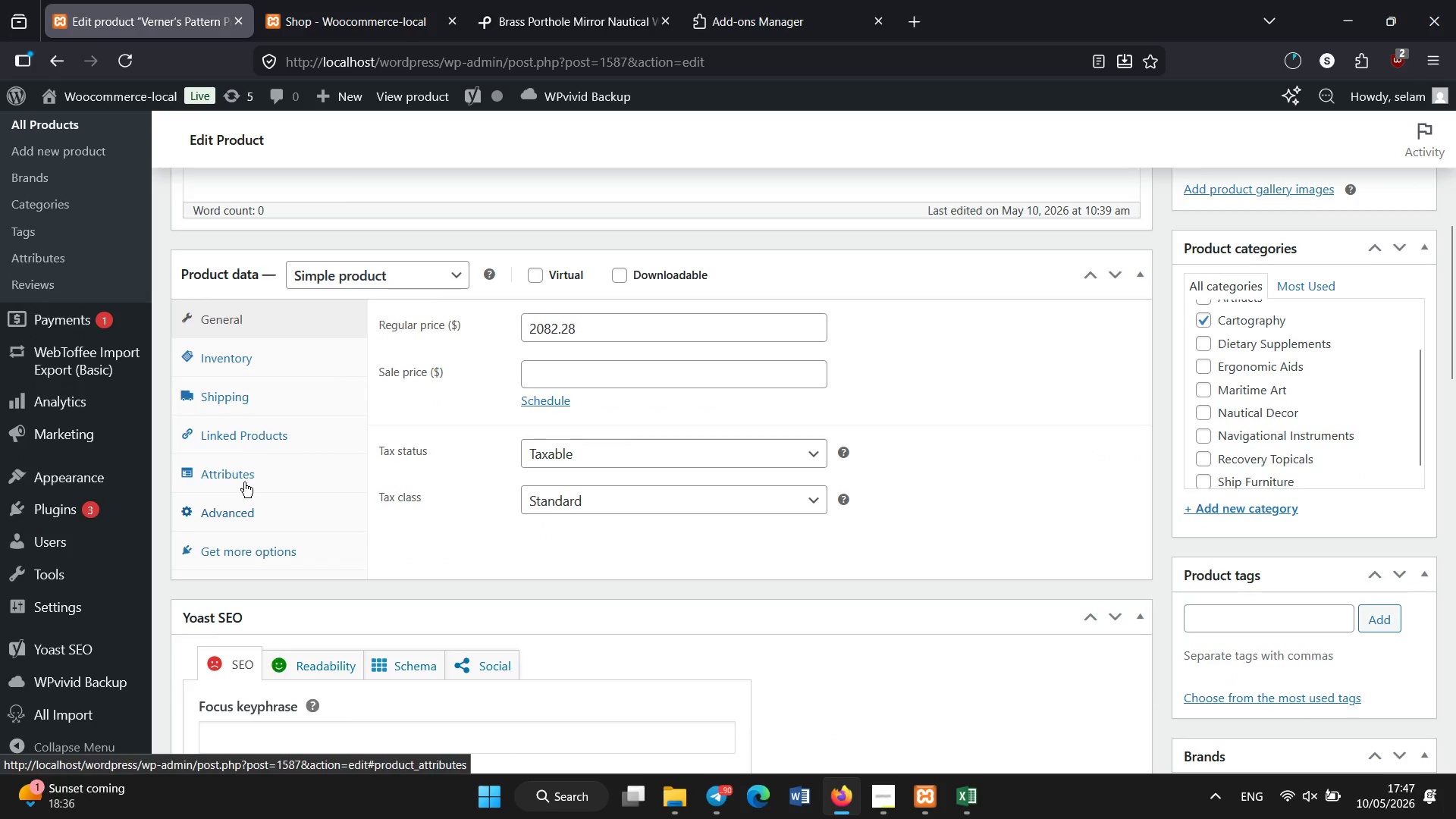 
left_click([244, 482])
 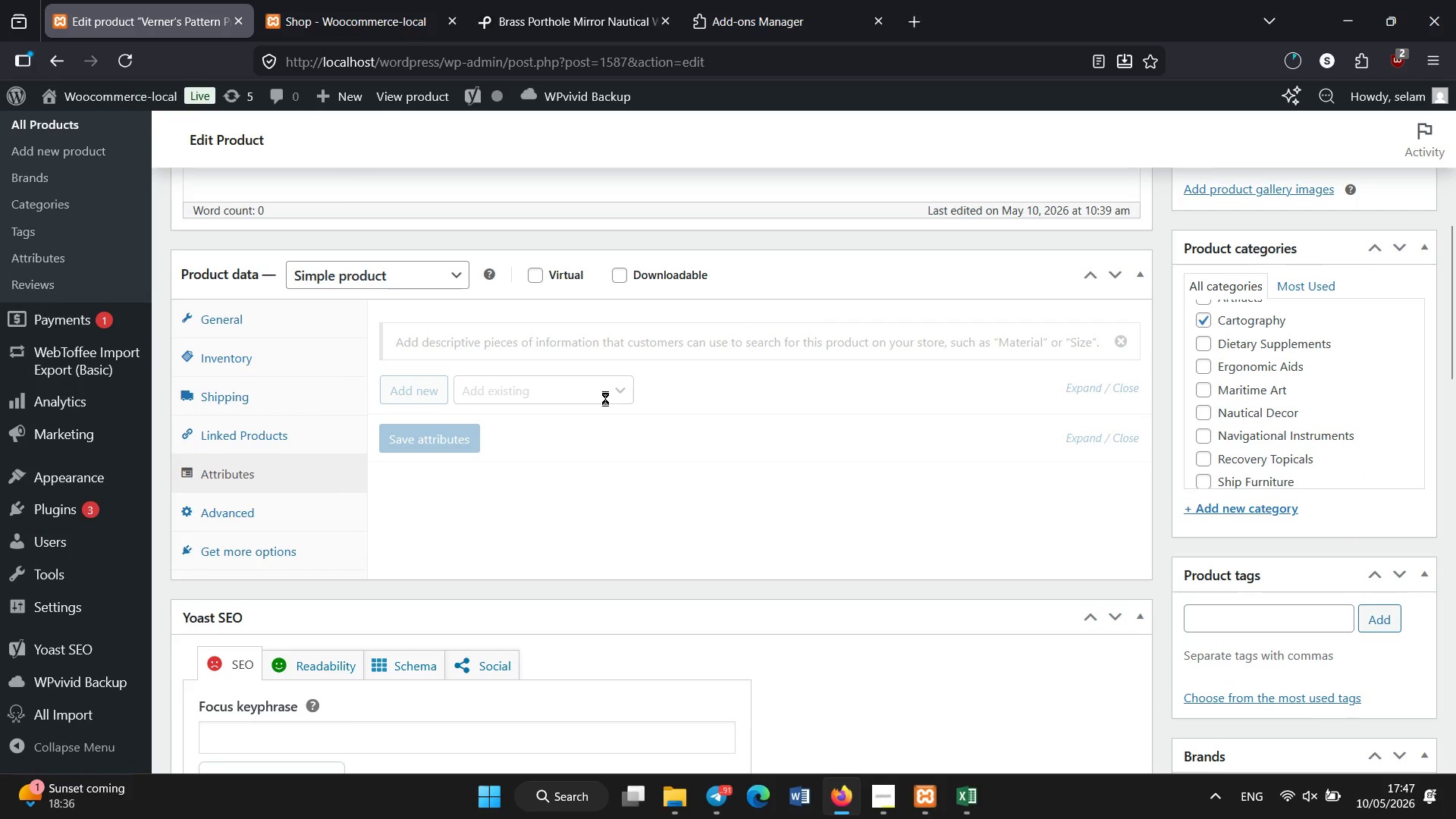 
scroll: coordinate [607, 400], scroll_direction: down, amount: 1.0
 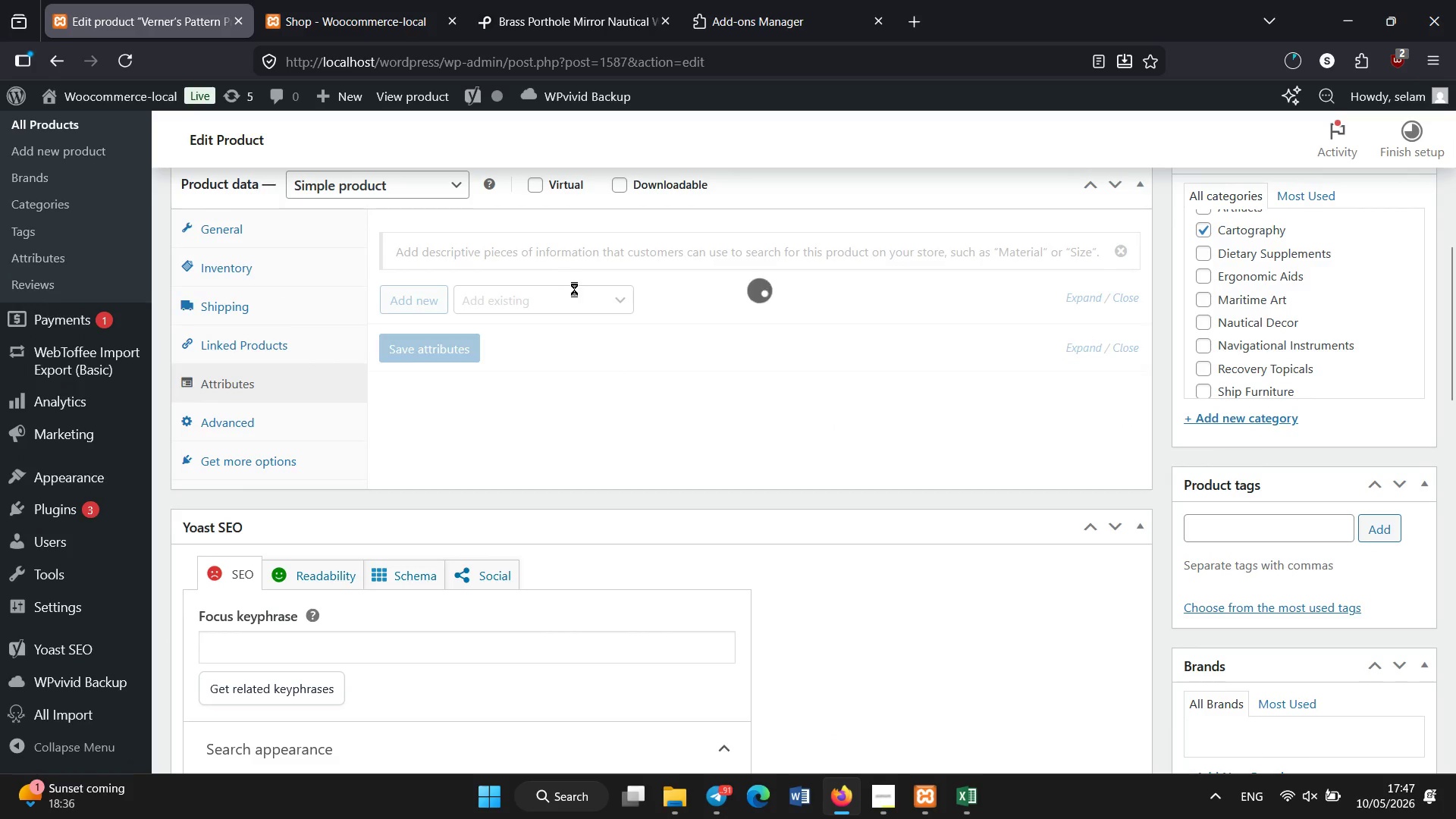 
left_click([588, 299])
 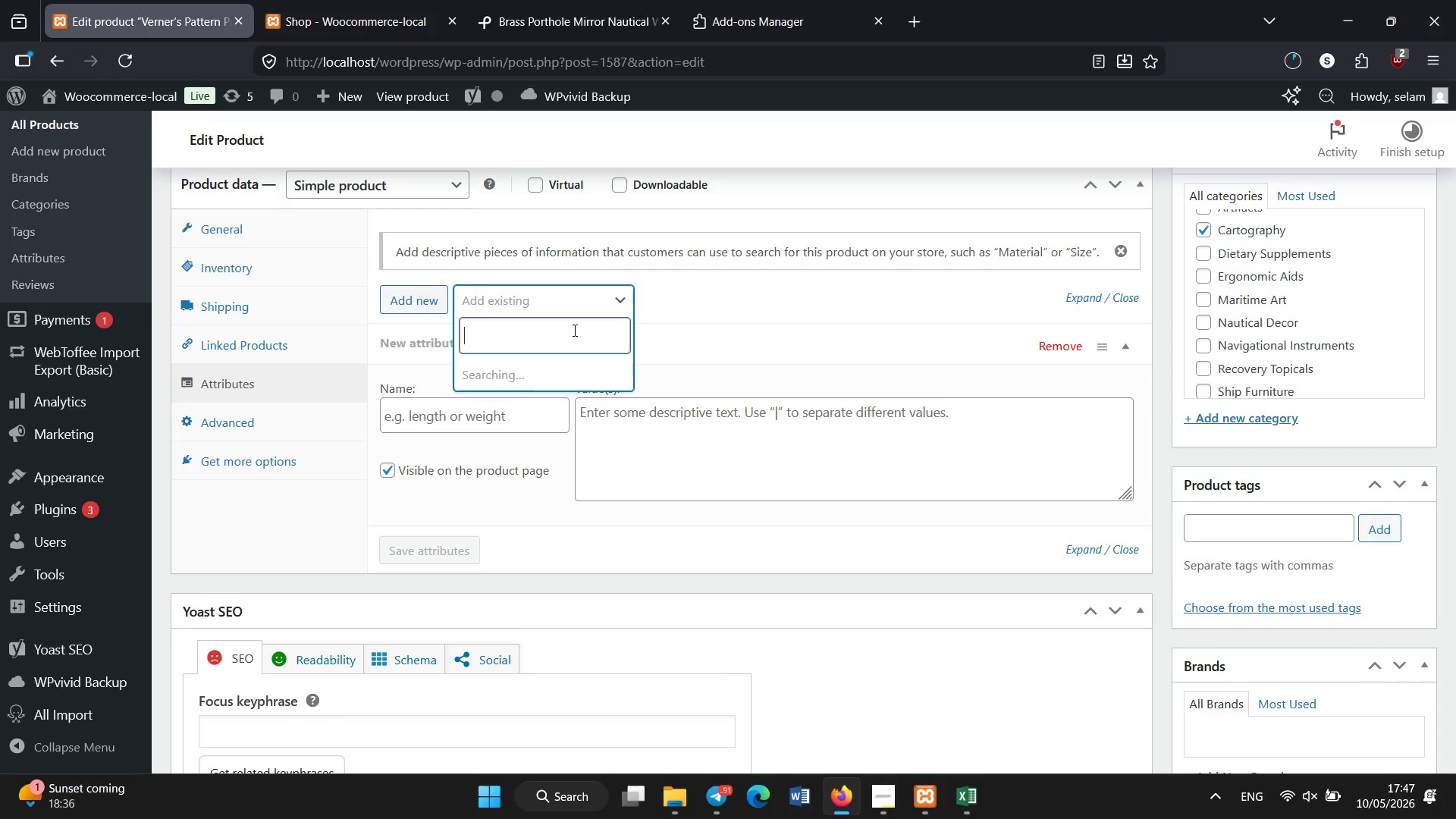 
wait(7.44)
 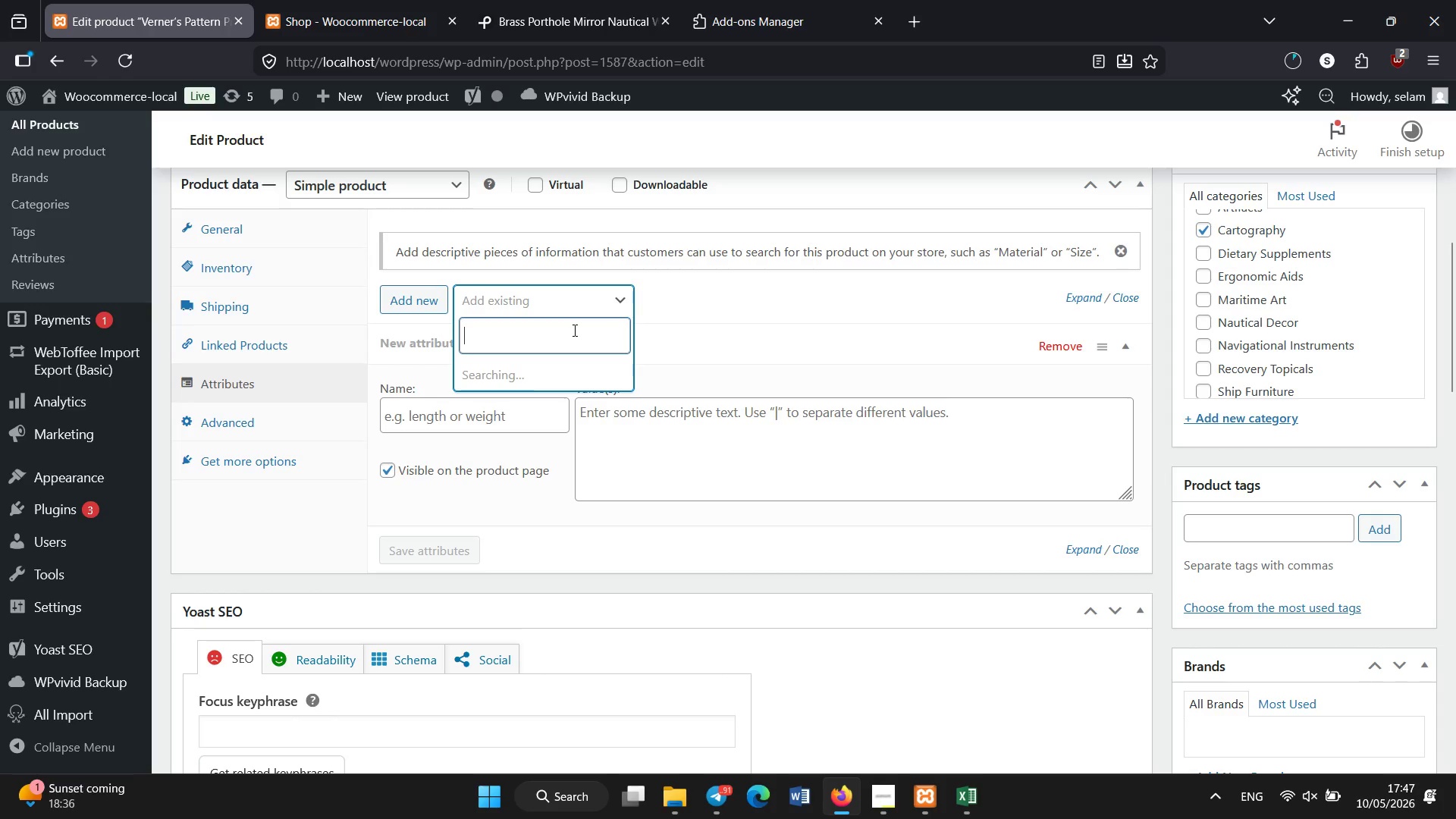 
left_click([469, 403])
 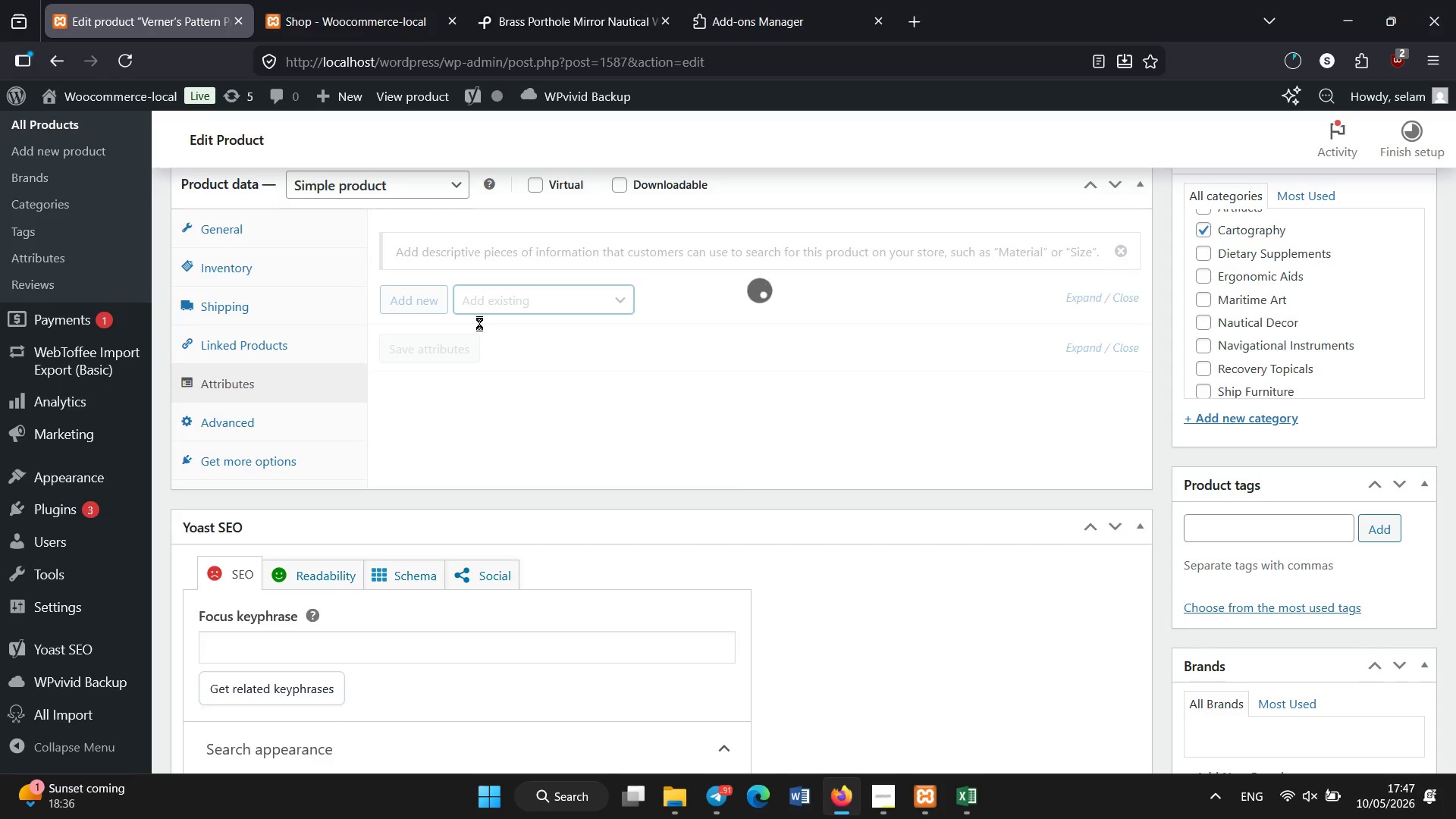 
wait(6.08)
 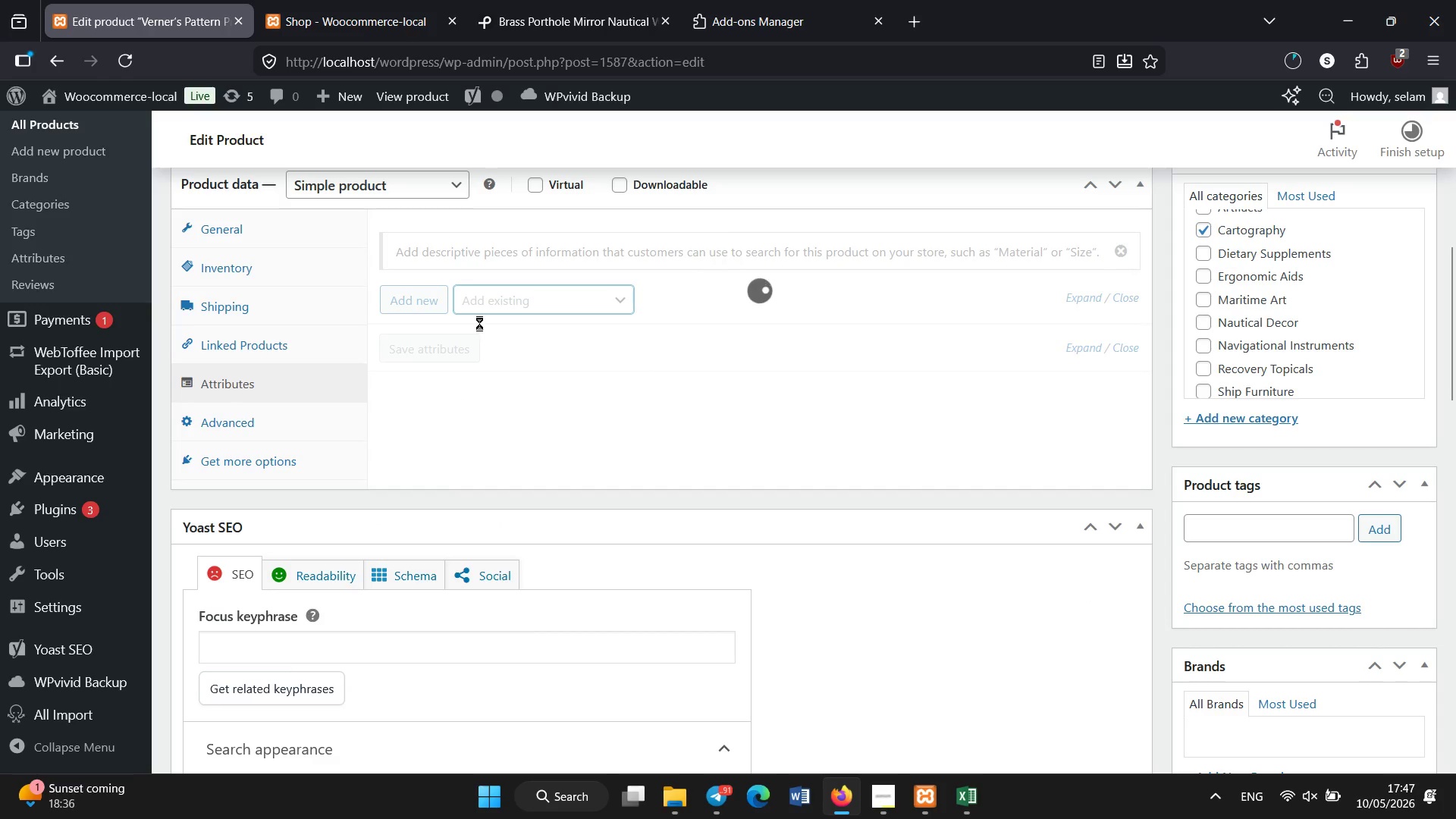 
mouse_move([433, 375])
 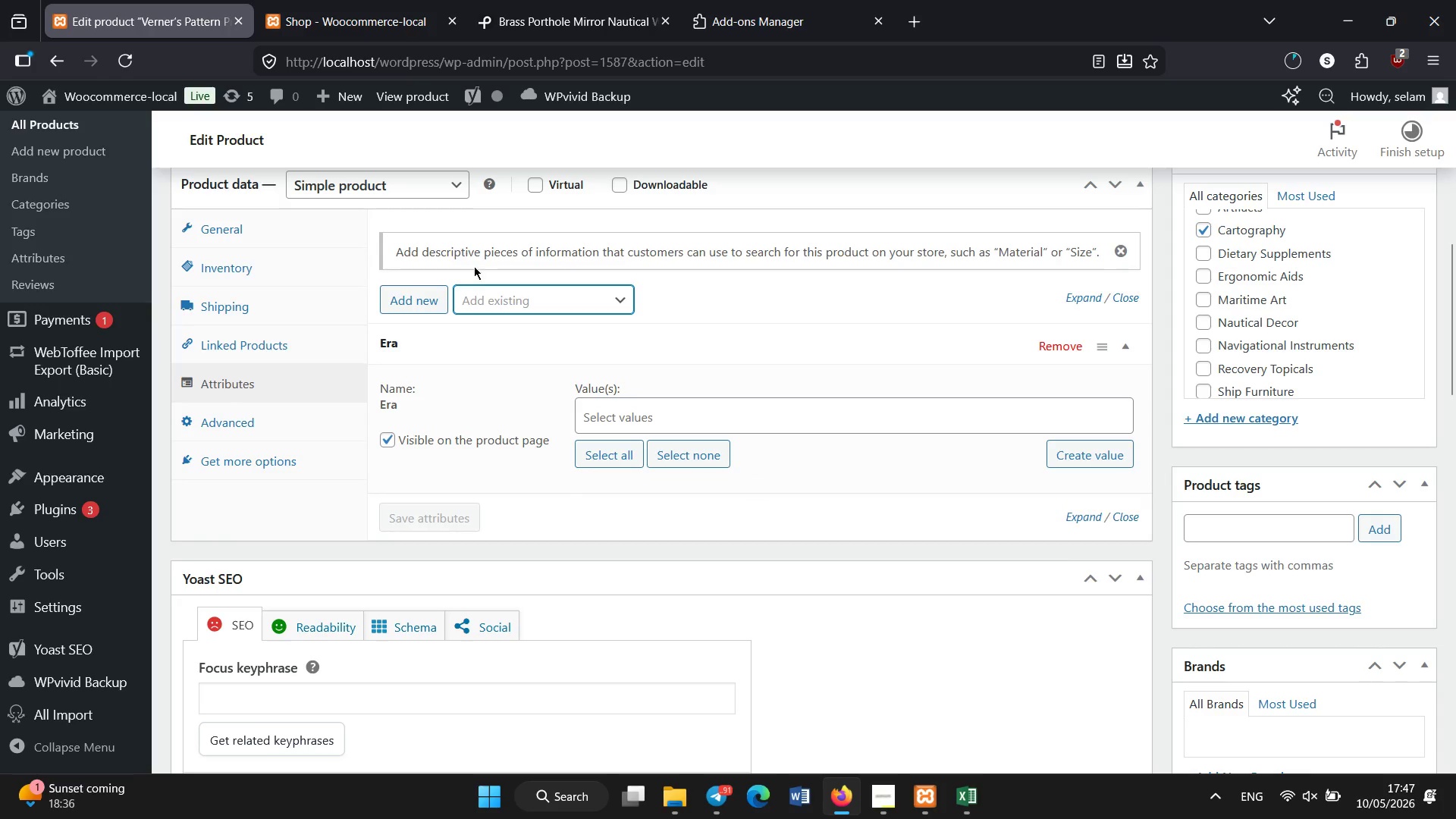 
left_click([501, 311])
 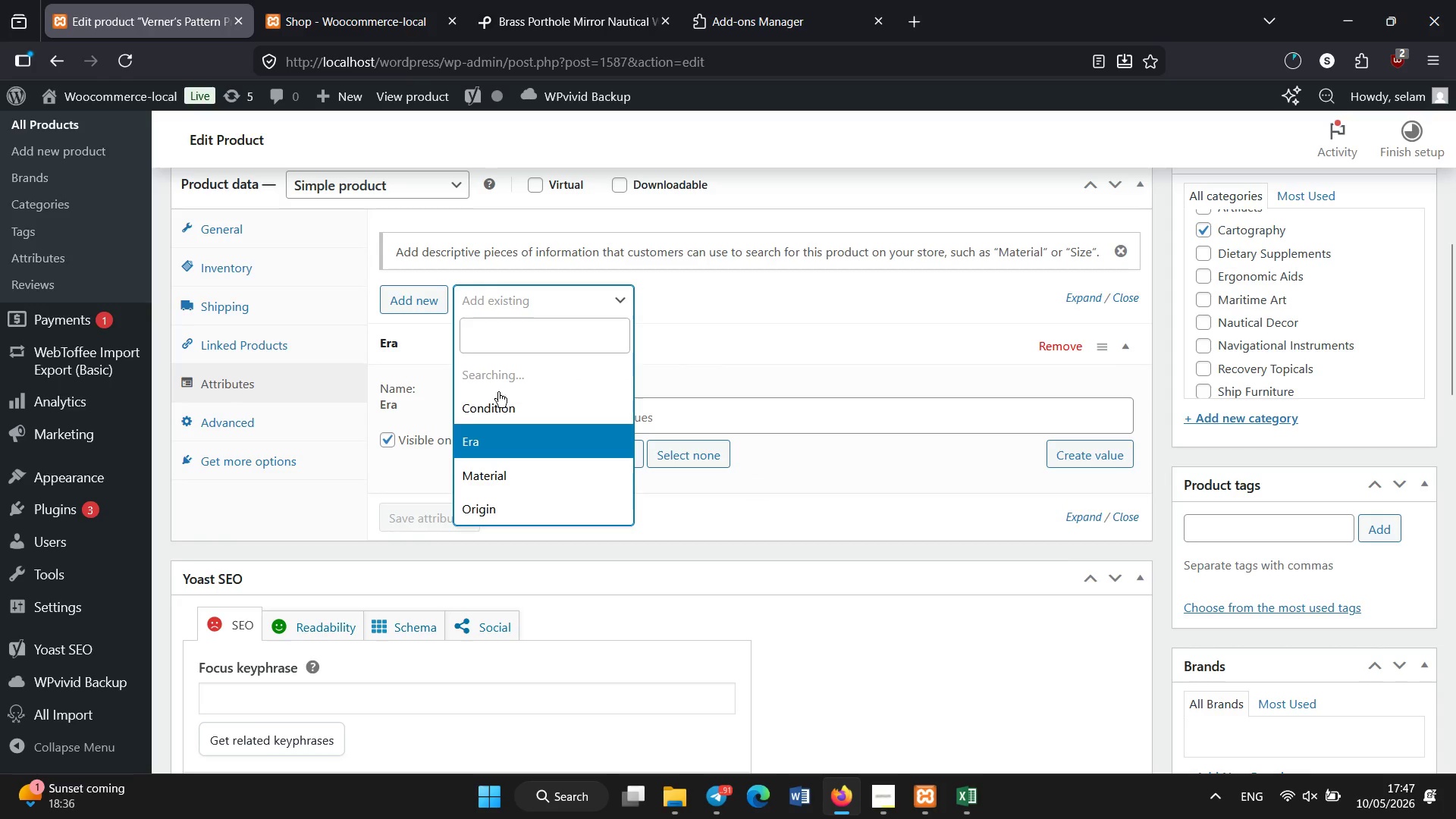 
left_click([498, 415])
 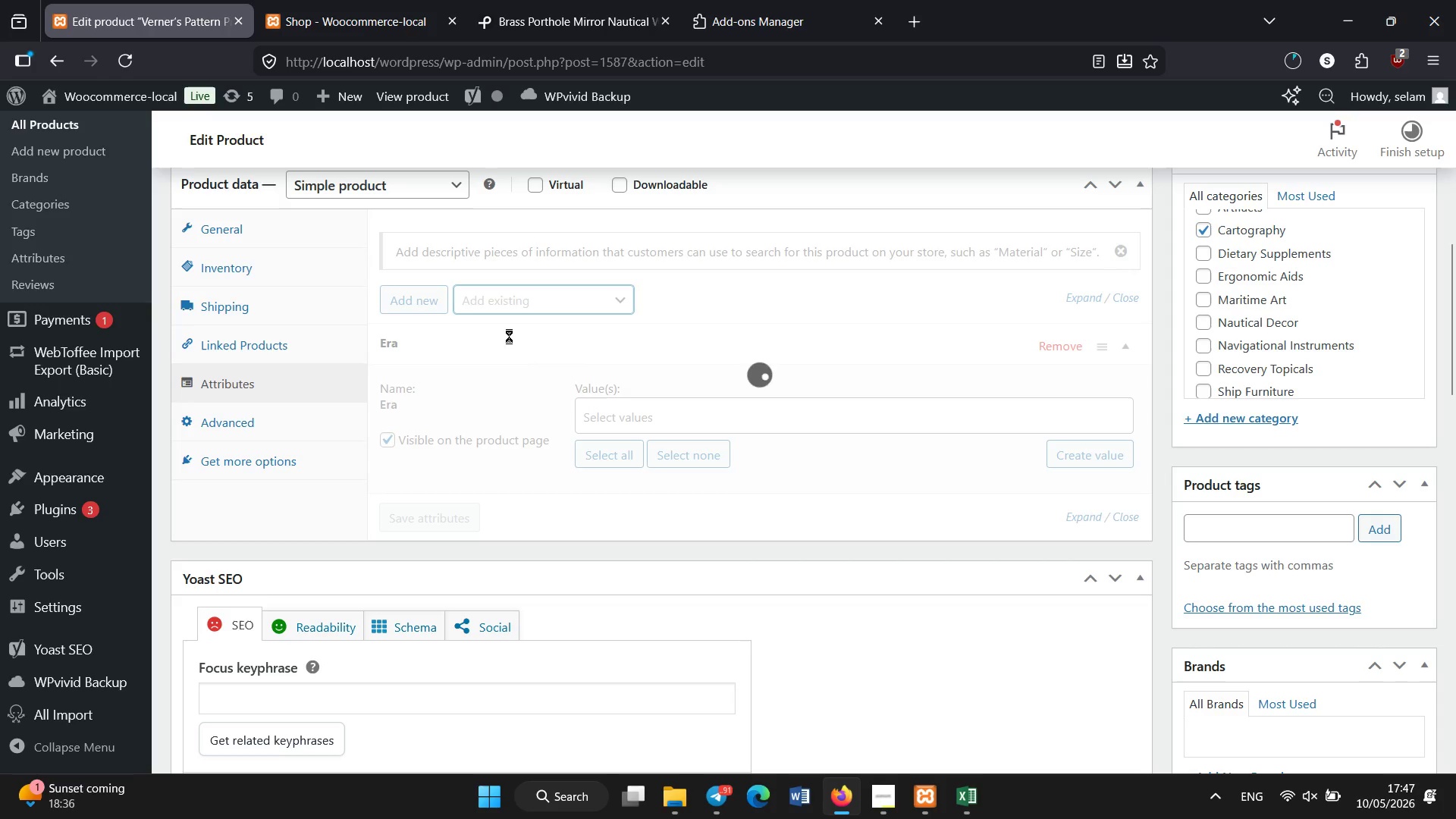 
wait(5.99)
 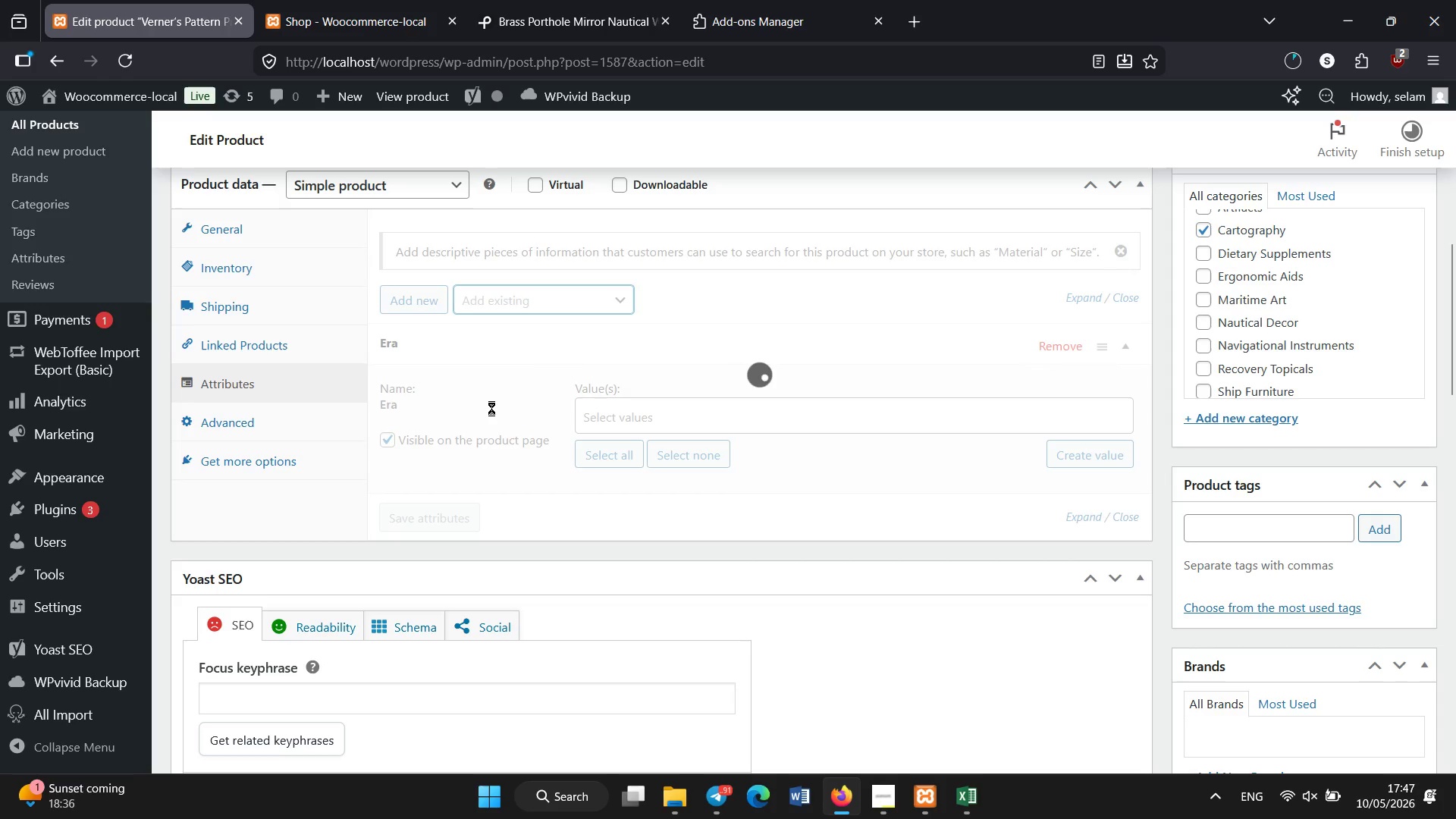 
left_click([585, 309])
 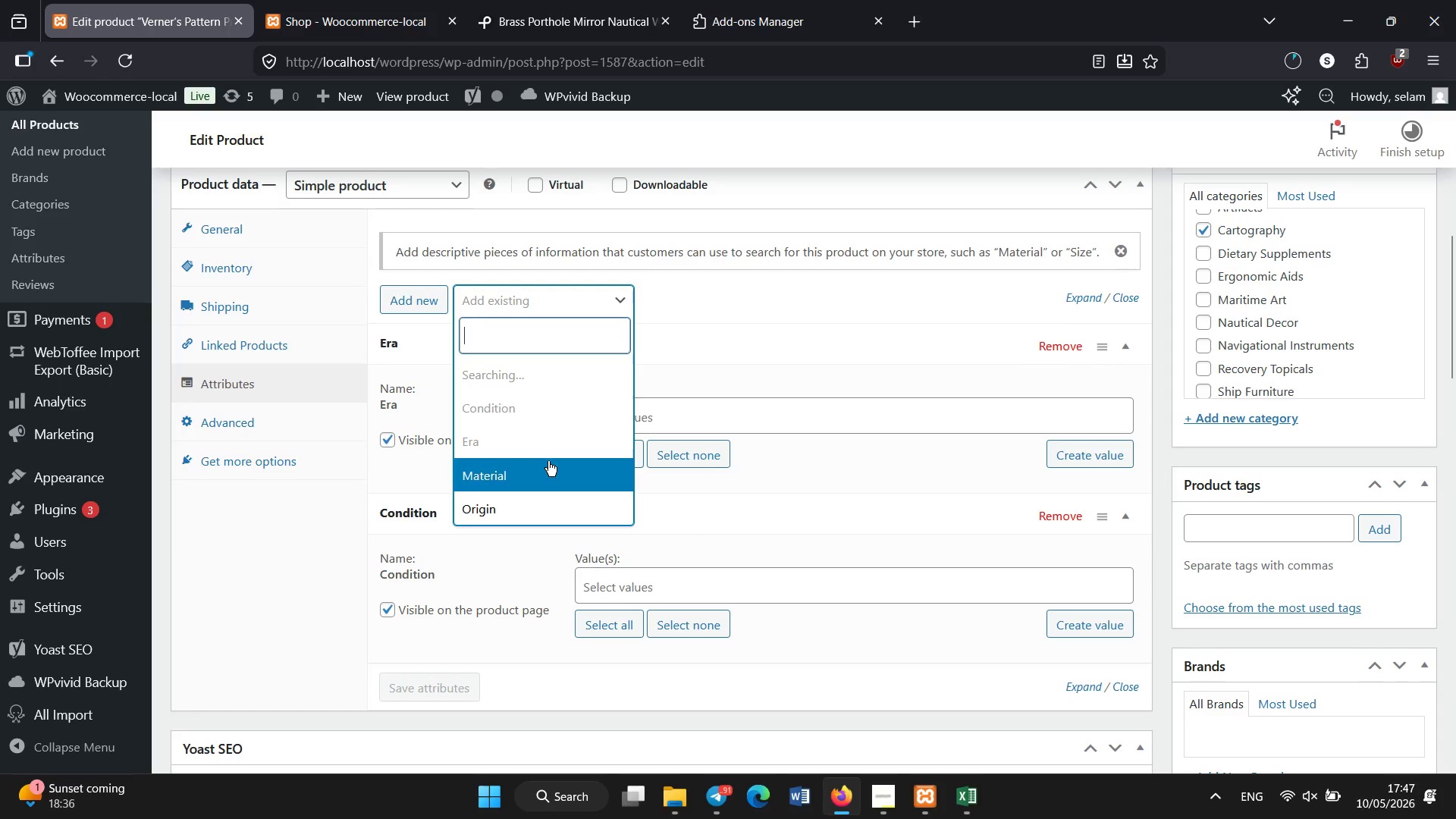 
left_click([548, 461])
 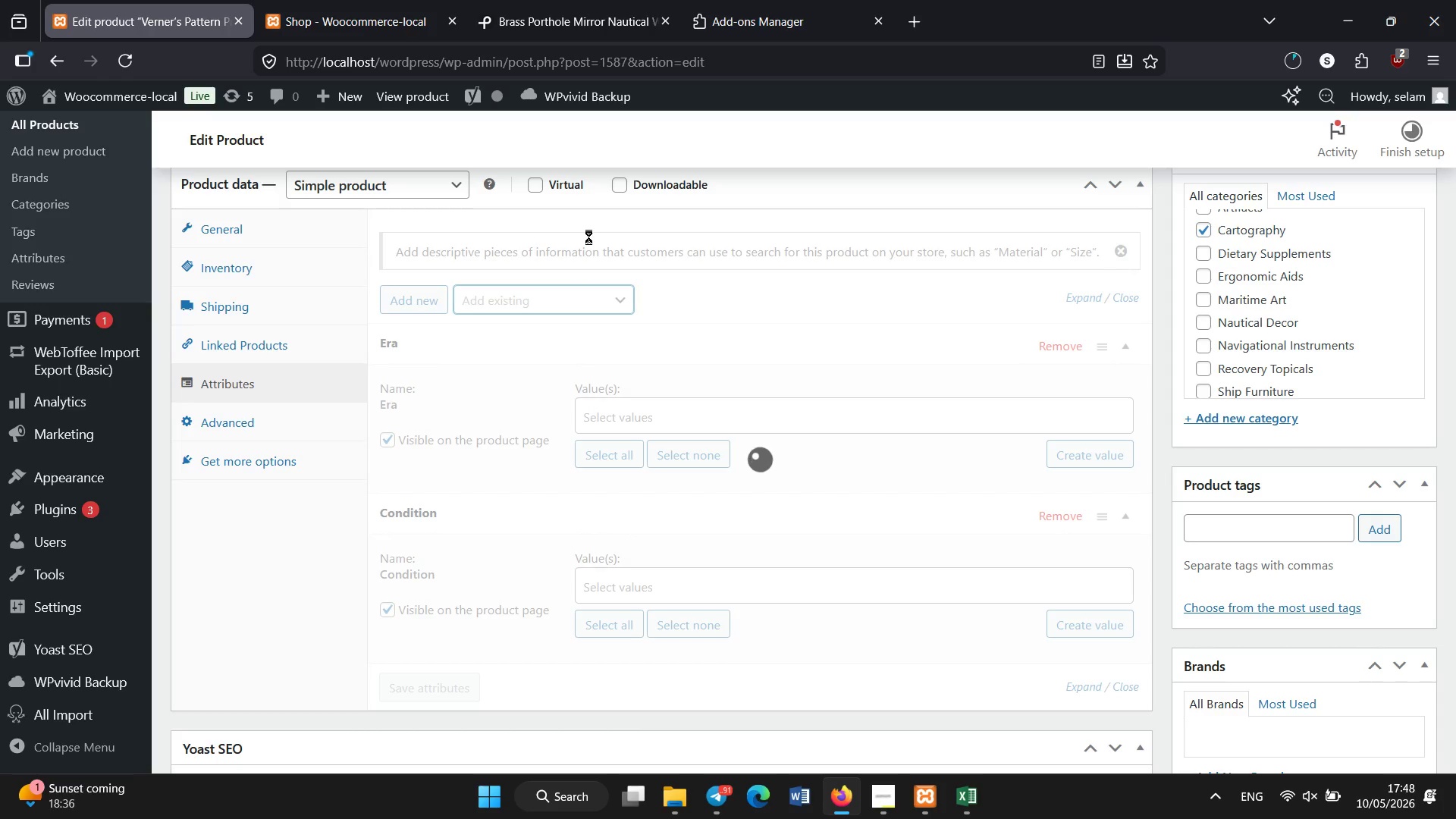 
wait(18.91)
 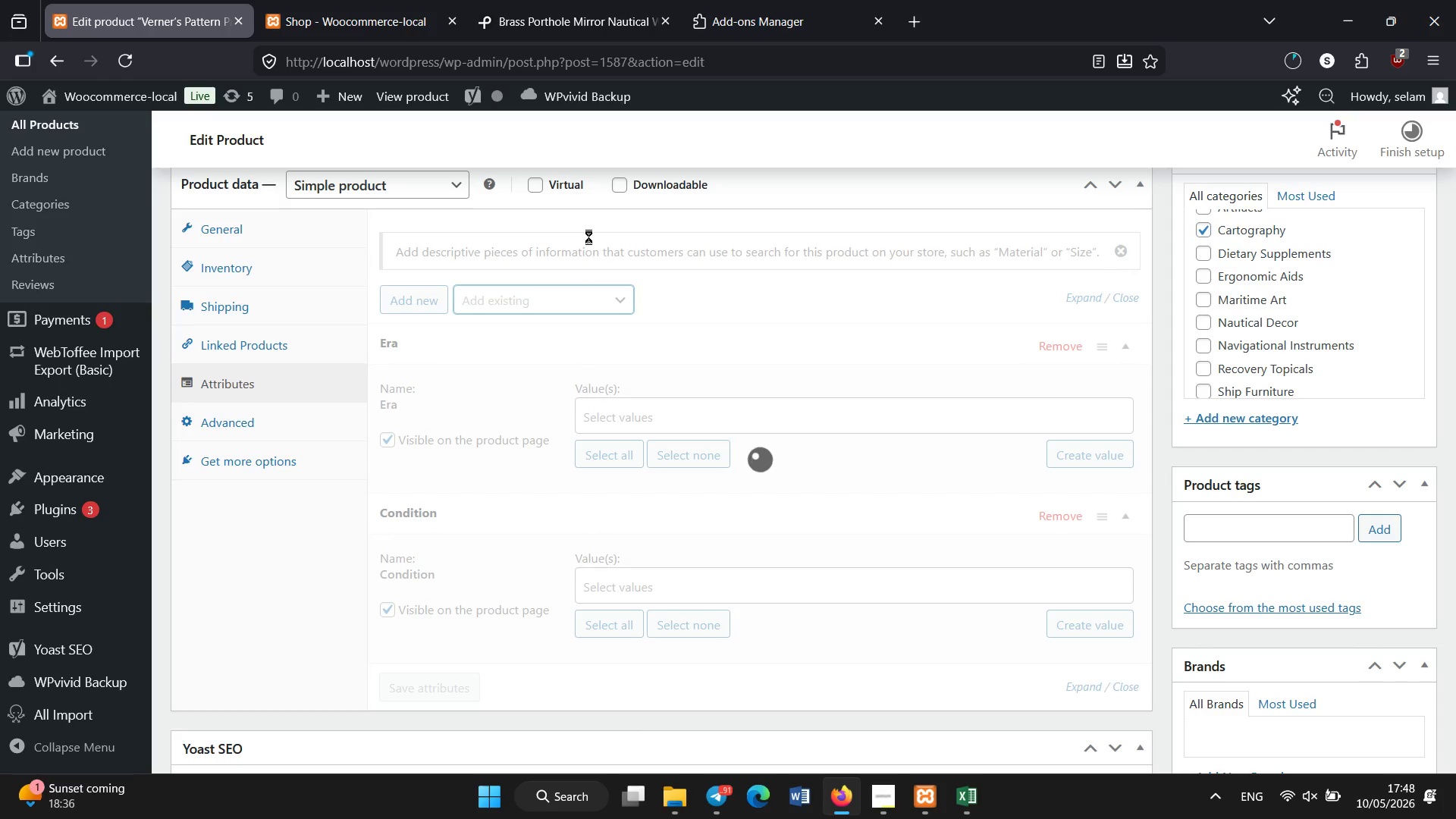 
left_click([623, 412])
 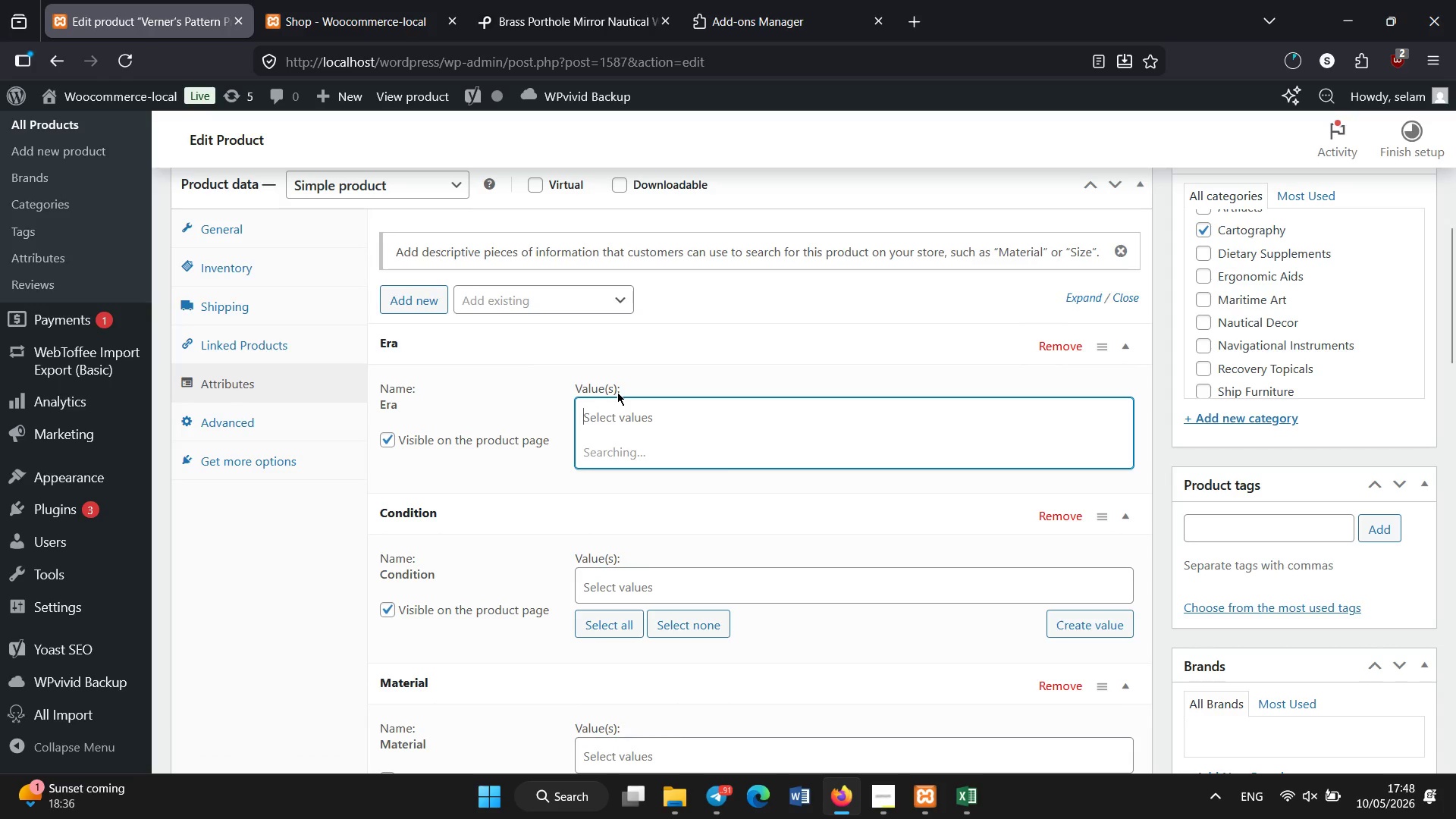 
scroll: coordinate [617, 392], scroll_direction: down, amount: 2.0
 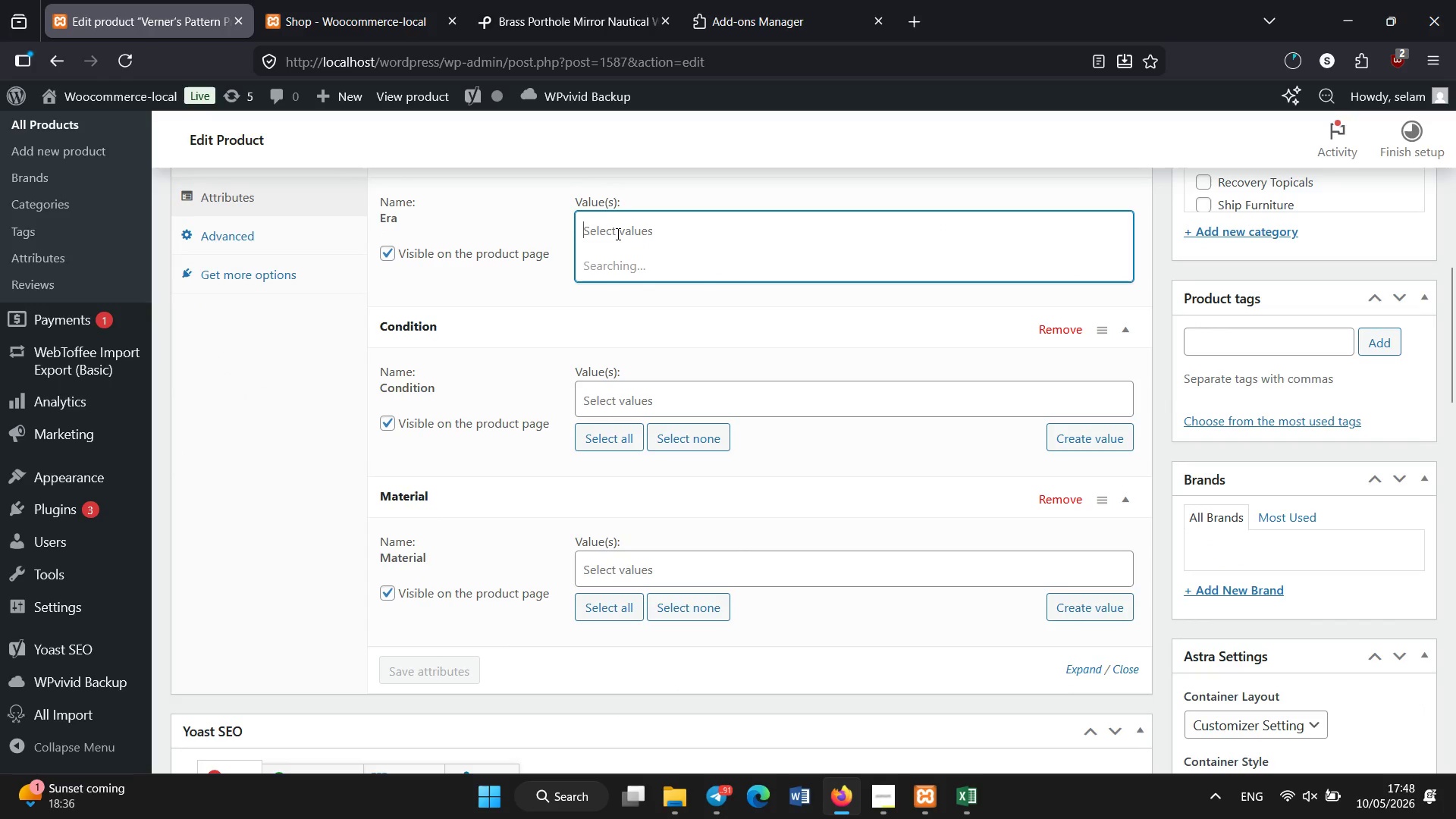 
wait(8.26)
 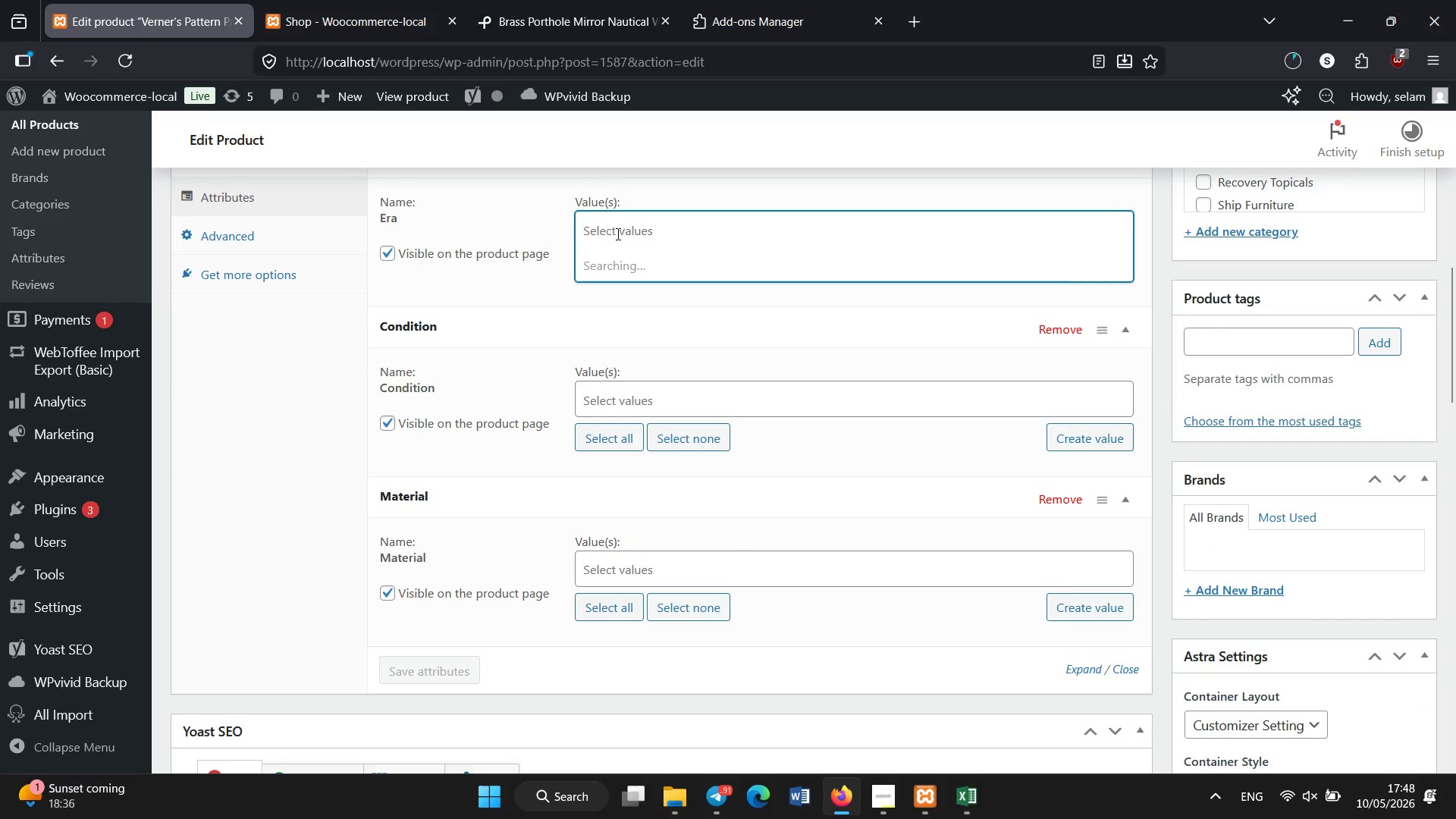 
key(Shift+E)
 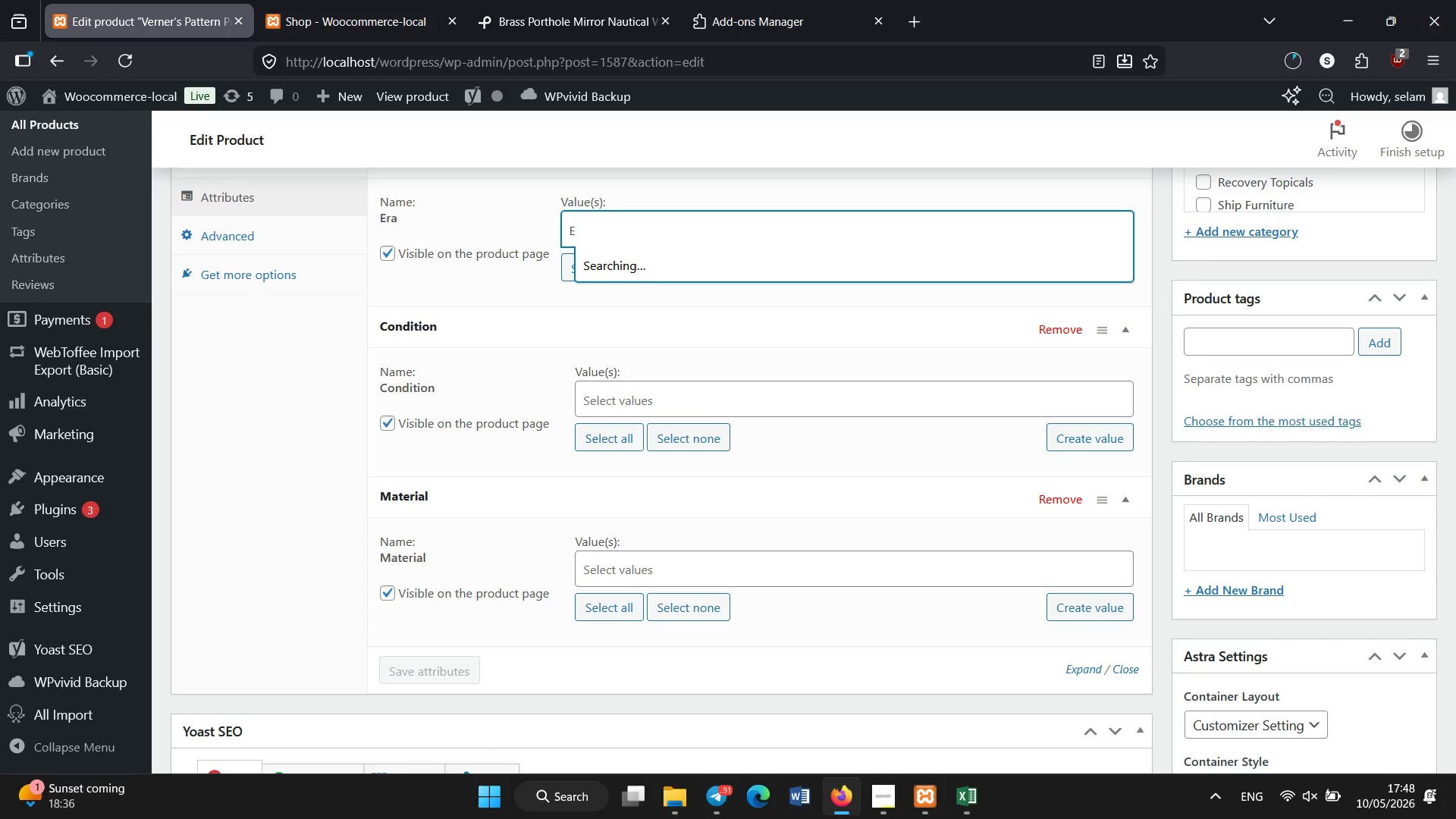 
wait(6.47)
 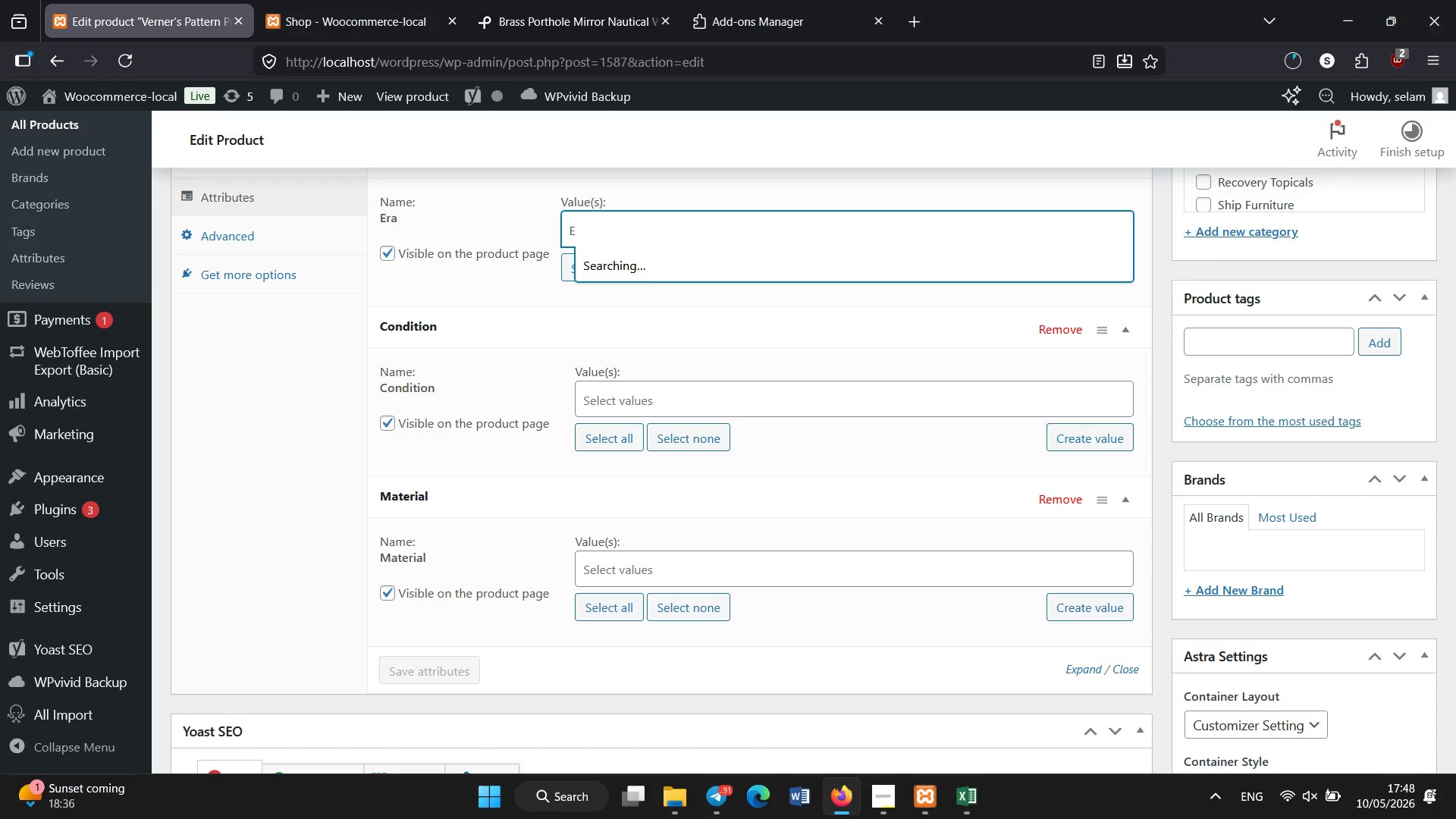 
left_click([930, 797])
 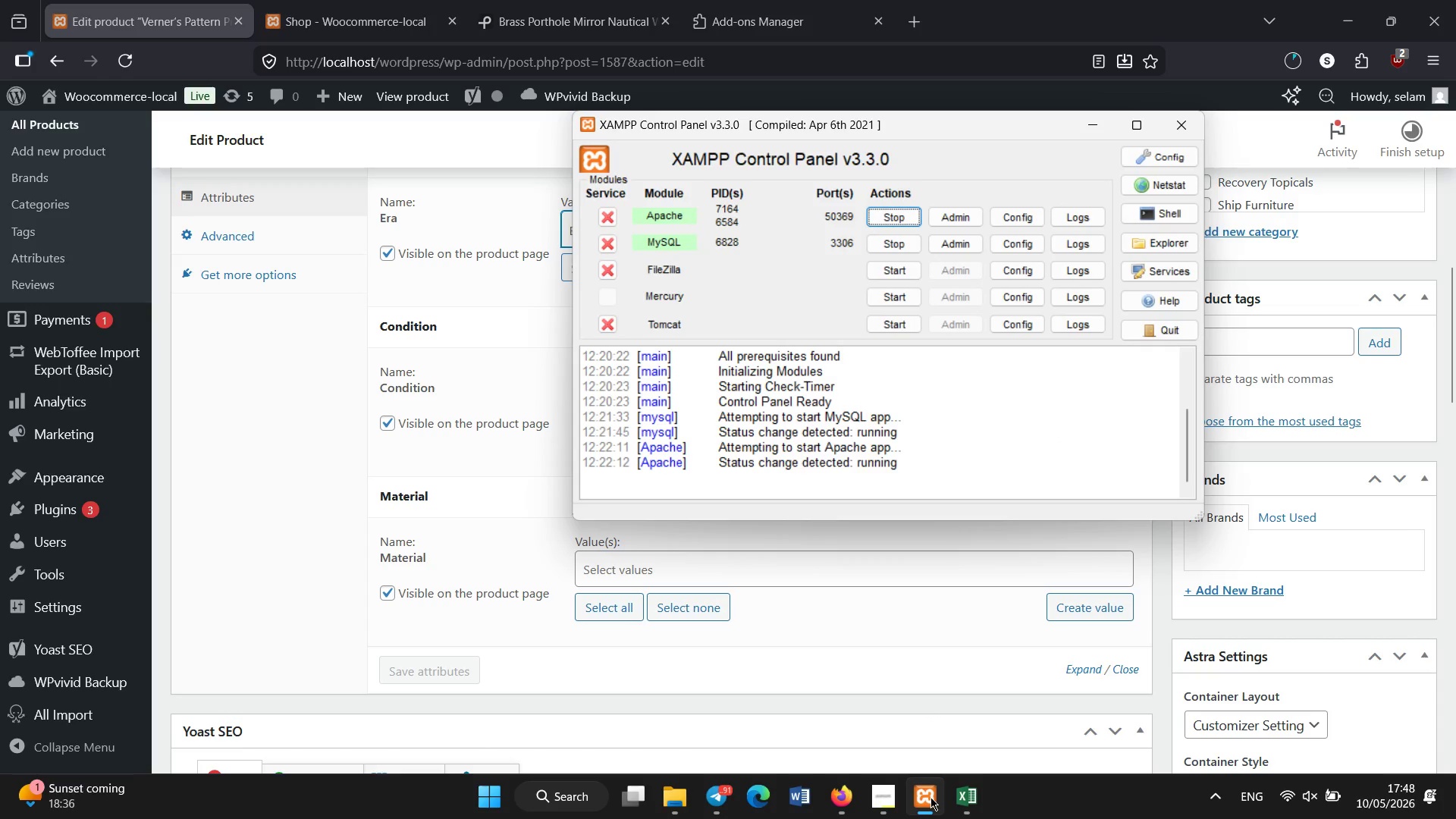 
left_click([930, 797])
 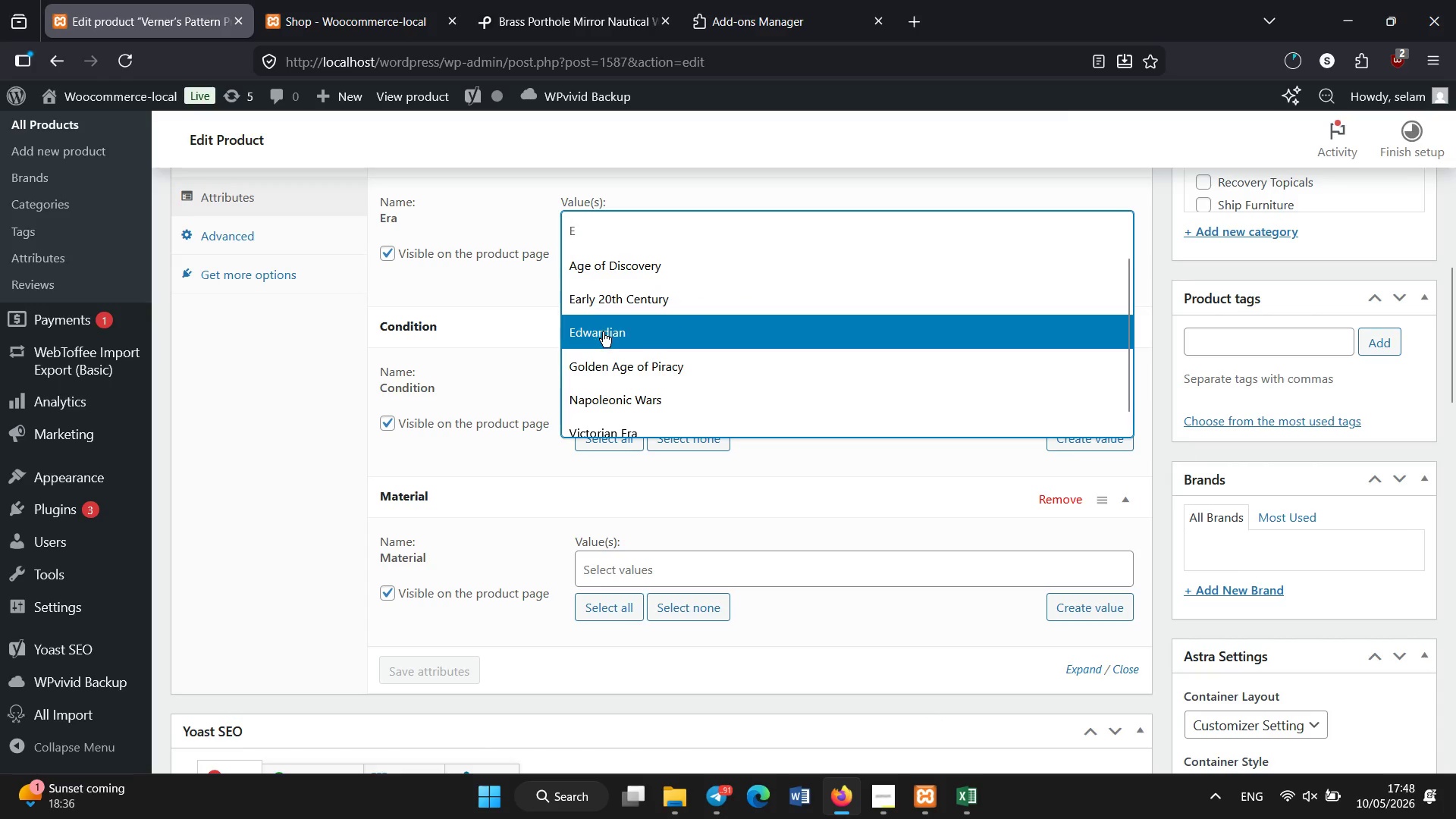 
left_click([617, 406])
 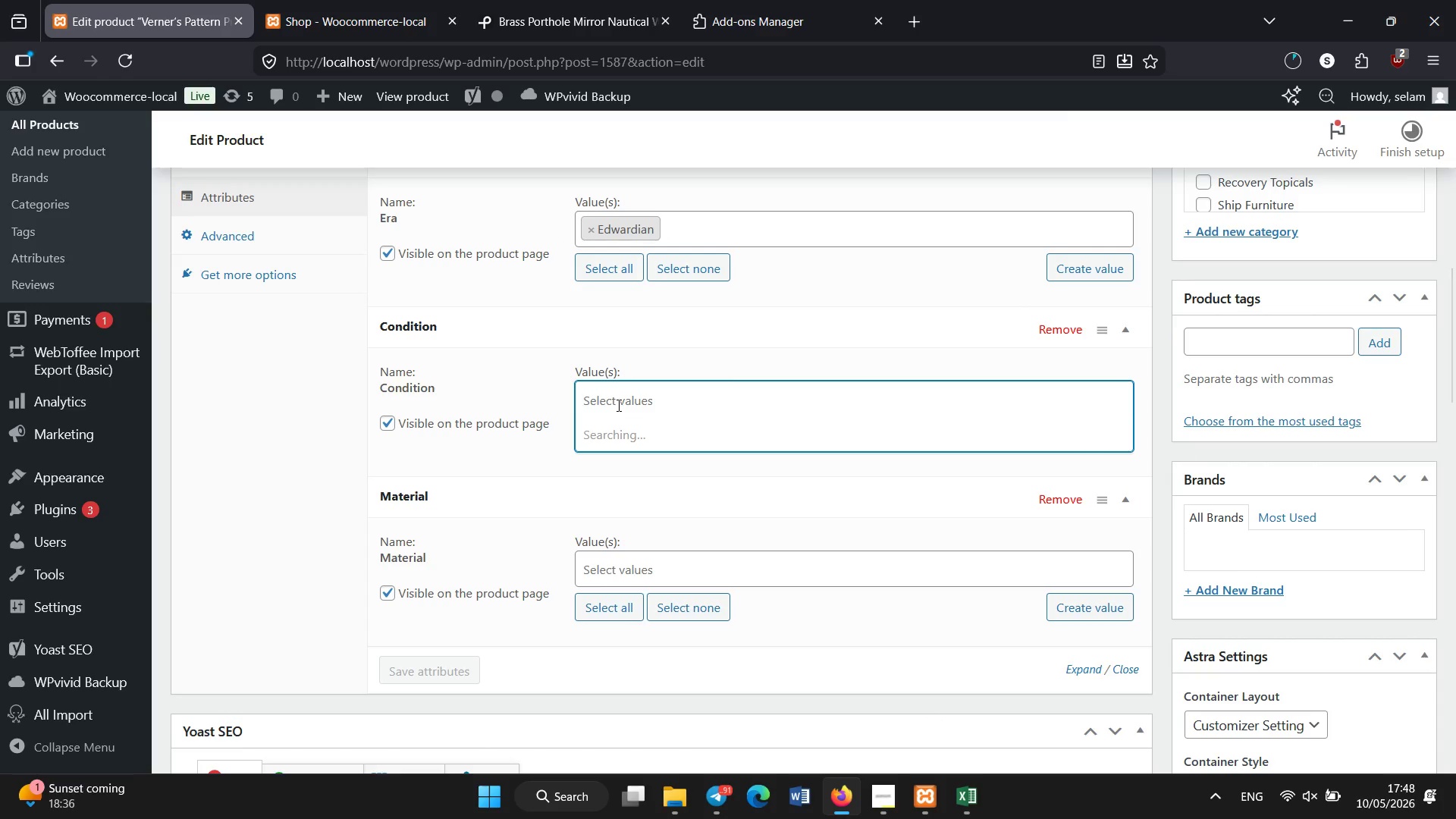 
type(pris)
 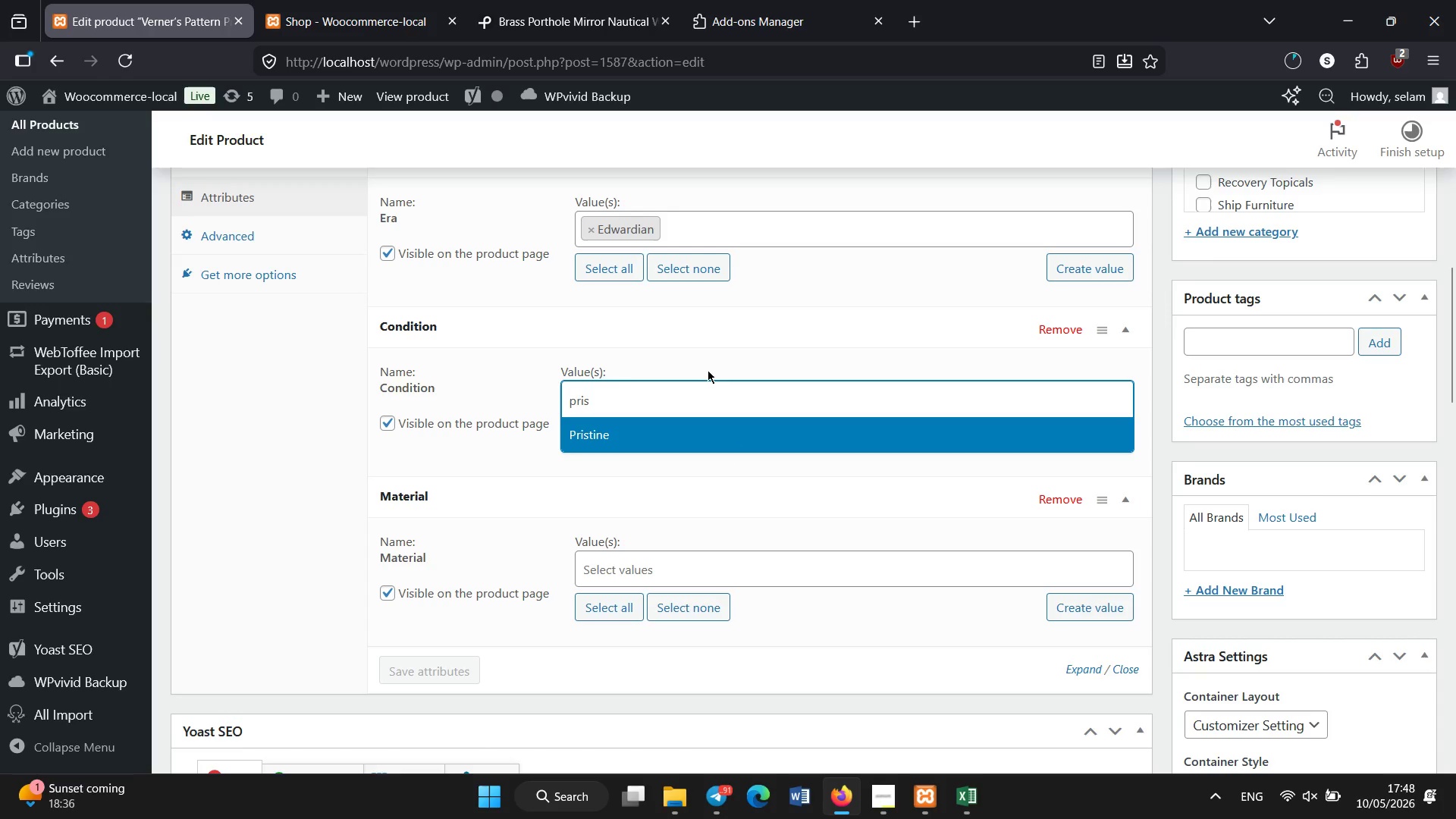 
wait(6.44)
 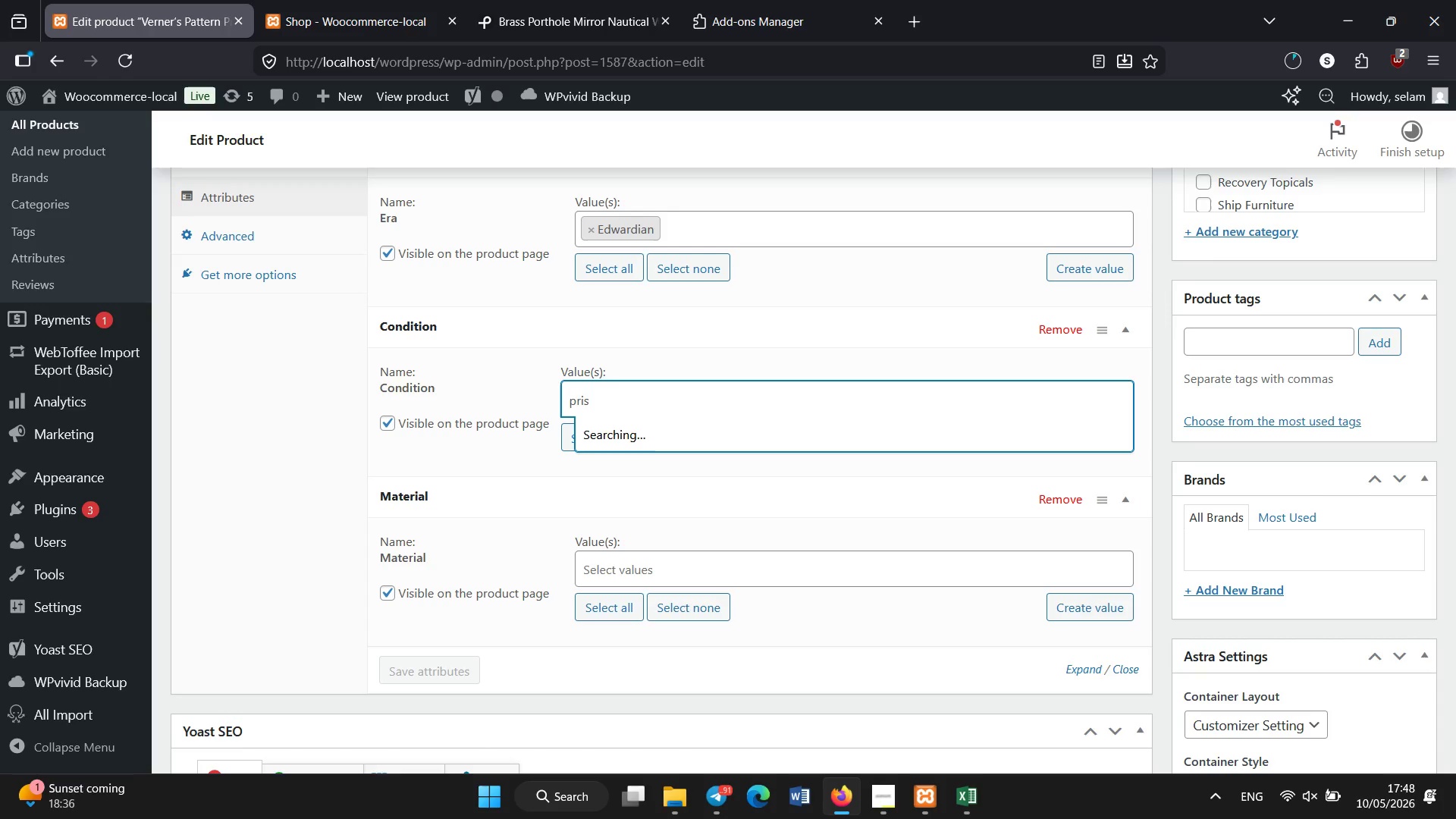 
left_click([623, 573])
 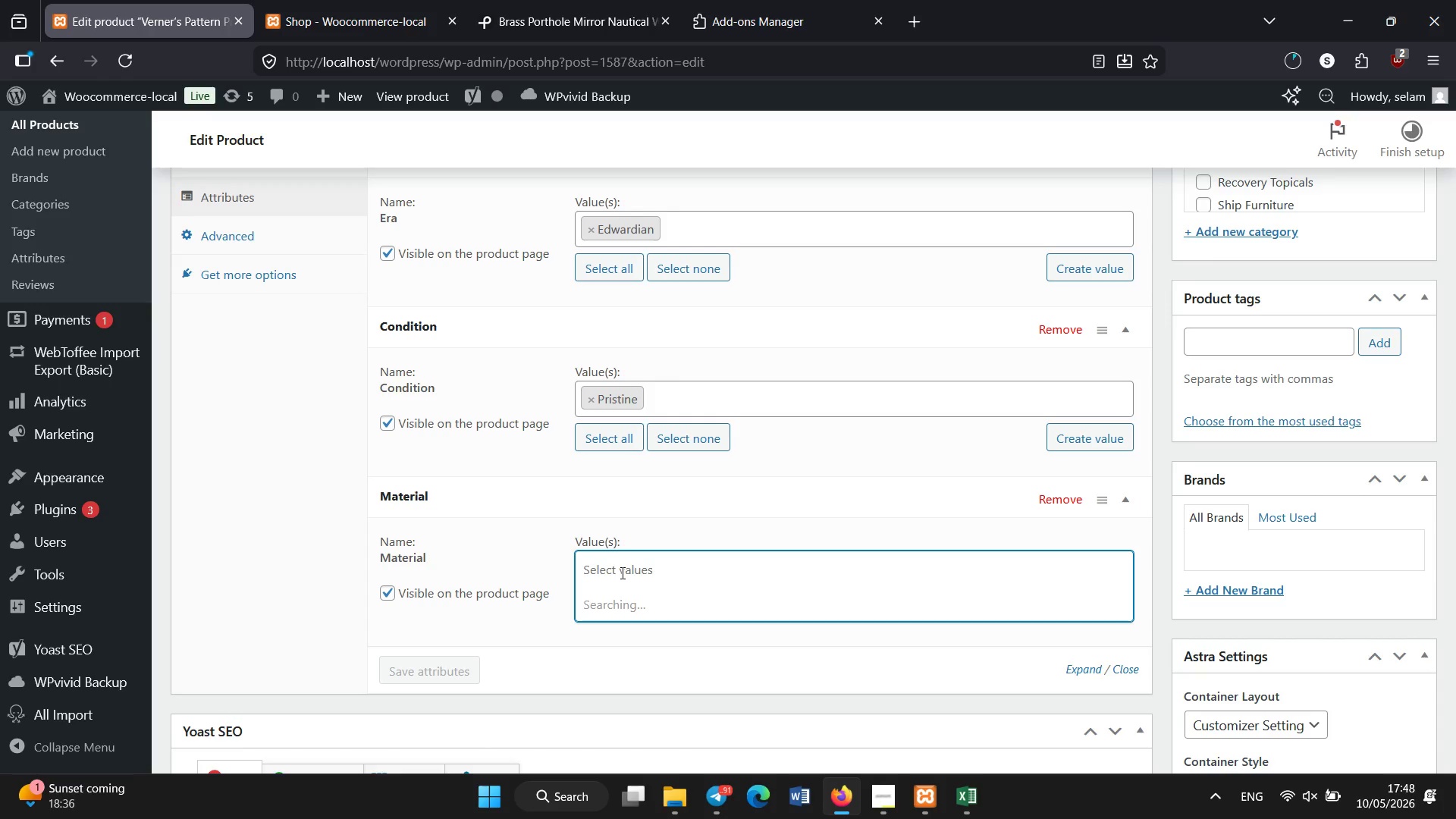 
wait(8.81)
 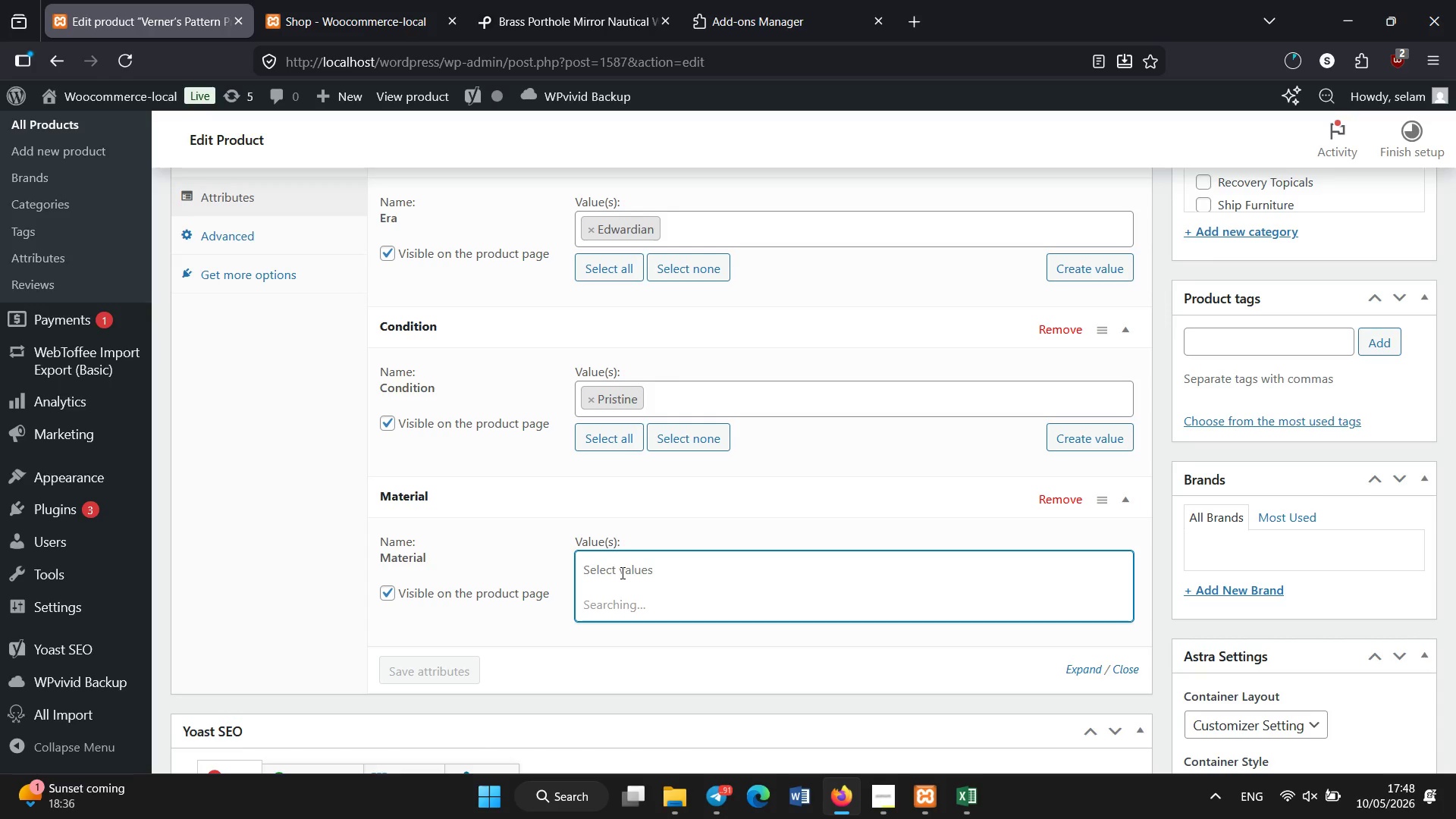 
scroll: coordinate [623, 491], scroll_direction: down, amount: 2.0
 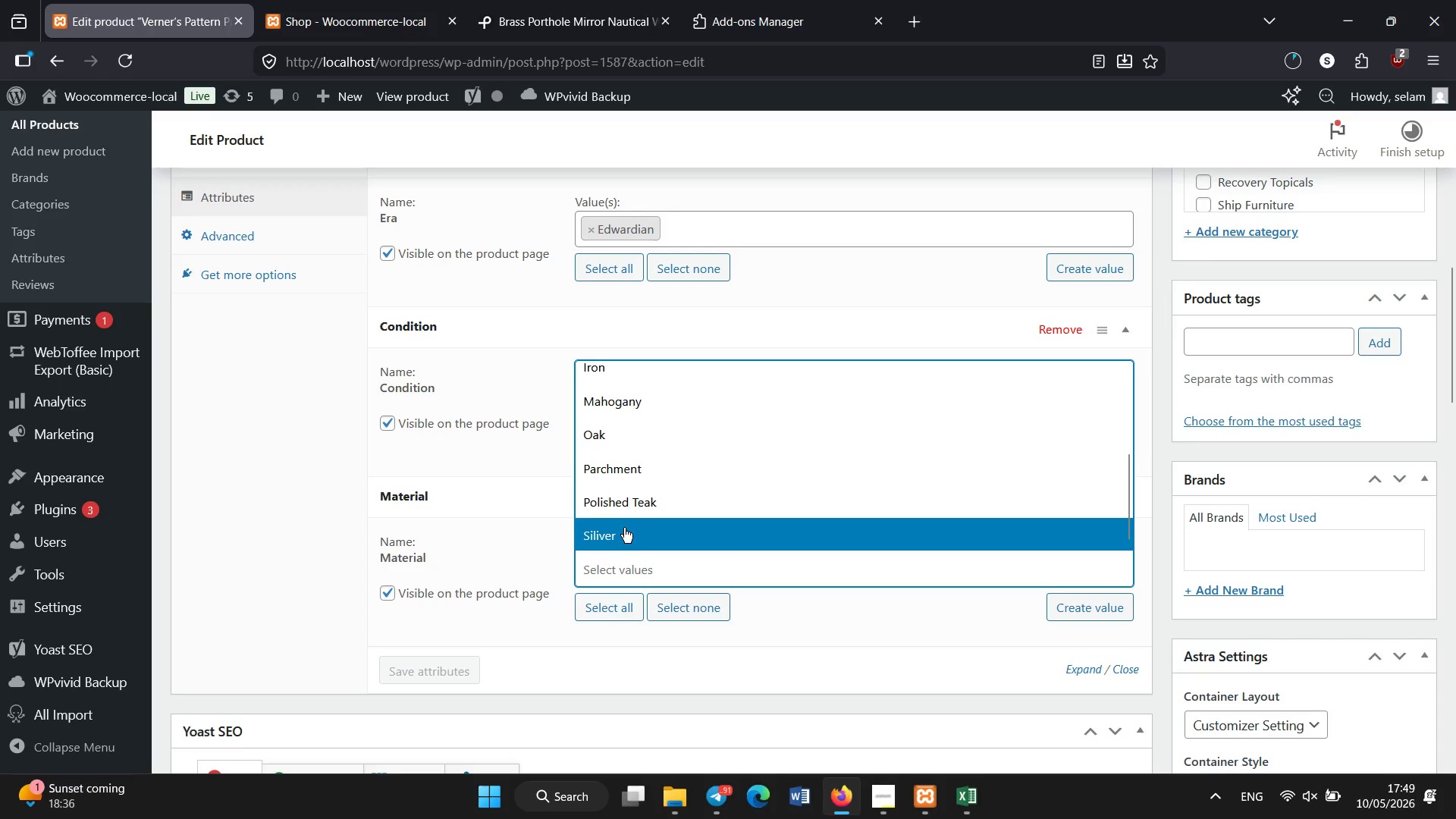 
left_click([624, 528])
 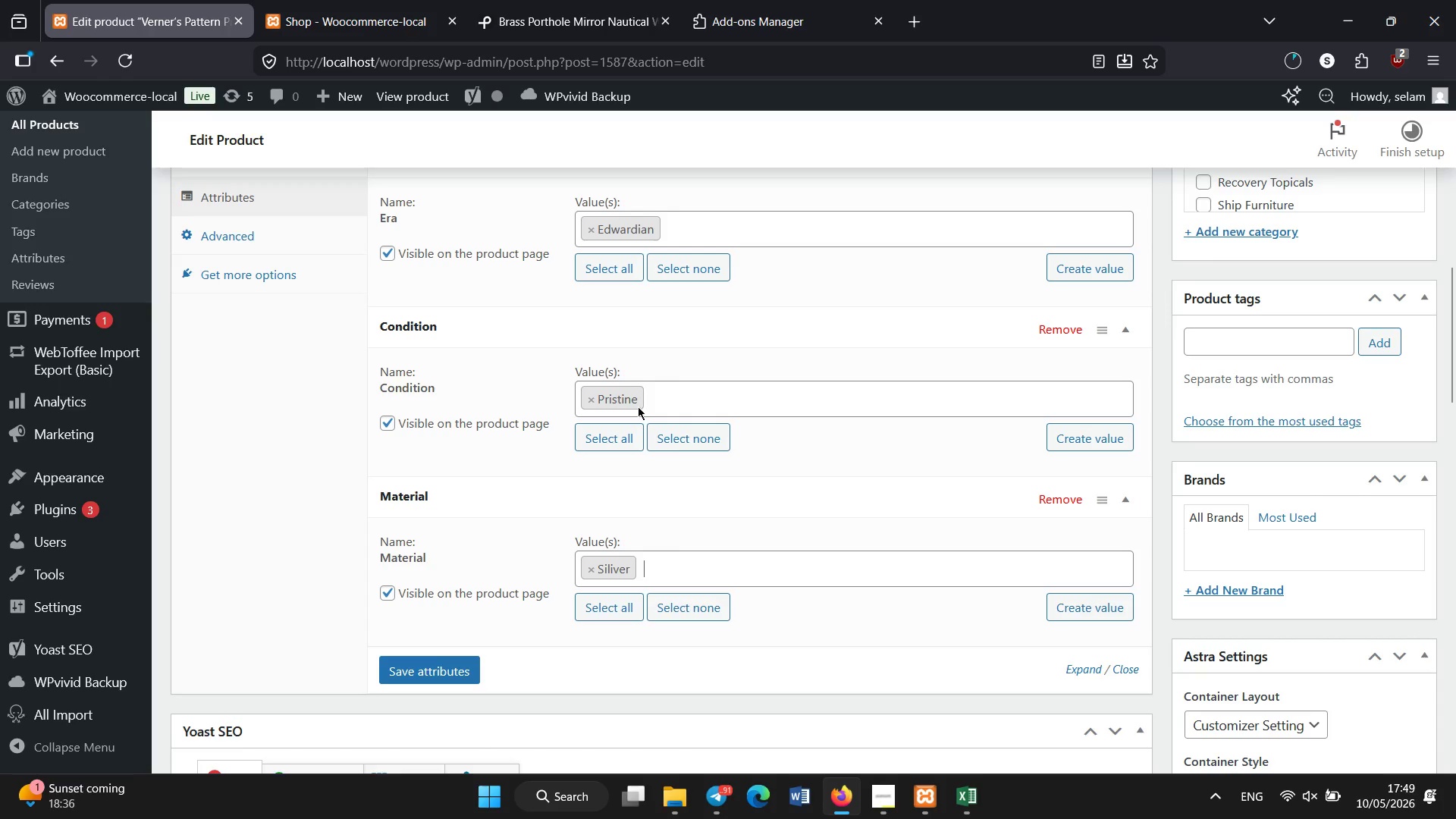 
wait(18.95)
 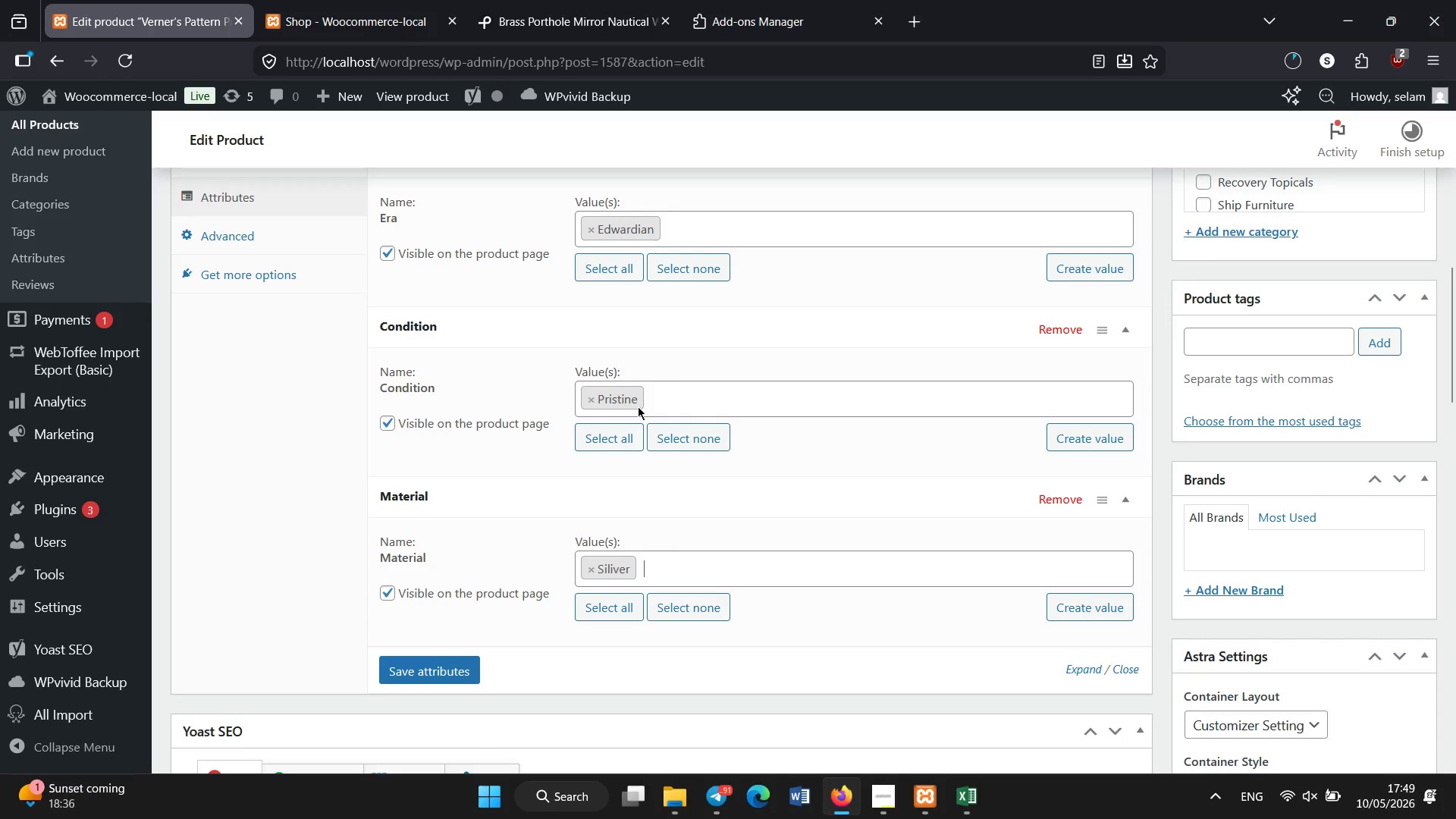 
scroll: coordinate [735, 565], scroll_direction: none, amount: 0.0
 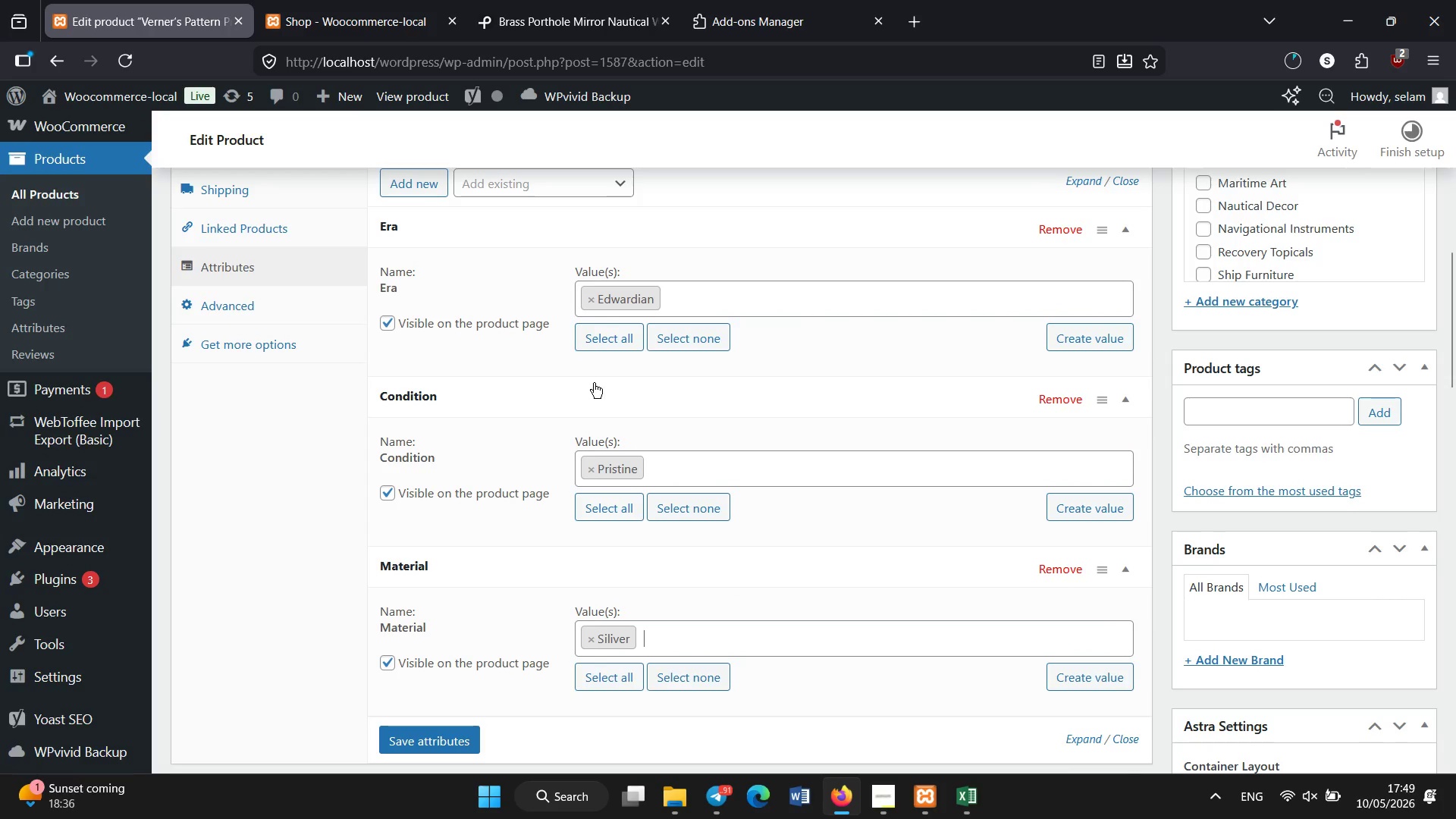 
scroll: coordinate [588, 378], scroll_direction: up, amount: 1.0
 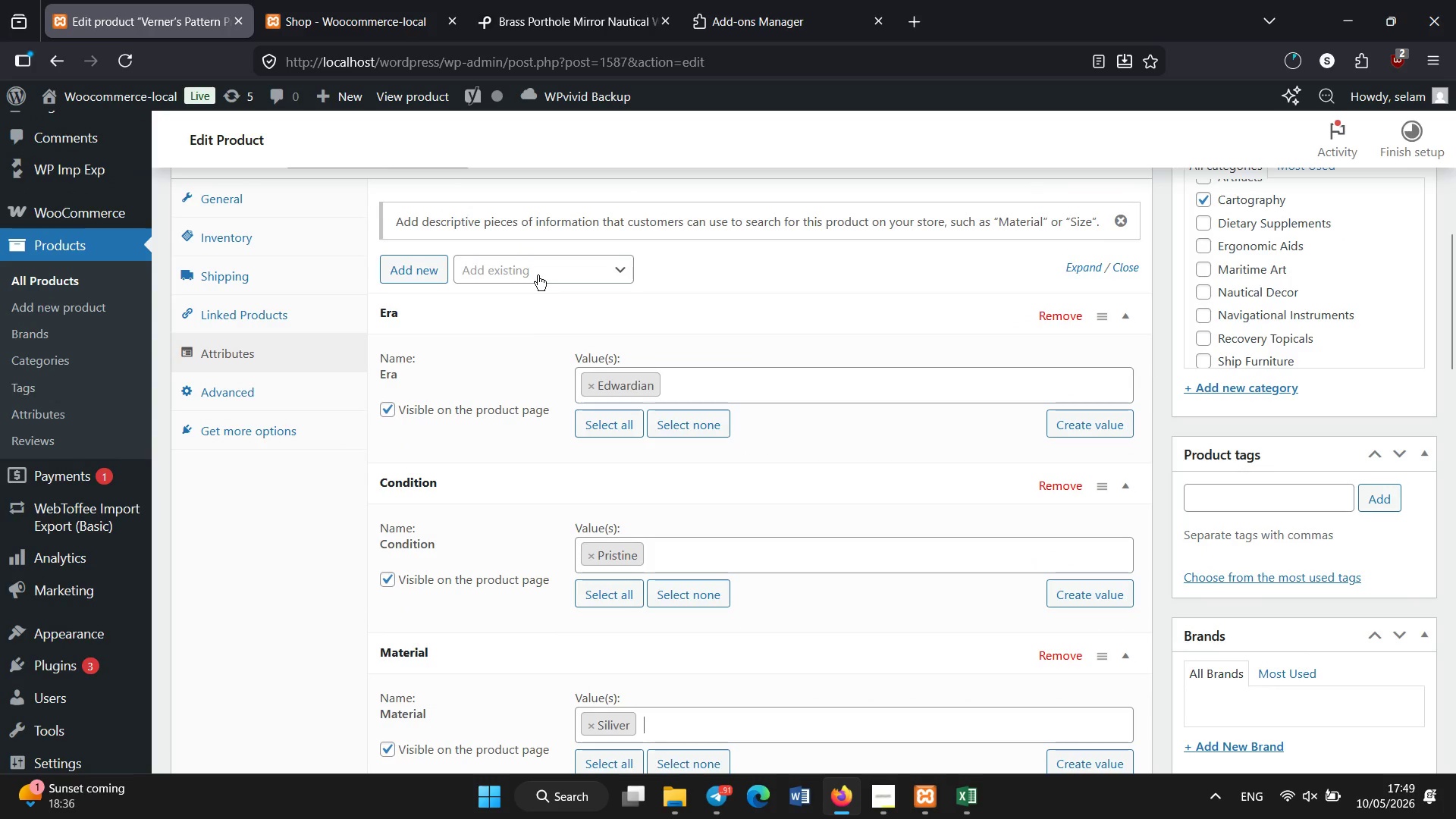 
left_click([536, 272])
 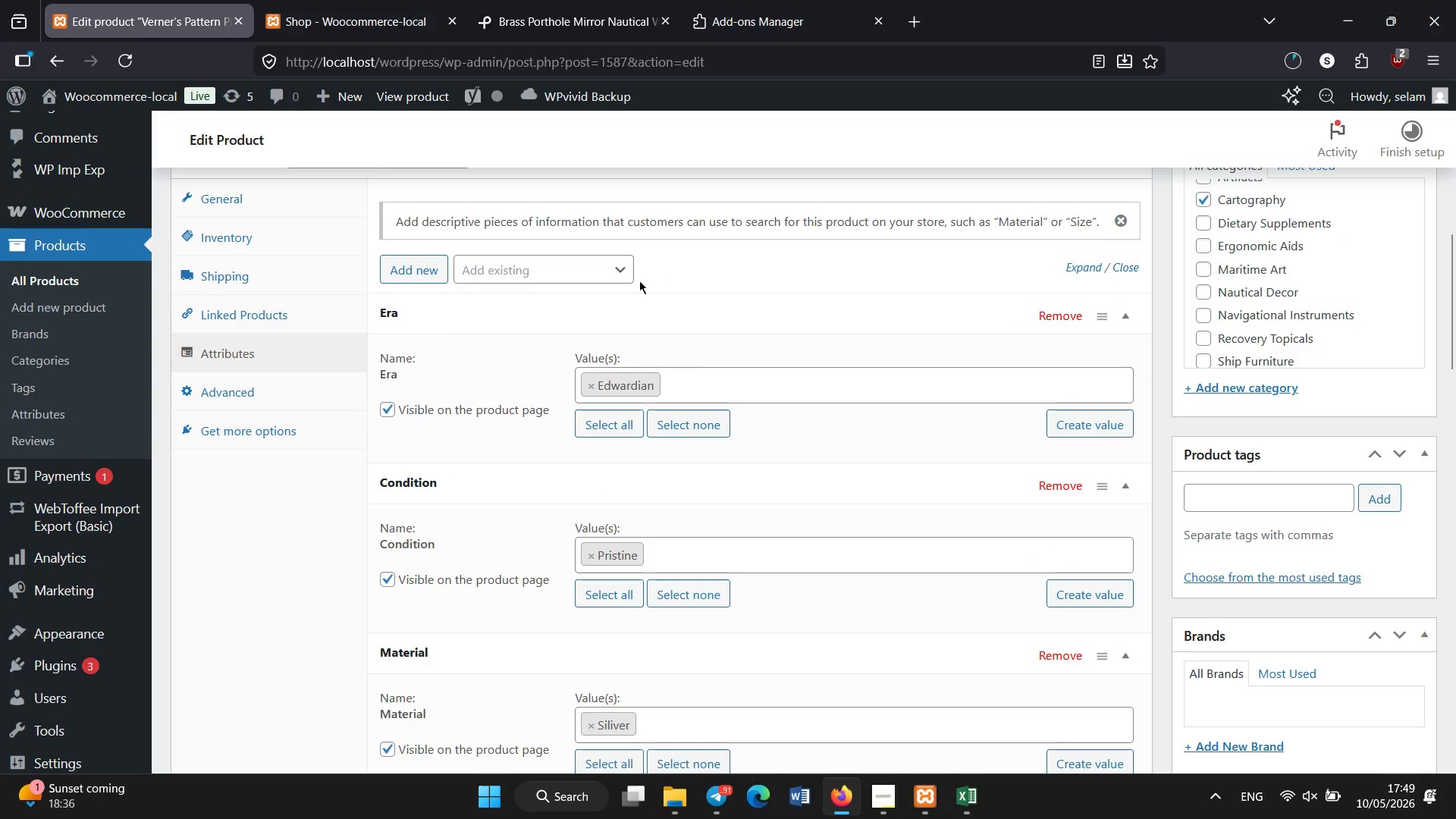 
left_click([551, 267])
 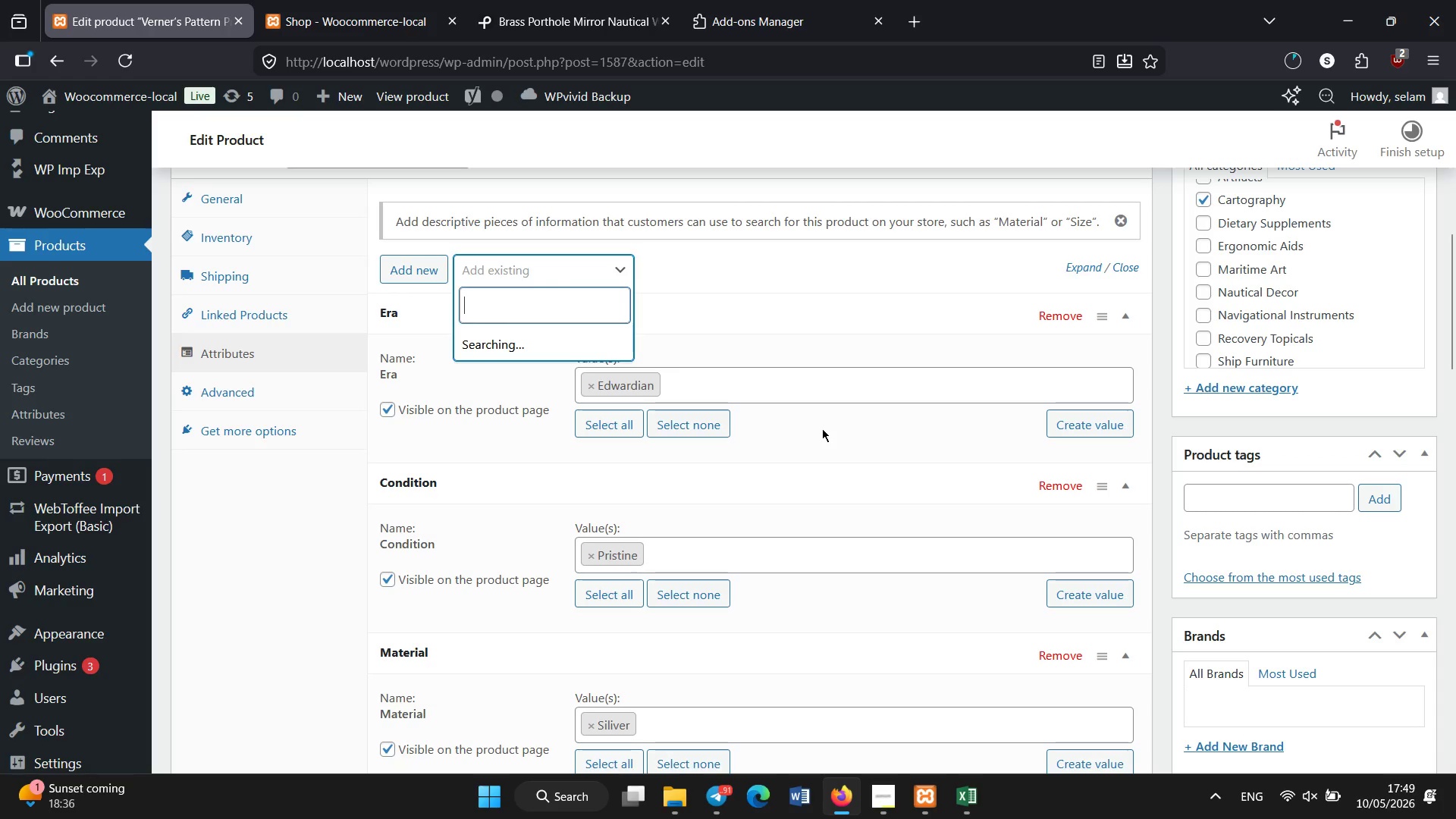 
wait(5.91)
 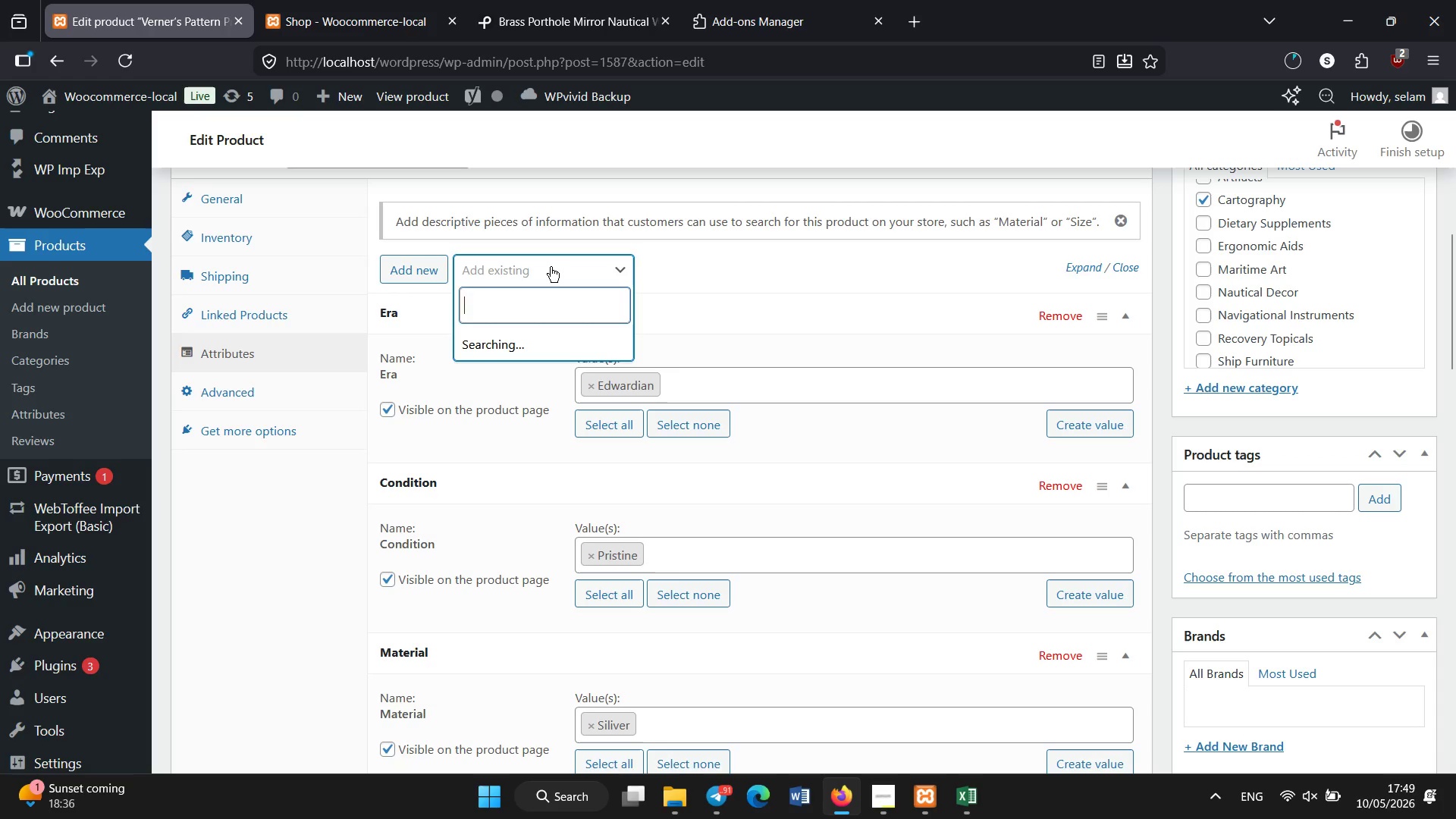 
mouse_move([553, 444])
 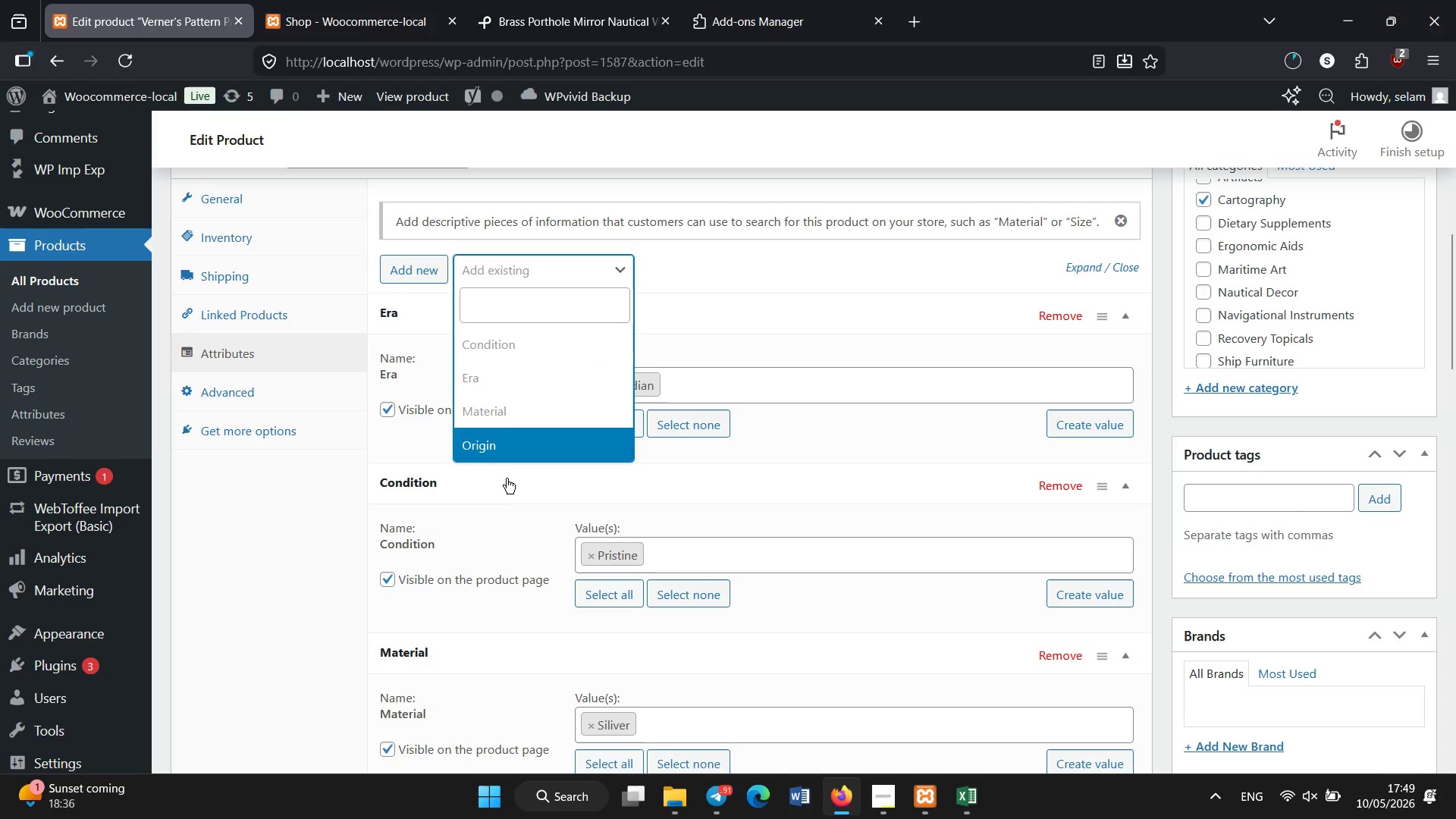 
left_click([502, 446])
 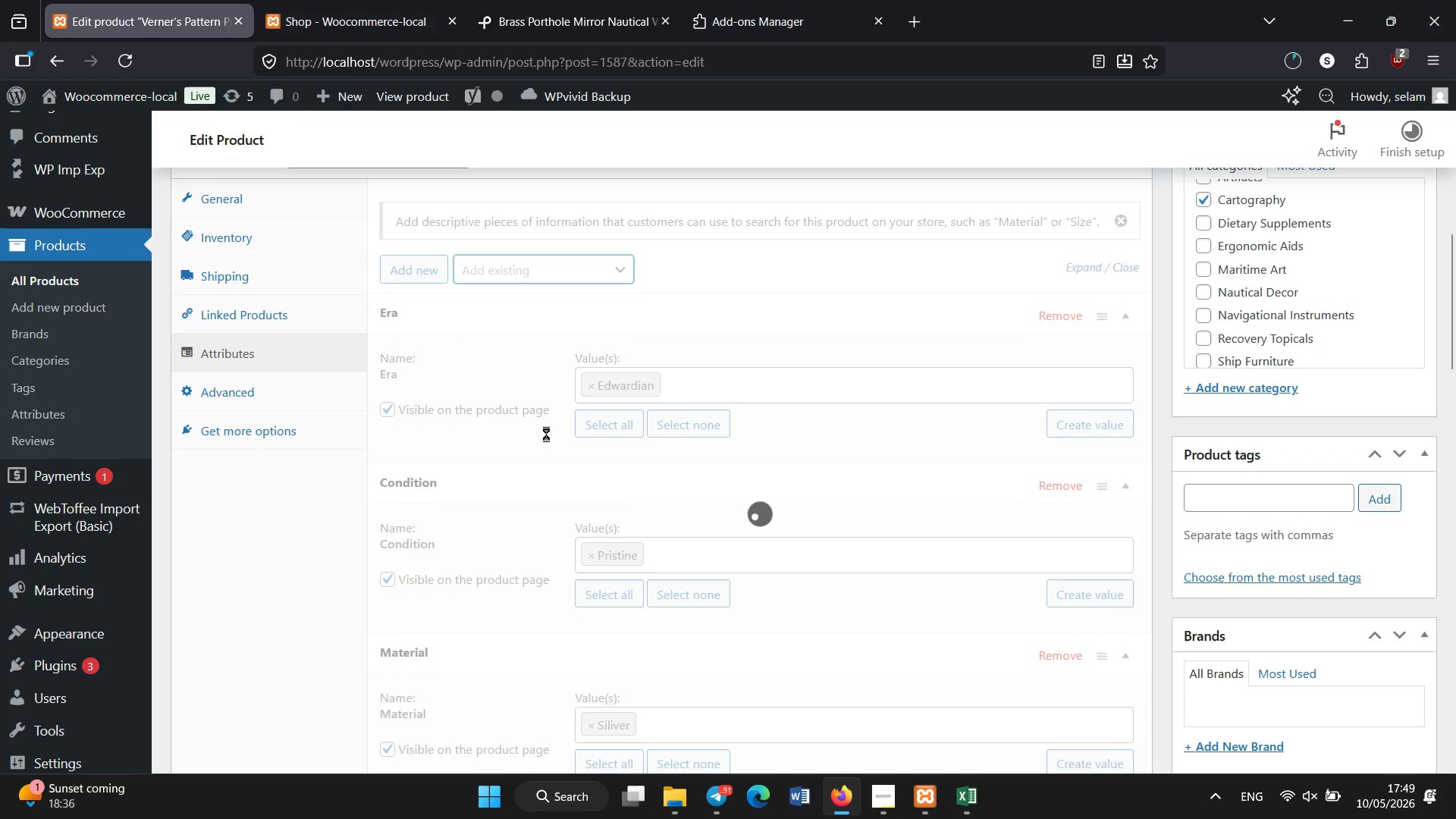 
scroll: coordinate [595, 466], scroll_direction: down, amount: 2.0
 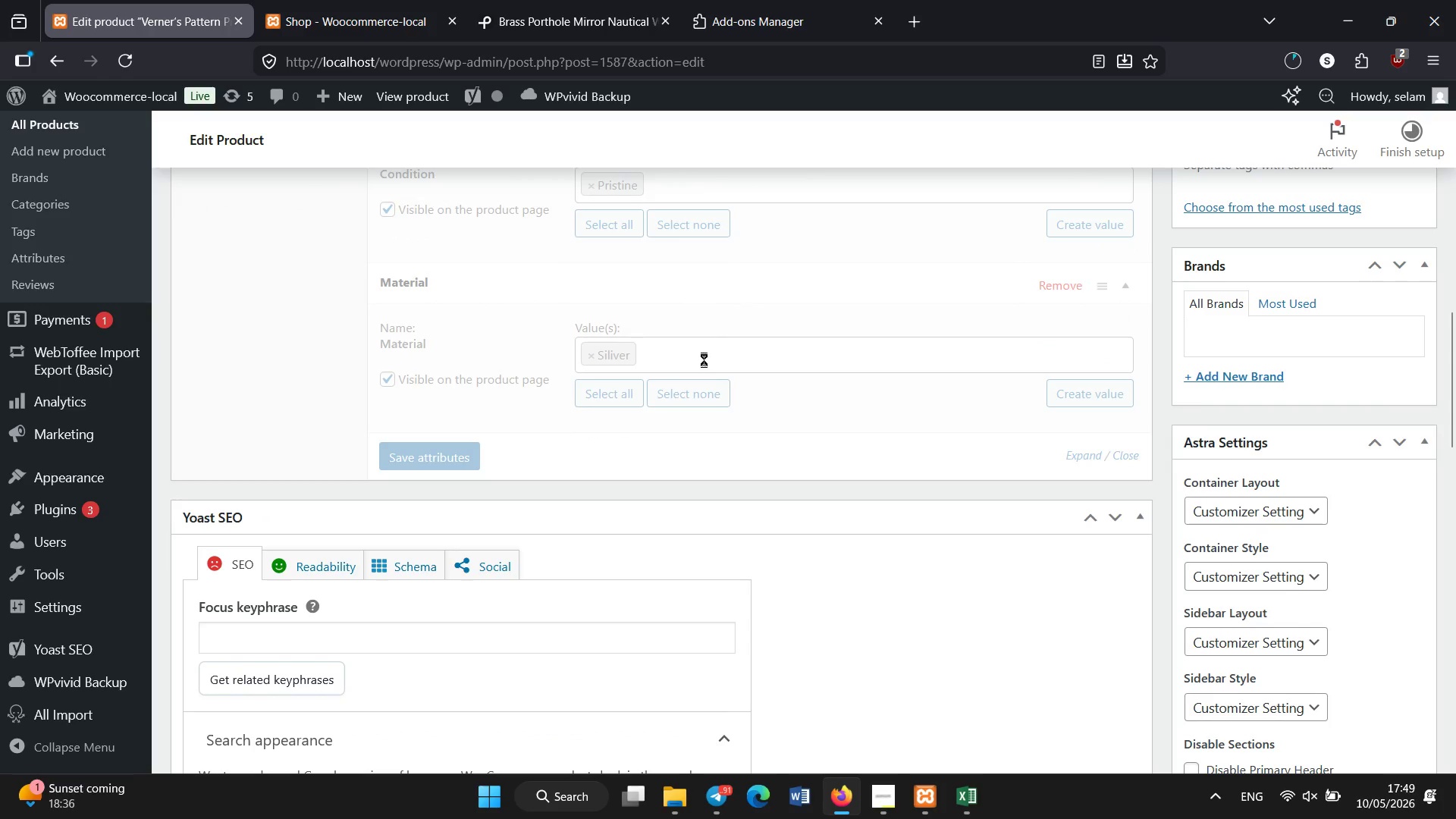 
scroll: coordinate [704, 365], scroll_direction: up, amount: 3.0
 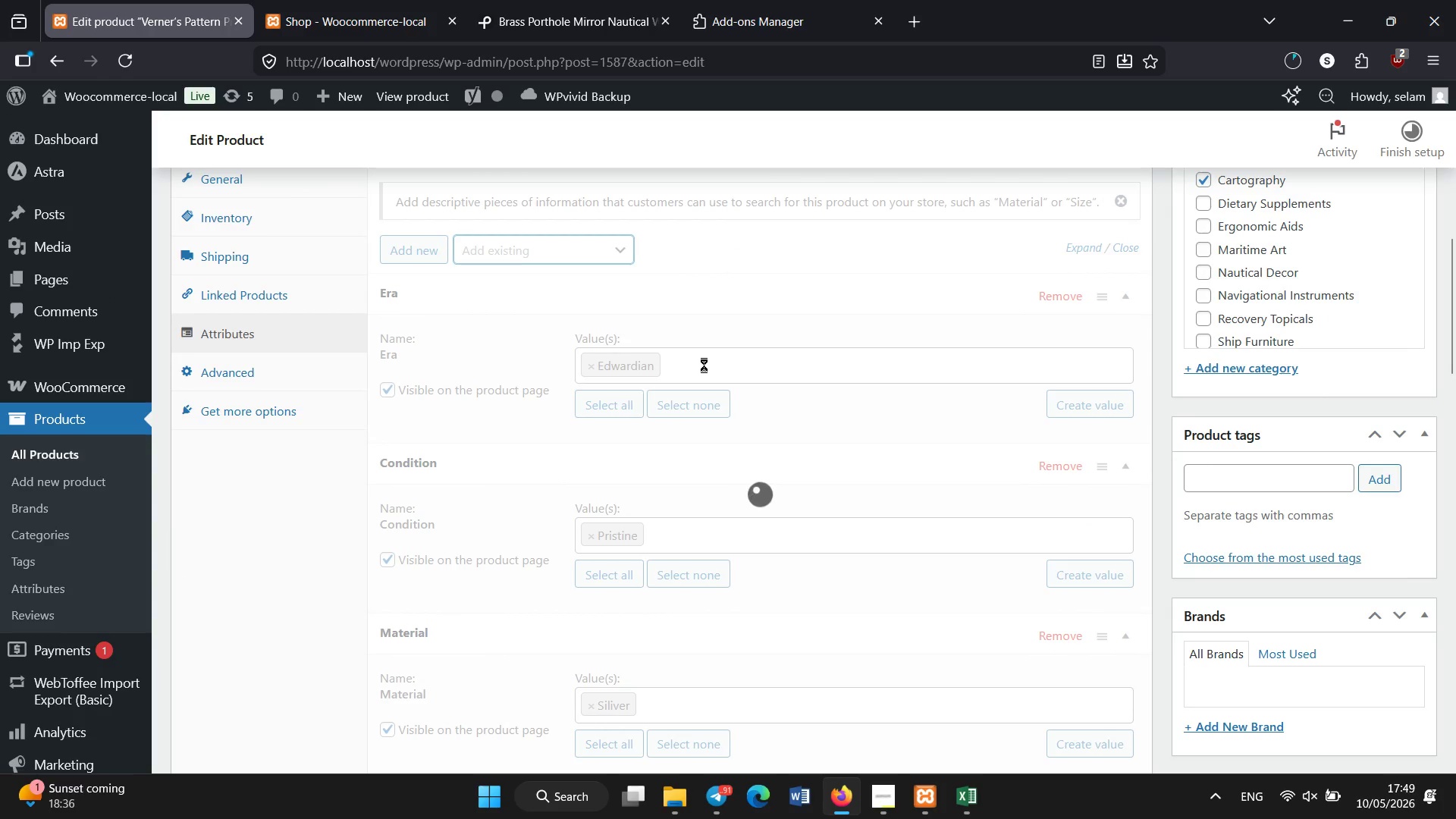 
scroll: coordinate [704, 365], scroll_direction: down, amount: 2.0
 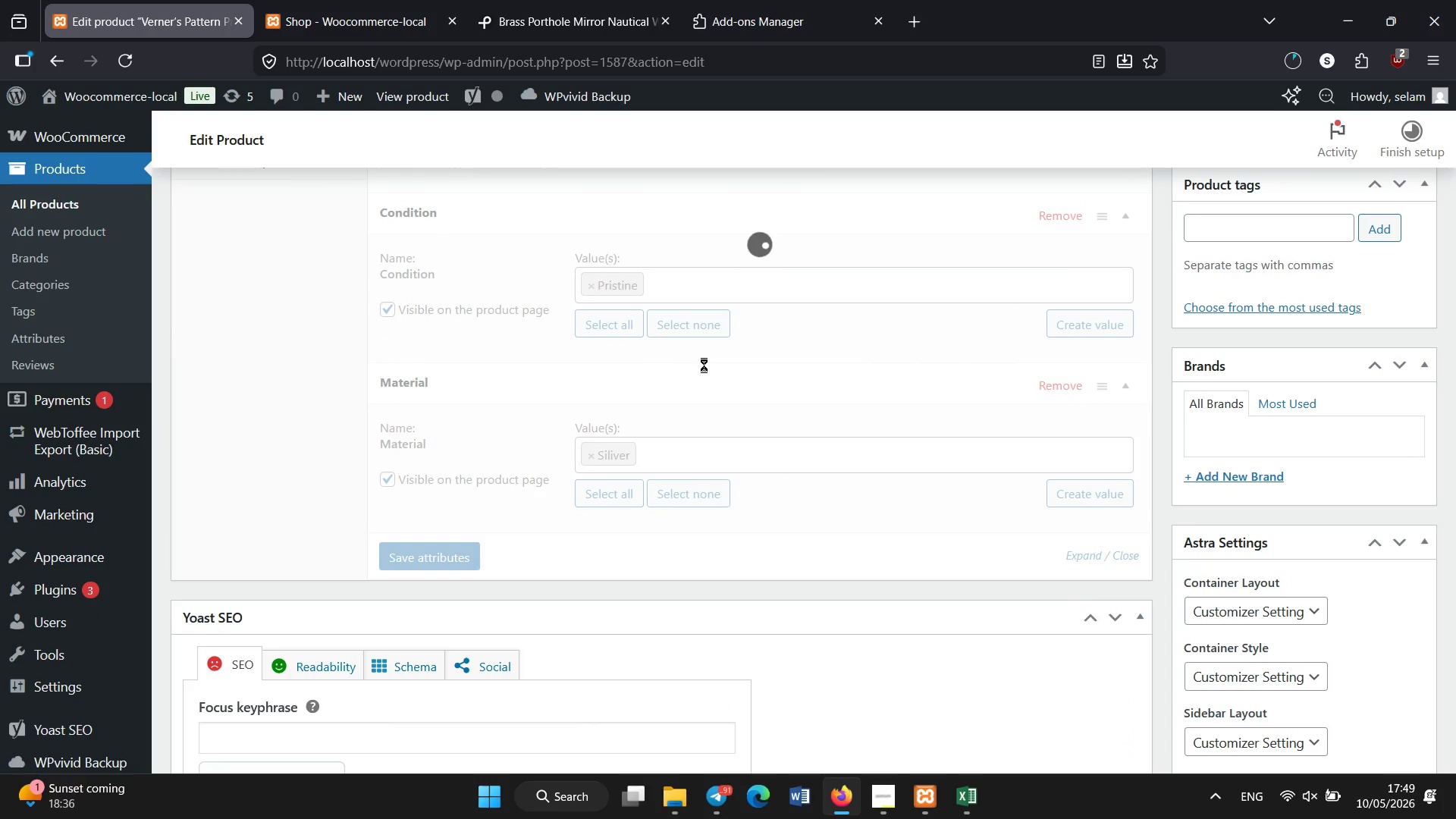 
left_click([664, 514])
 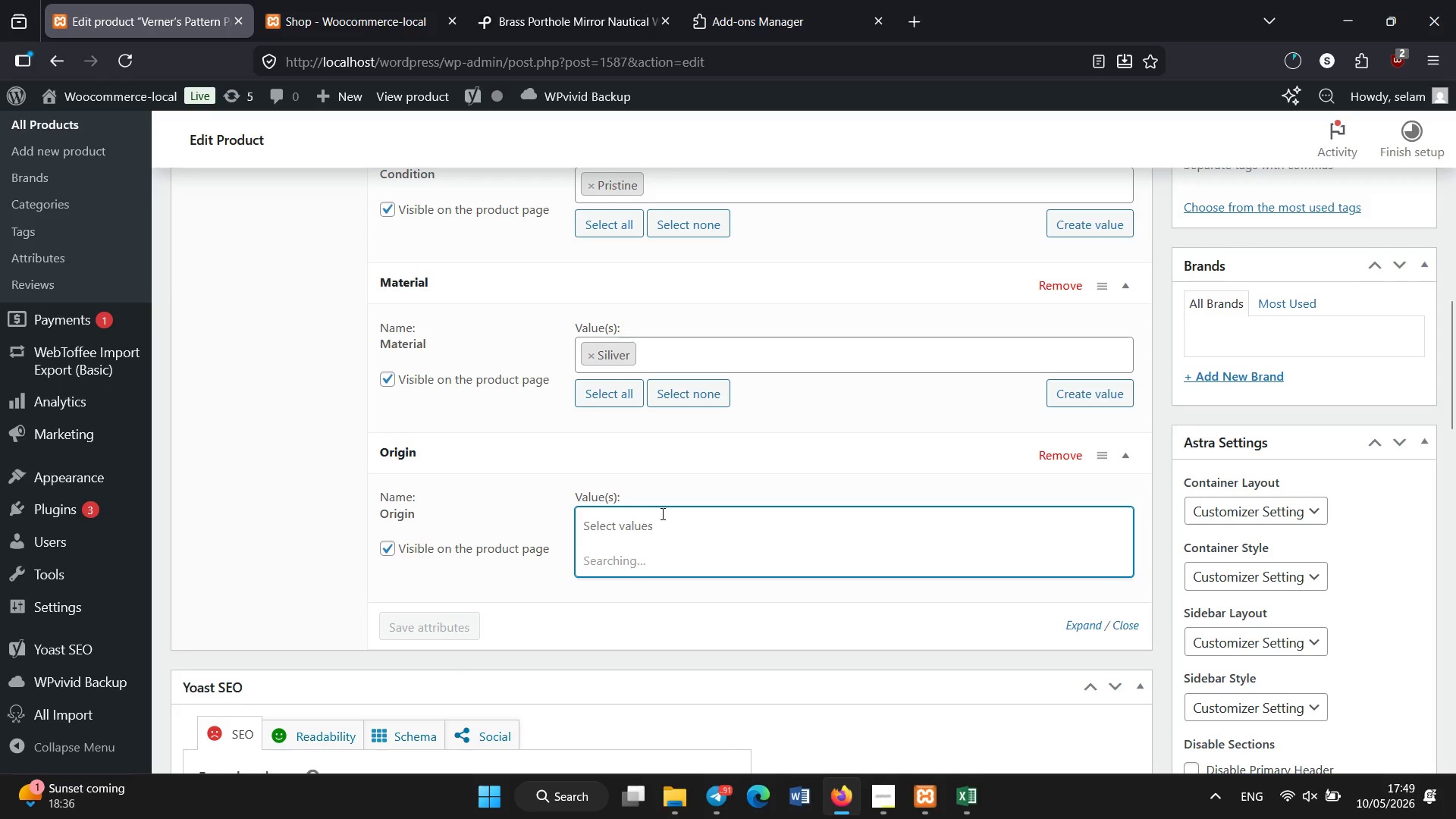 
scroll: coordinate [661, 511], scroll_direction: down, amount: 2.0
 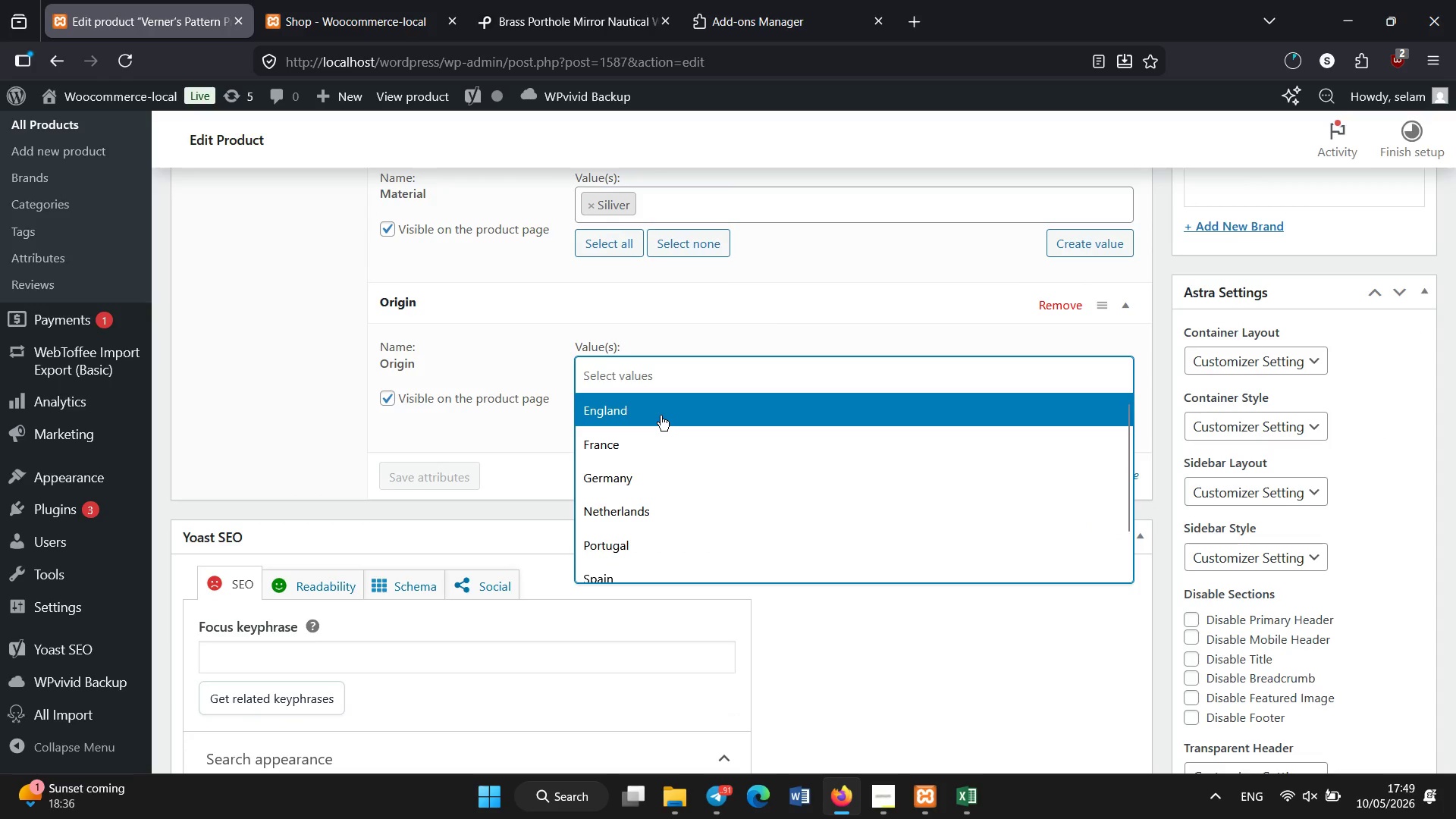 
wait(5.29)
 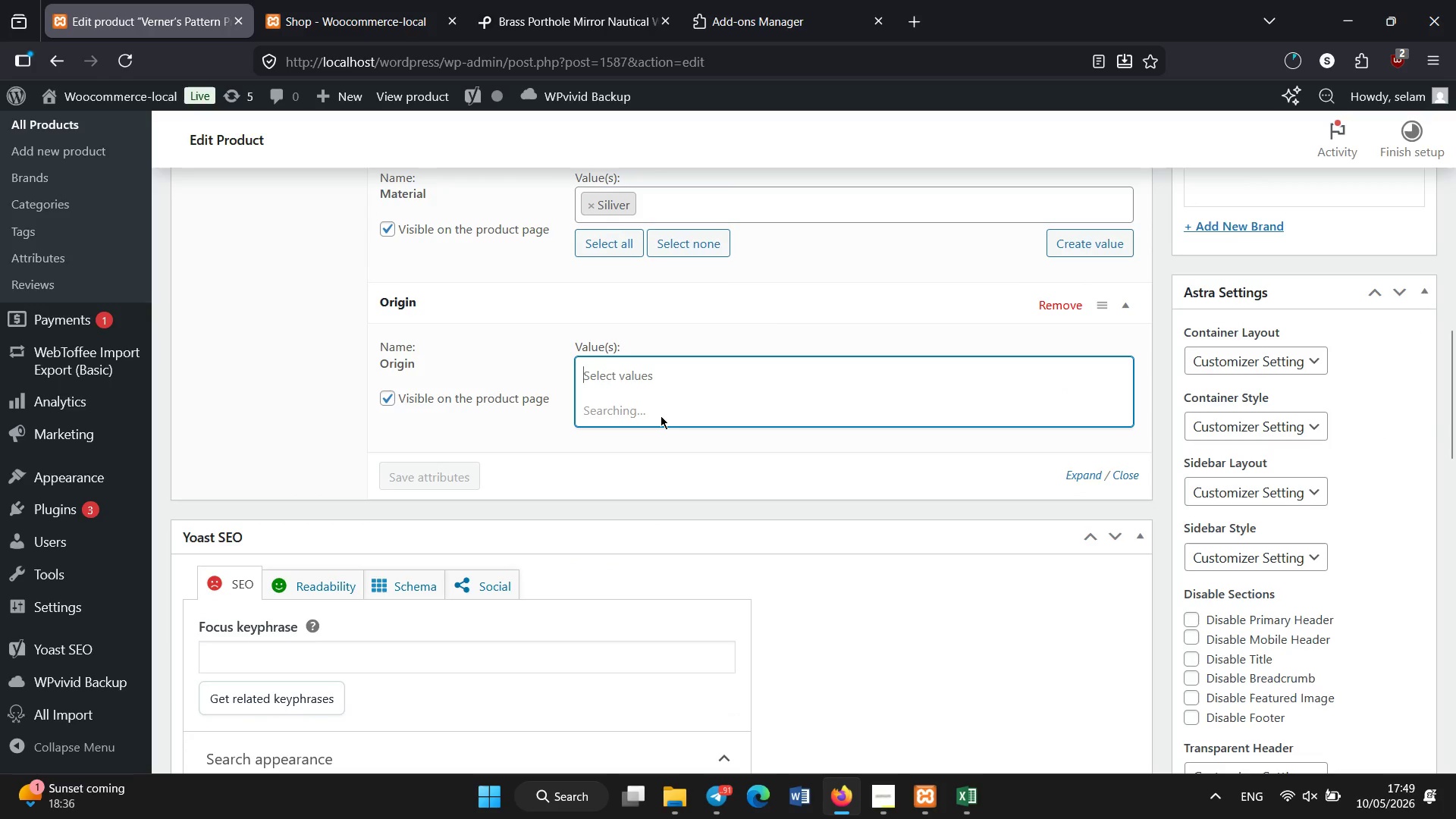 
left_click([638, 514])
 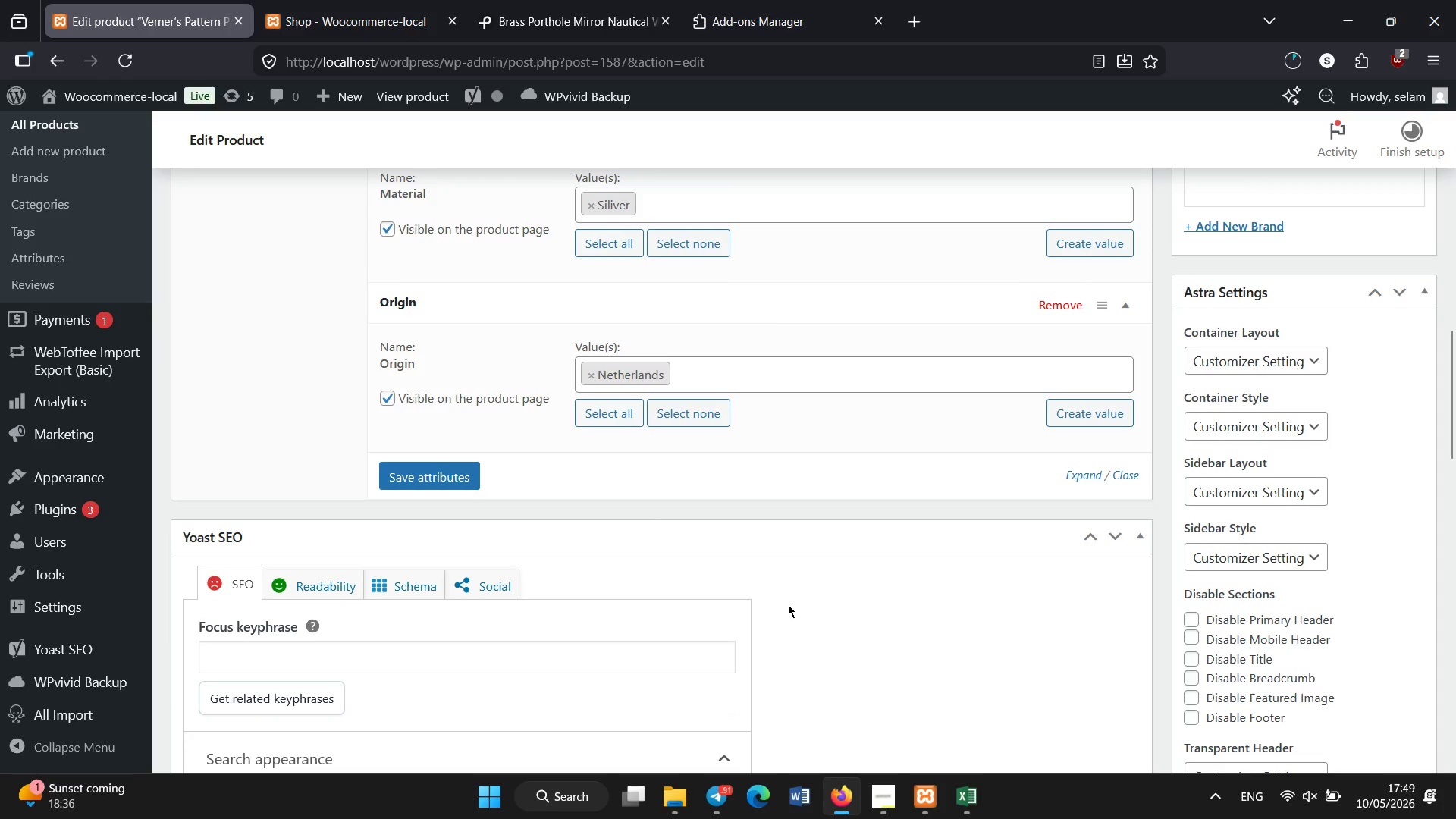 
scroll: coordinate [789, 607], scroll_direction: down, amount: 11.0
 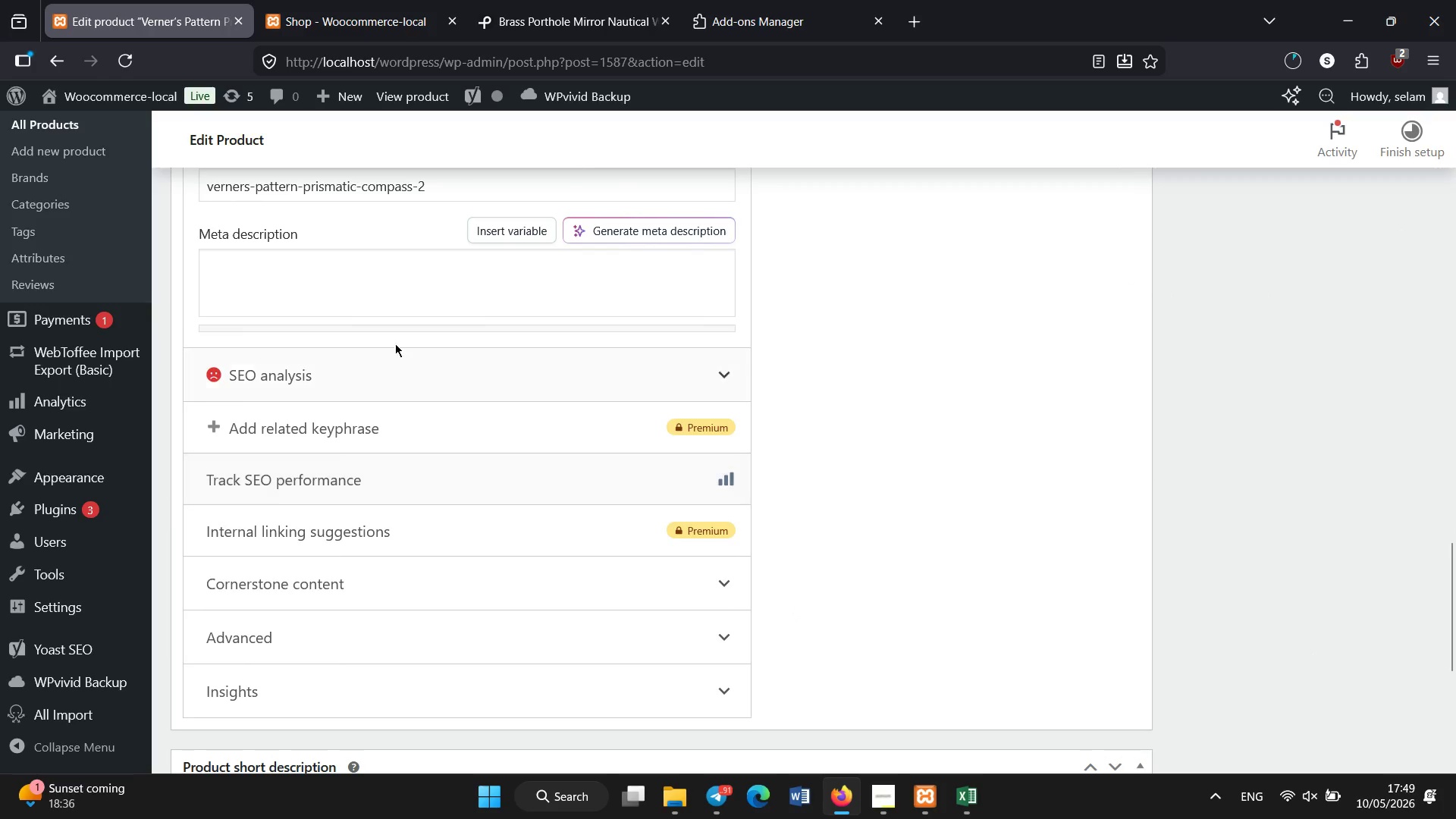 
left_click([391, 281])
 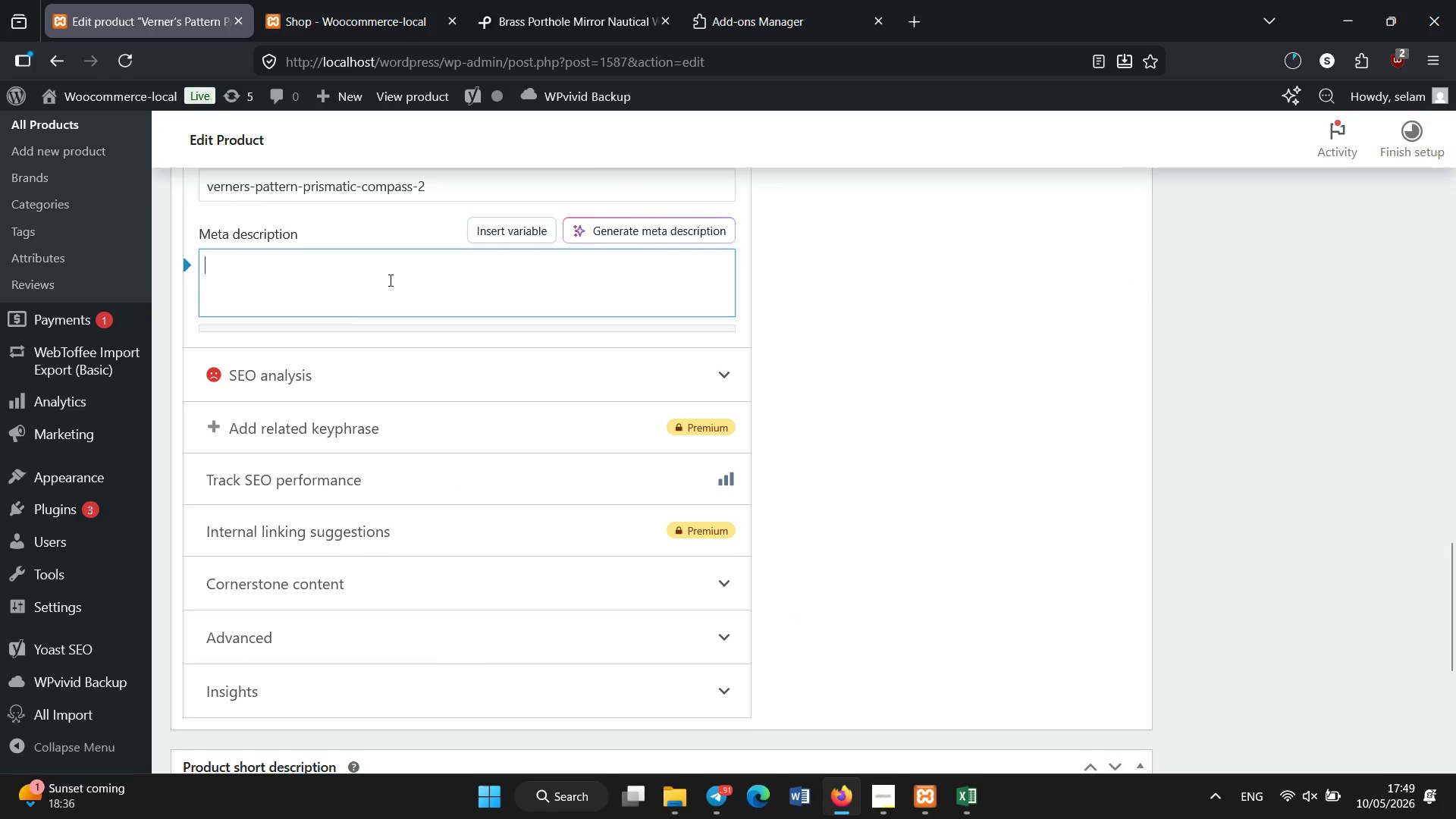 
type(Pristine Verner`s pattern prismatic copass used for naval surveying )
key(Backspace)
type(. Edwardian precision navigation instrument.)
 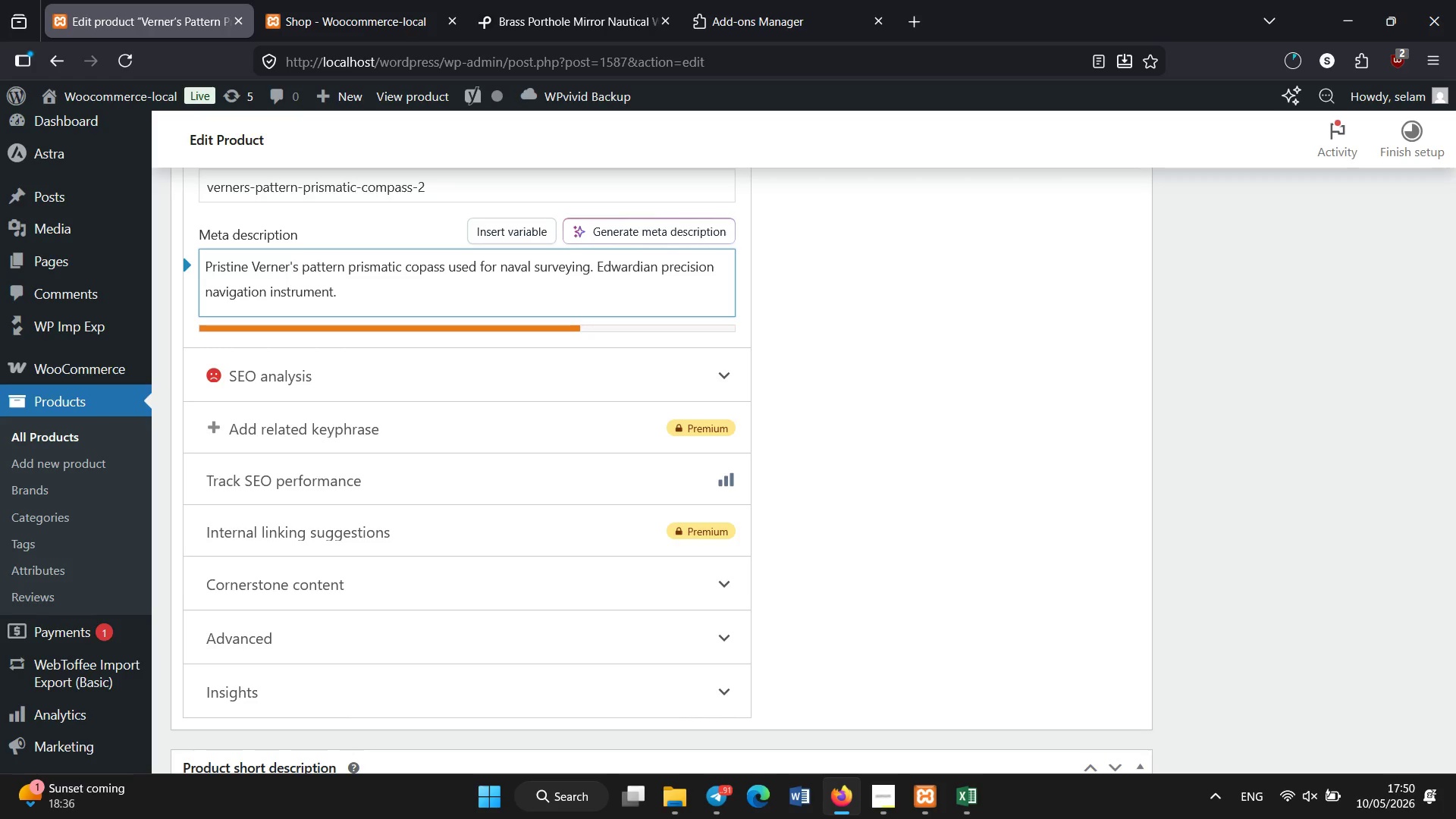 
left_click([533, 0])
 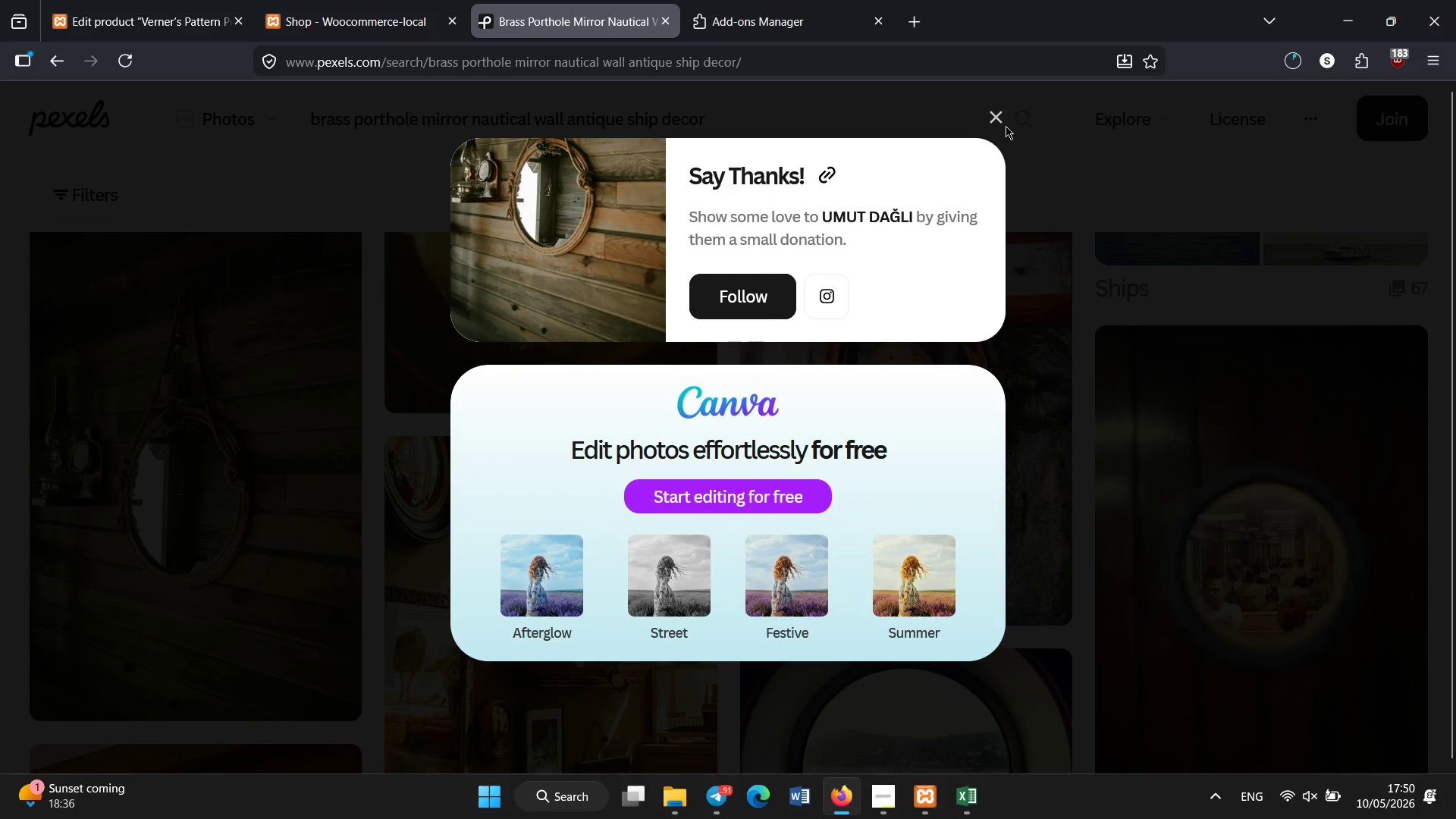 
scroll: coordinate [391, 281], scroll_direction: up, amount: 8.0
 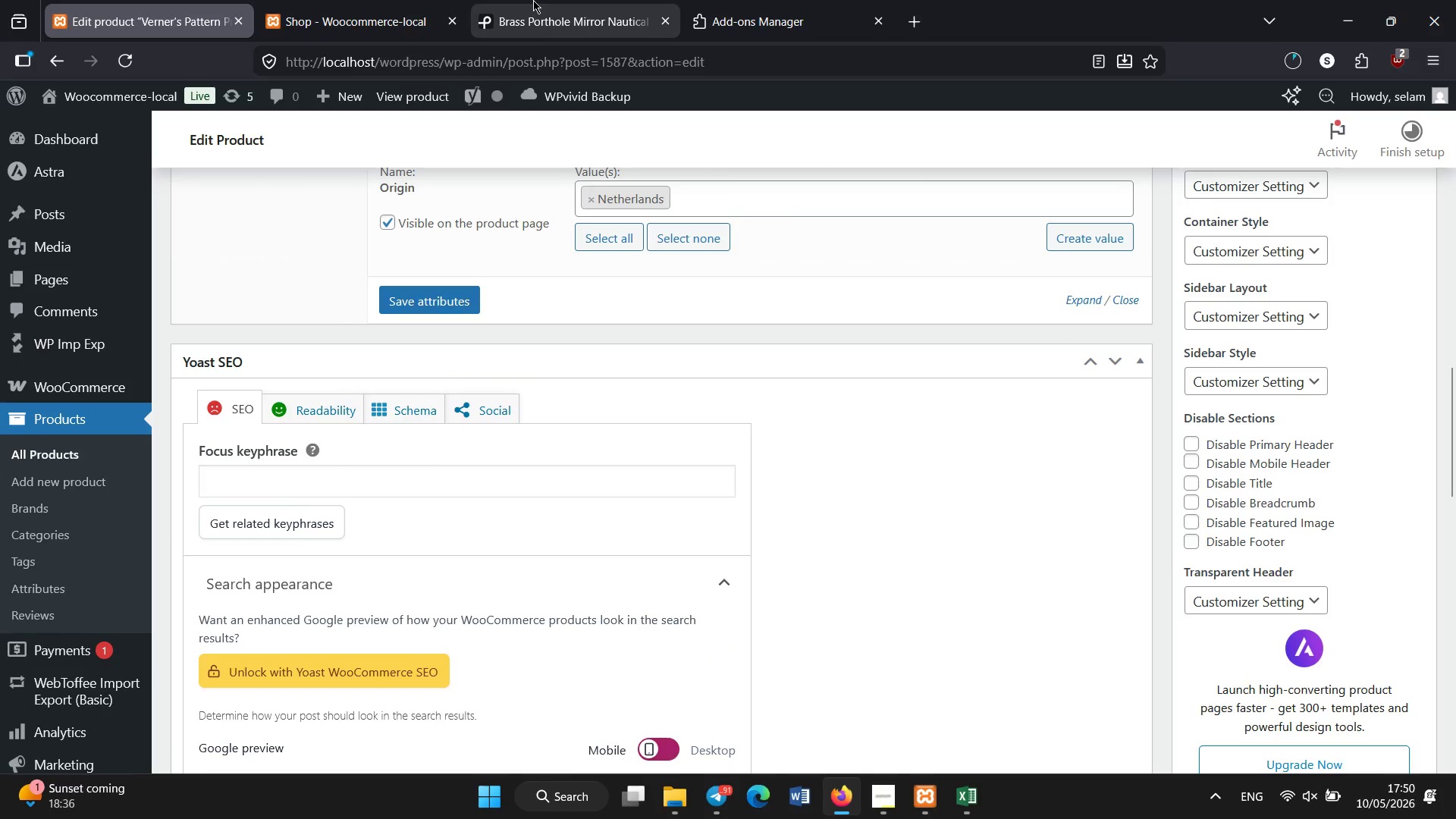 
left_click([1002, 124])
 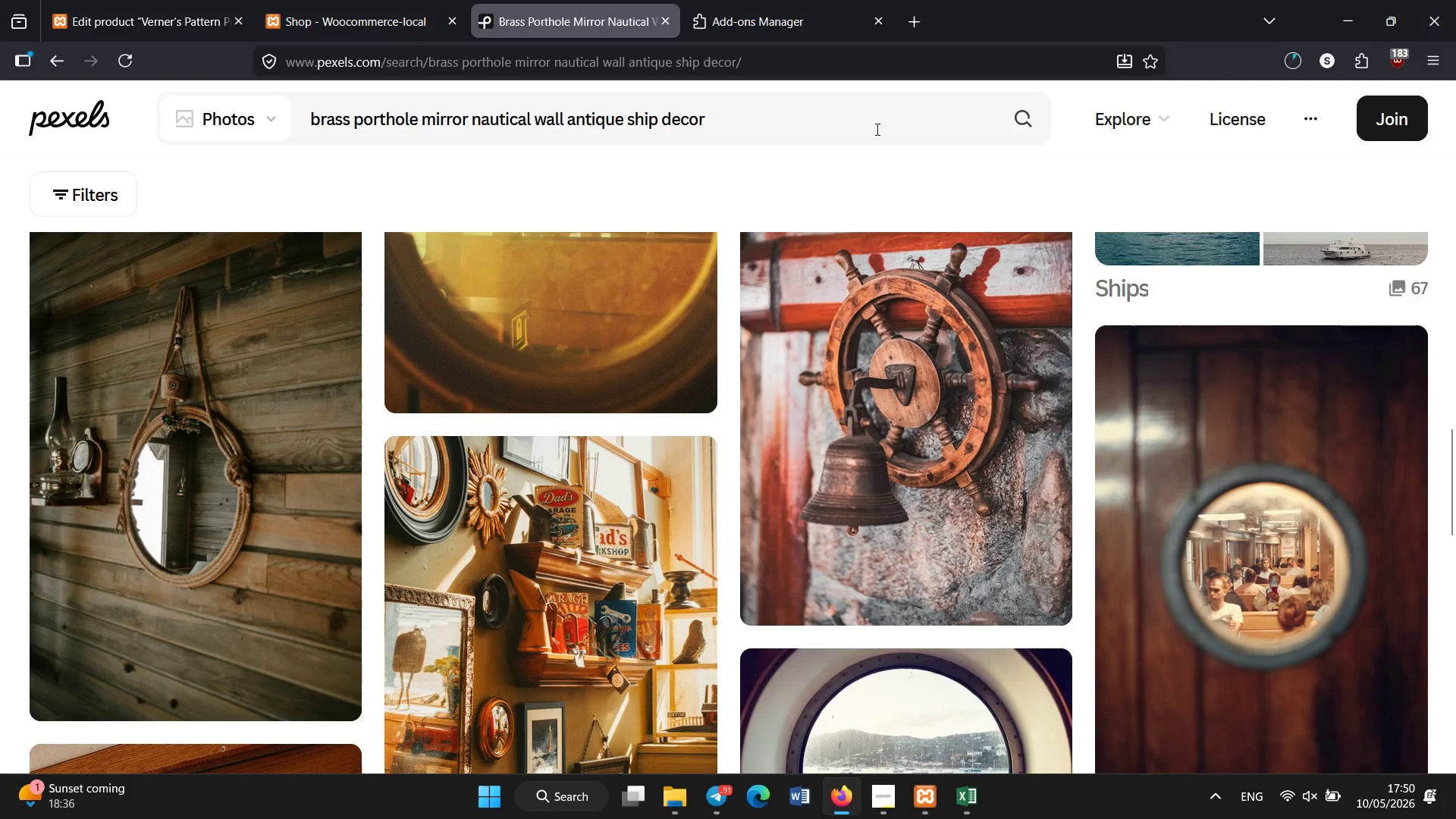 
left_click([876, 130])
 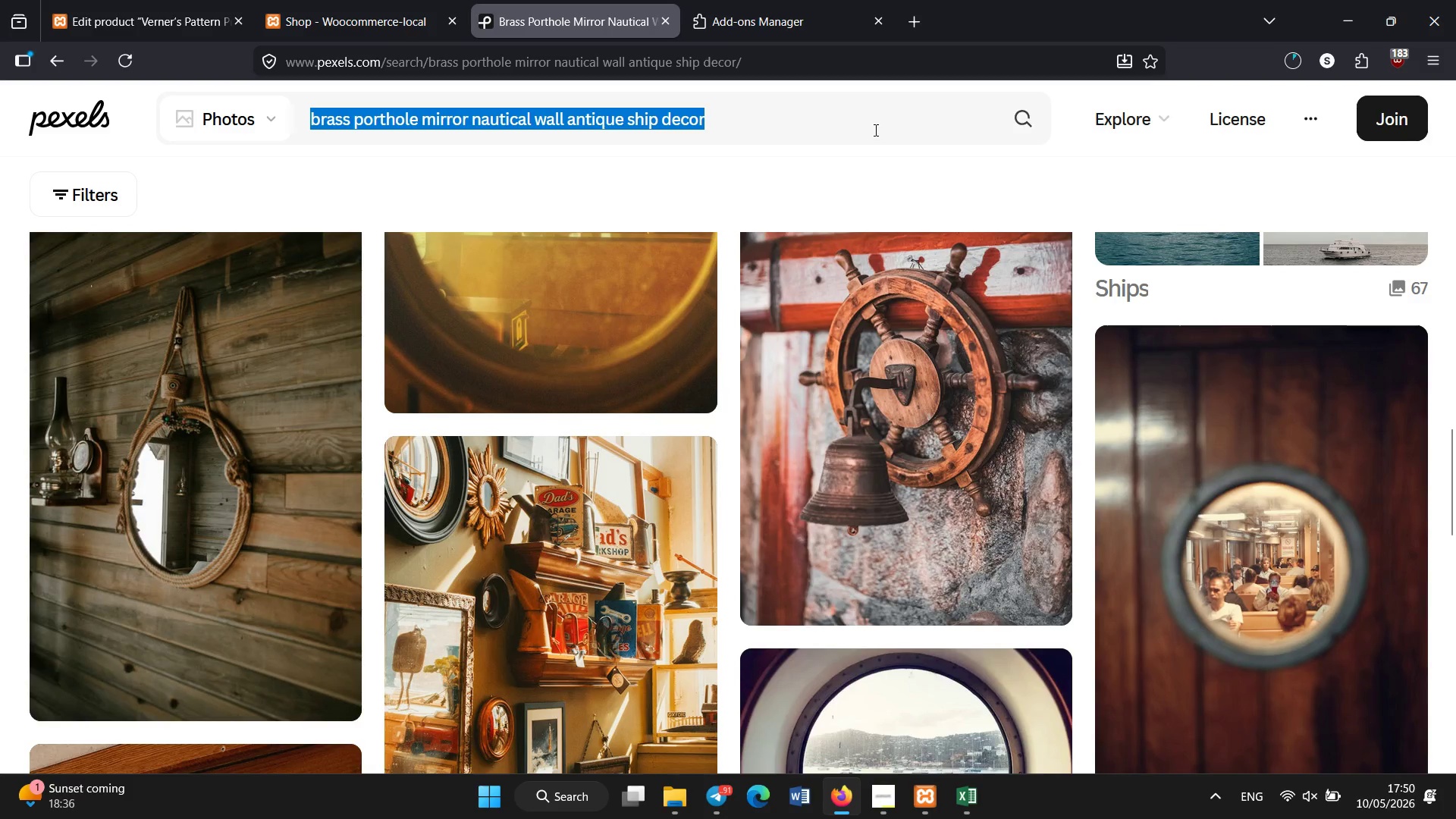 
key(Control+A)
 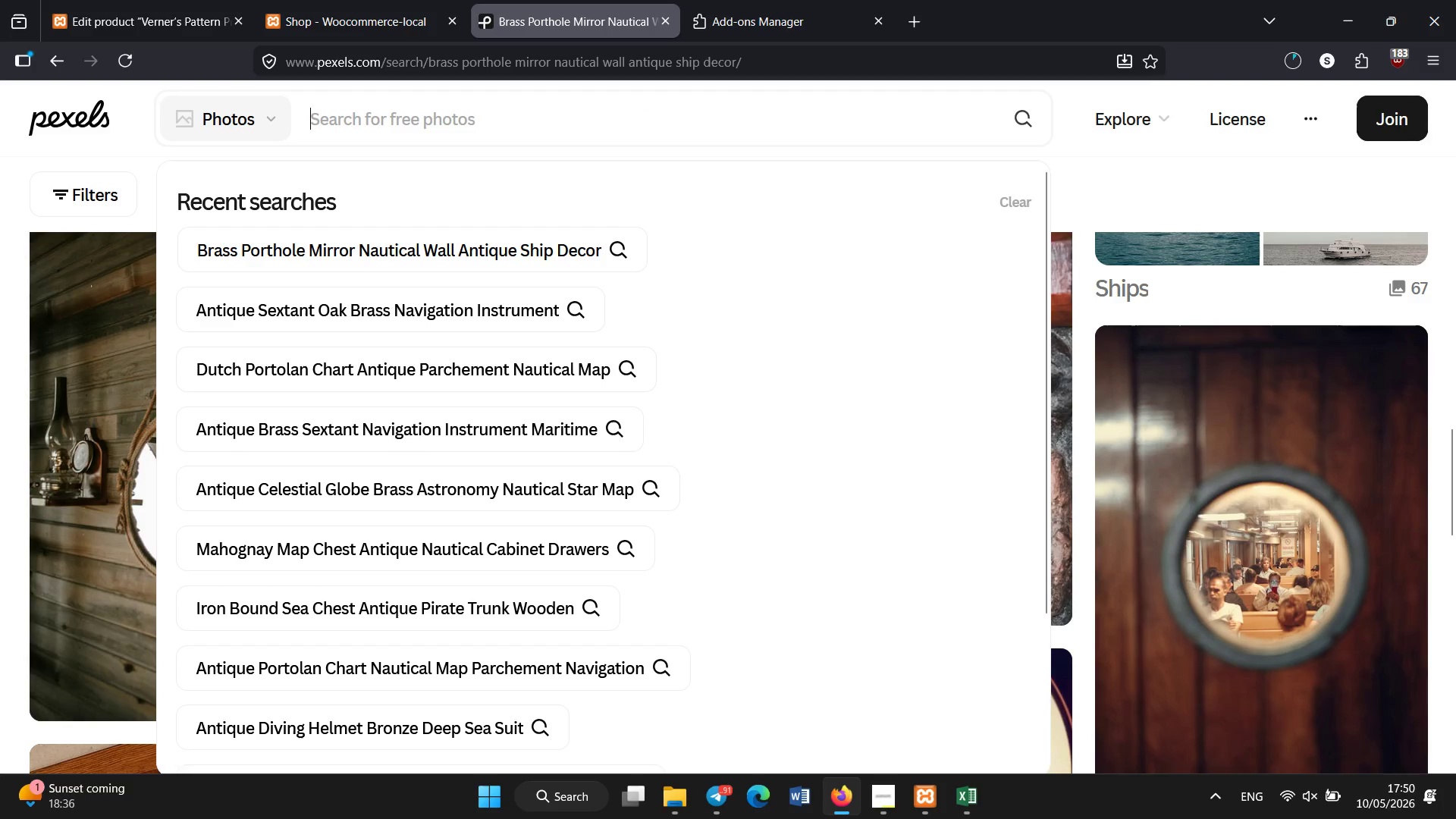 
key(Backspace)
type(antique prismatic compass silver navigation tool)
 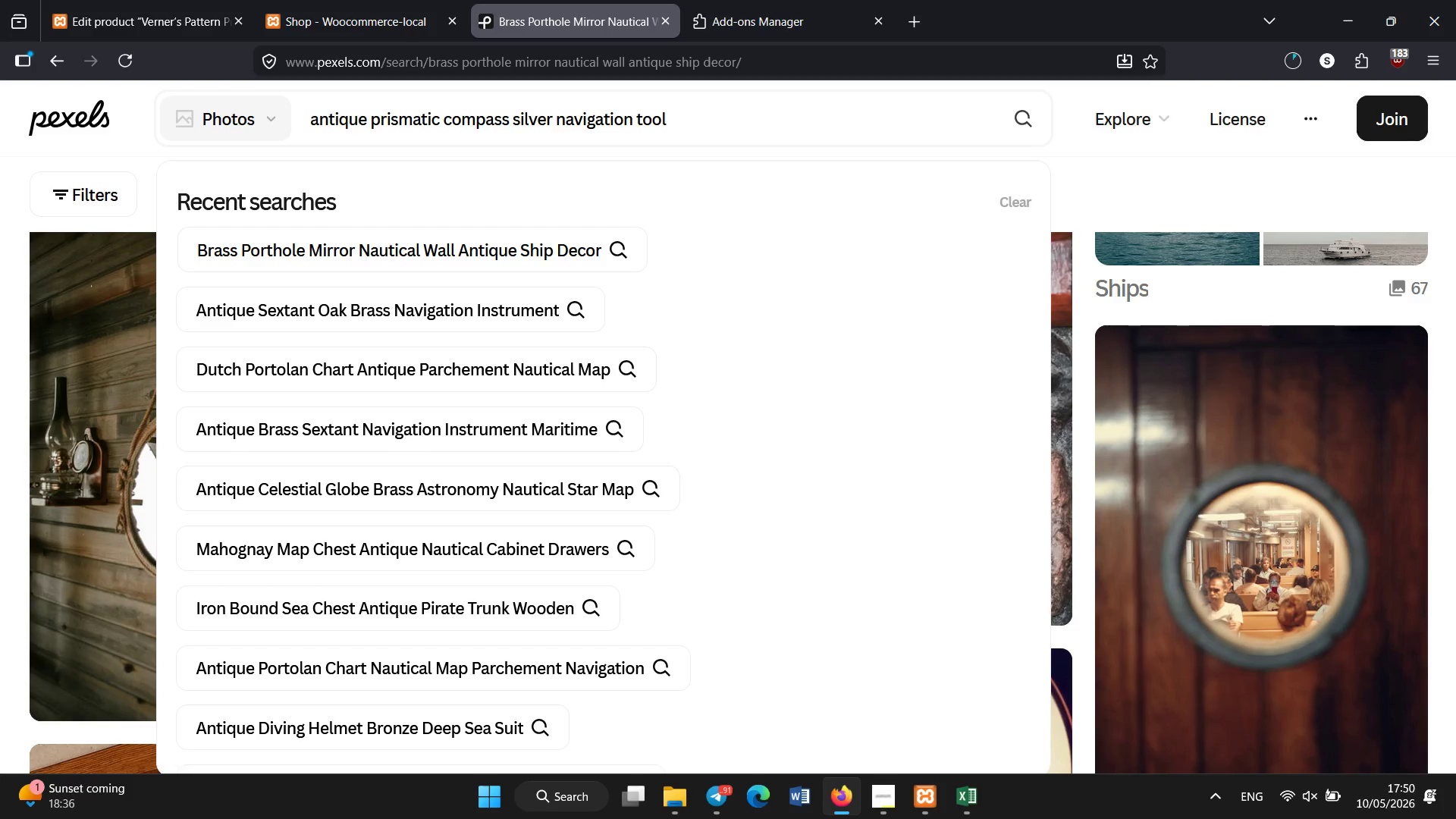 
key(Enter)
 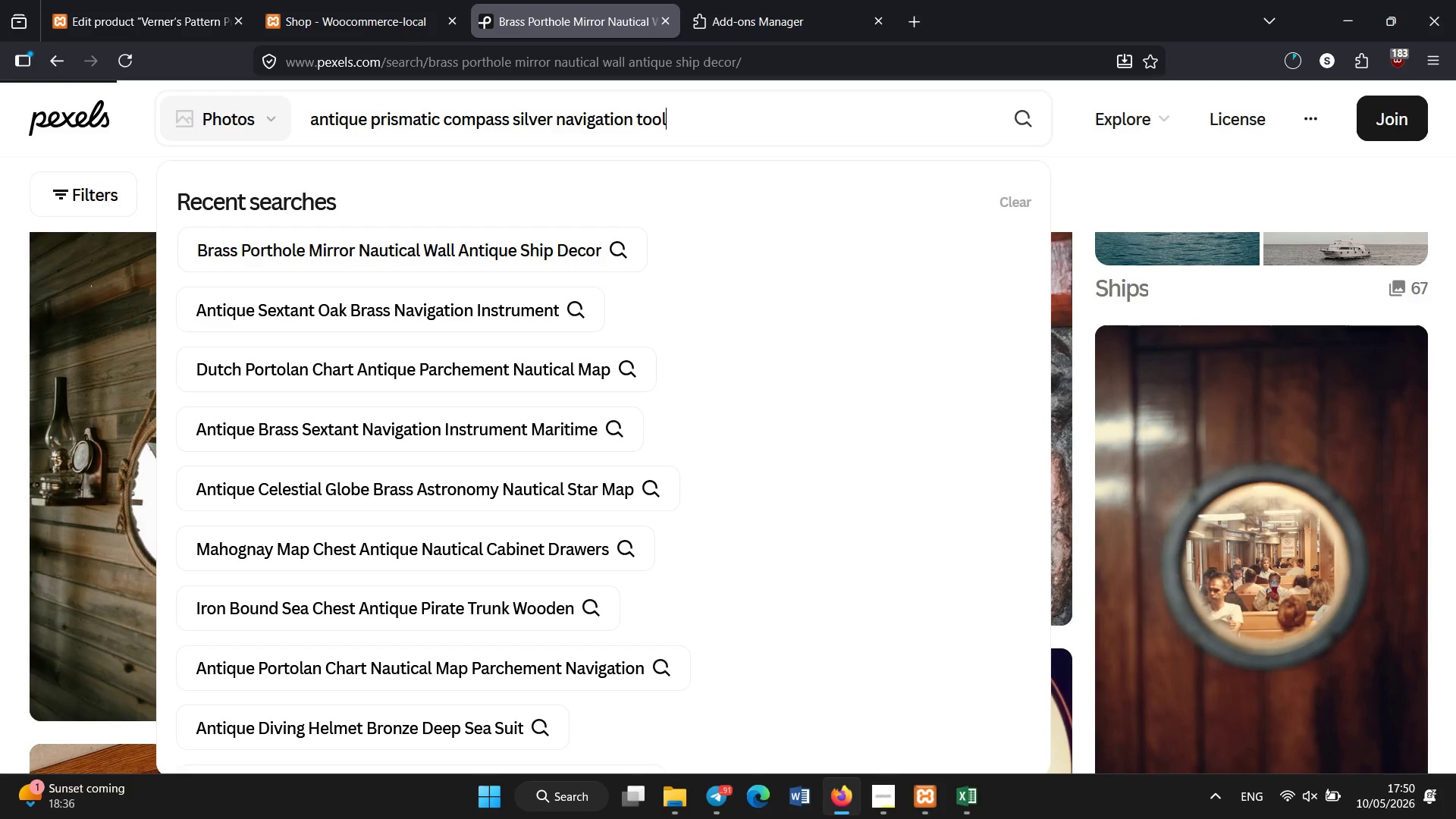 
hold_key(key=ControlLeft, duration=0.78)
 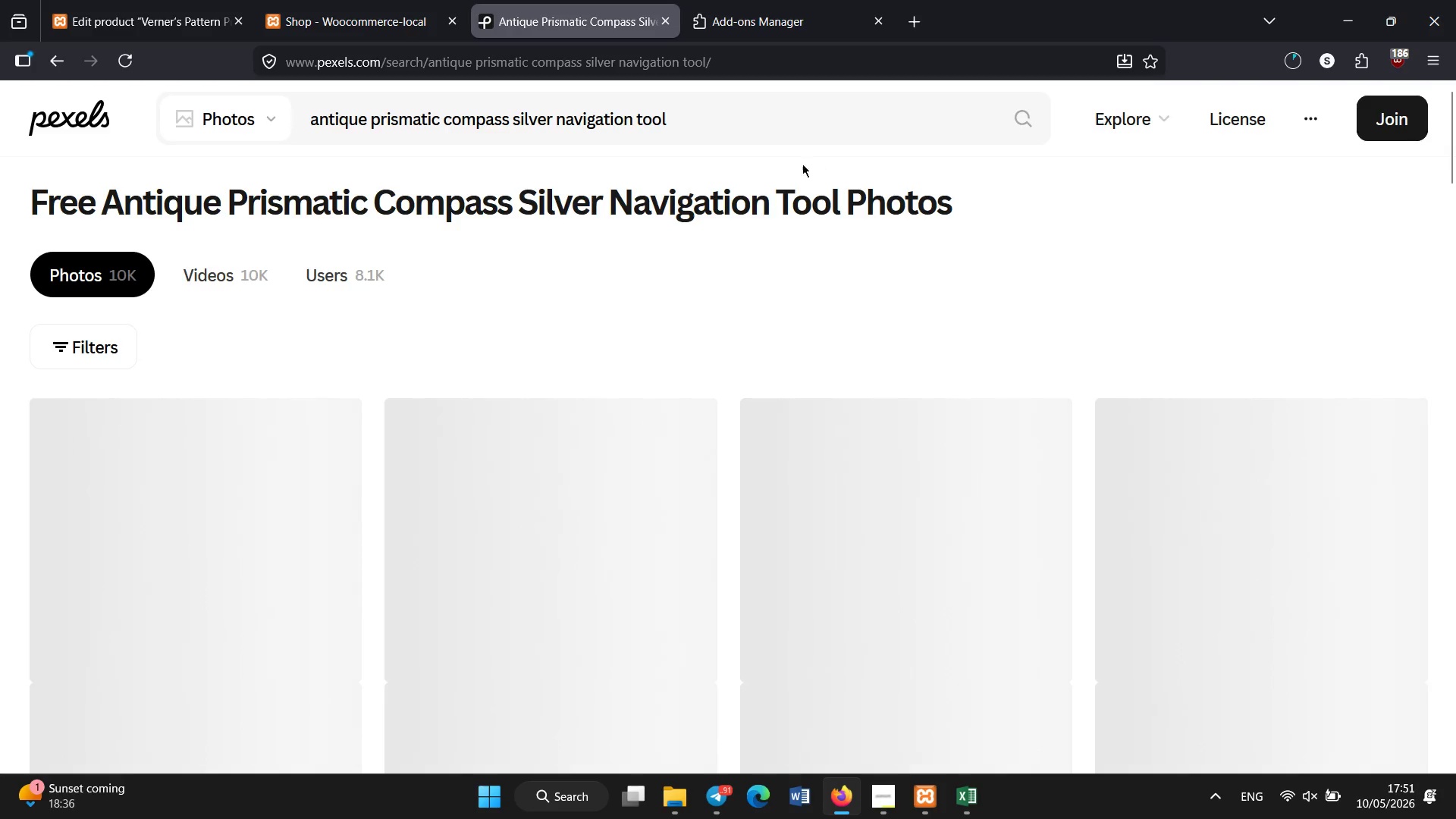 
left_click([733, 102])
 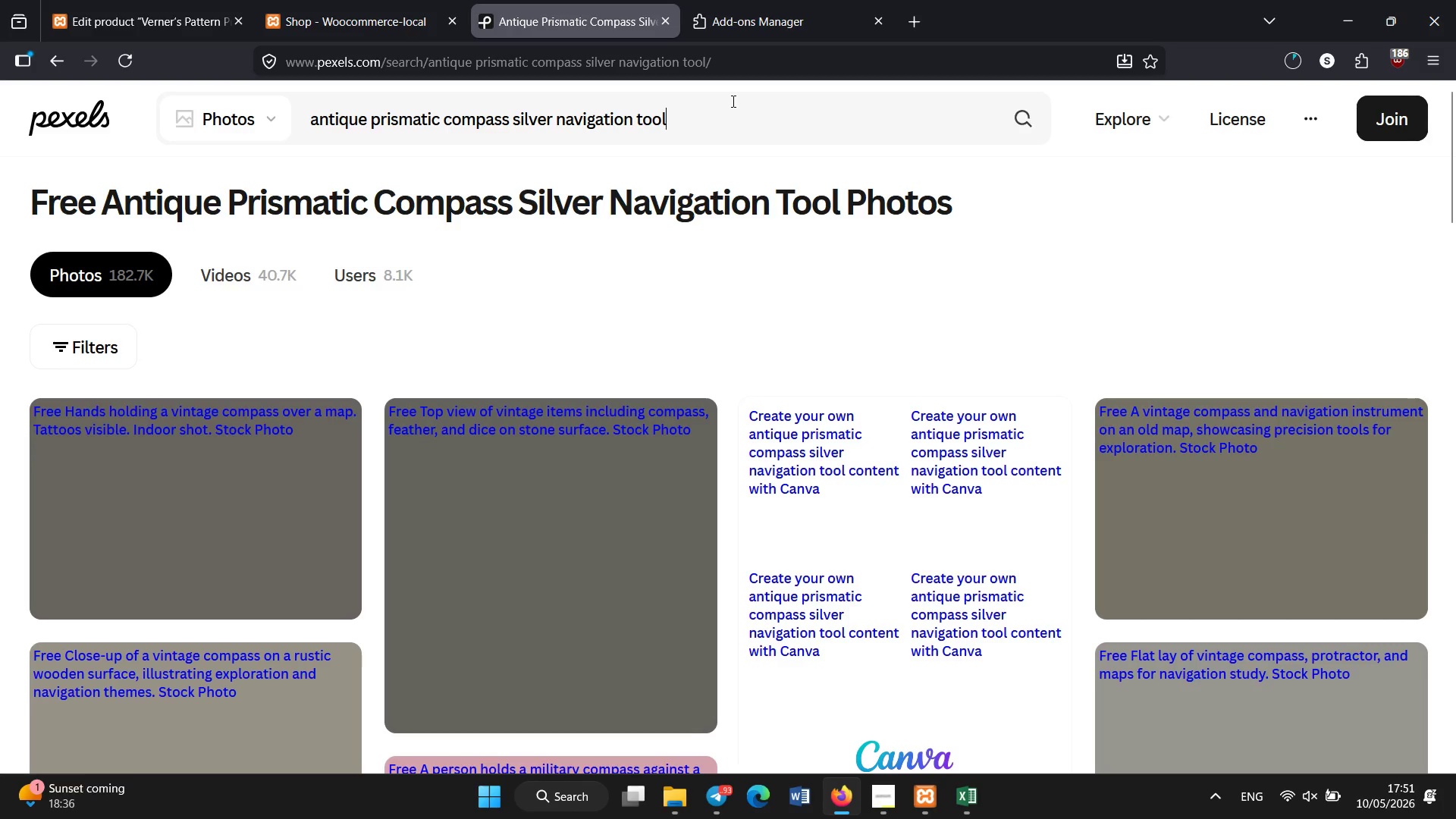 
key(Control+A)
 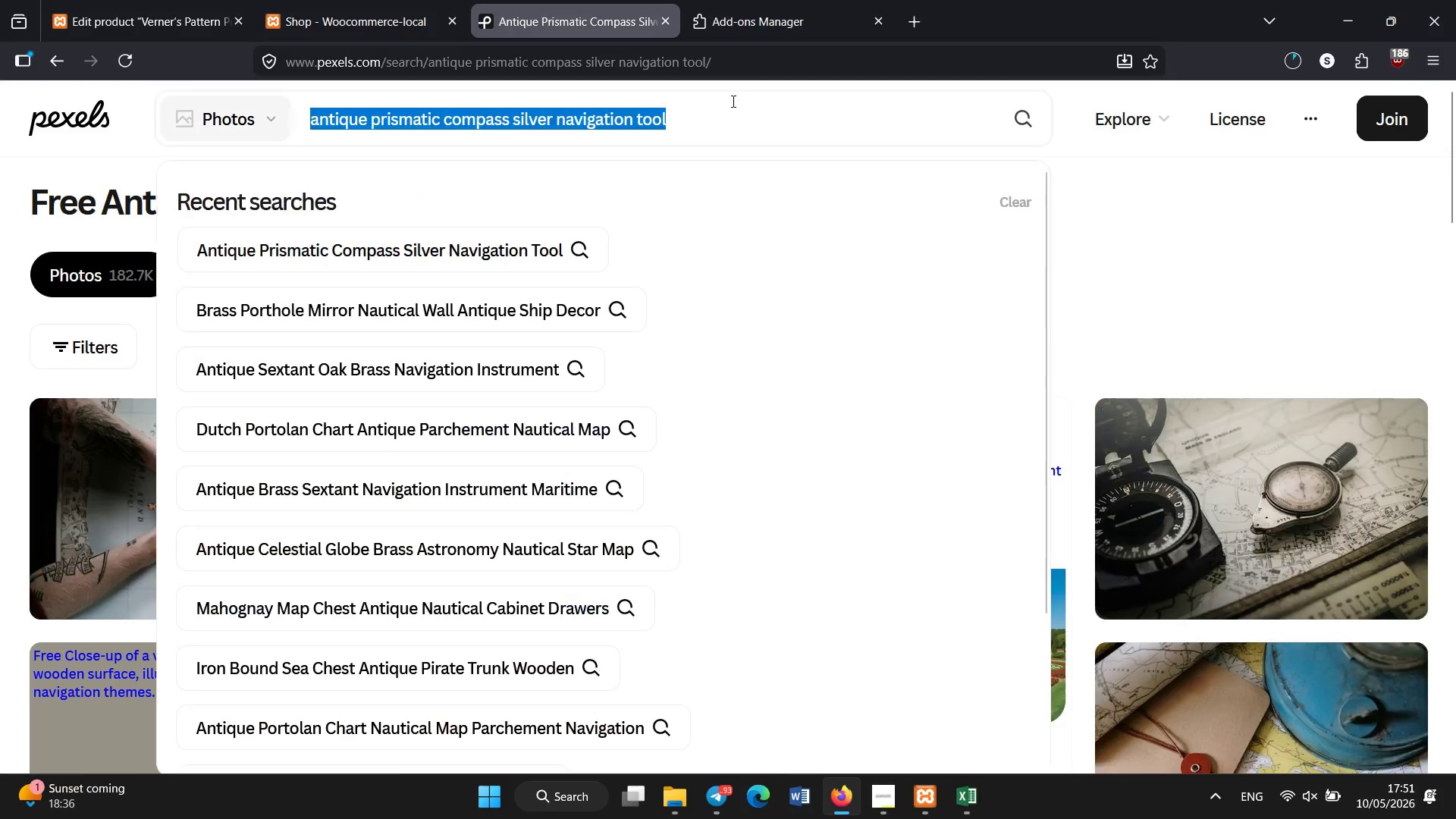 
key(Control+C)
 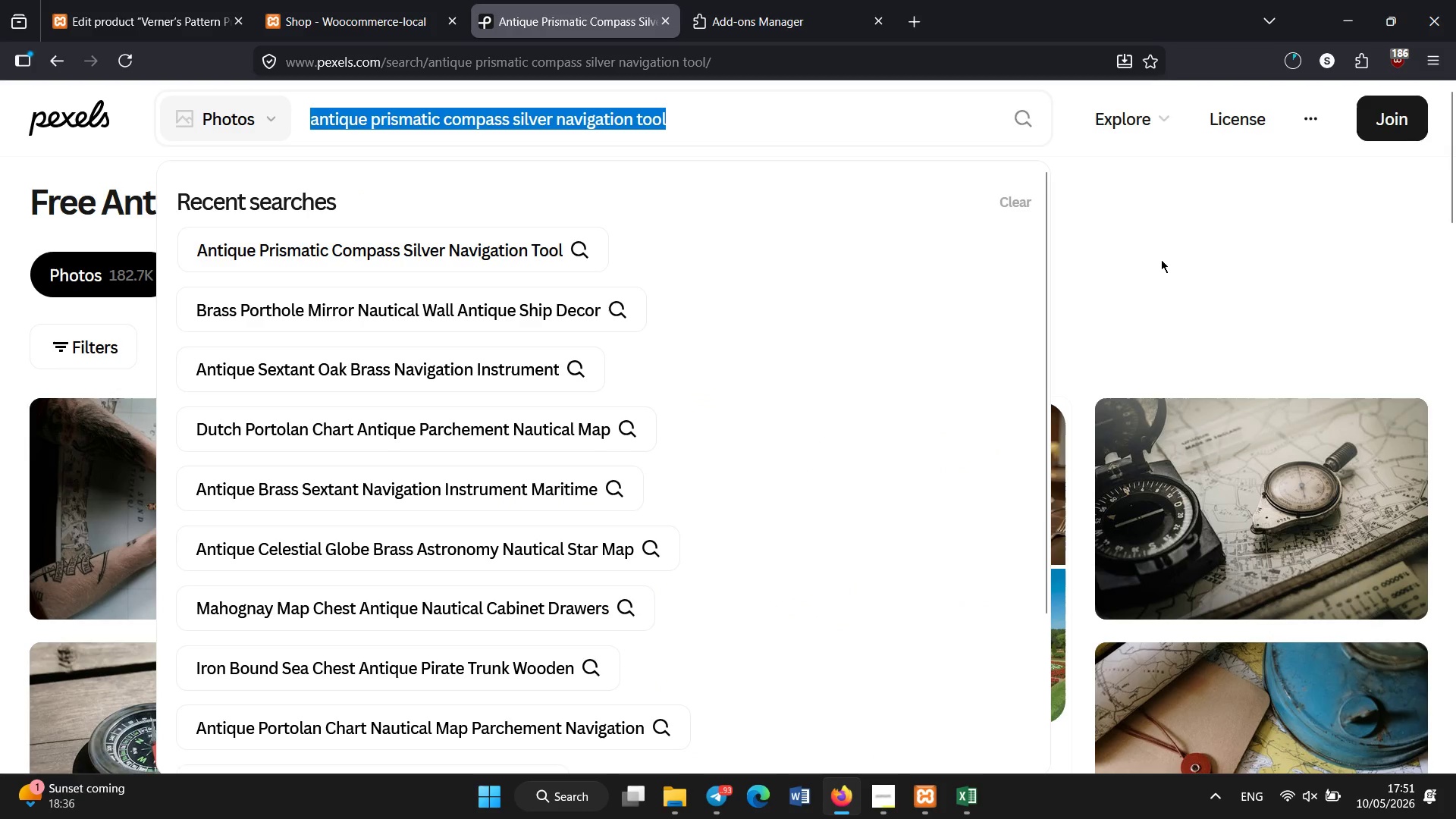 
left_click([1242, 309])
 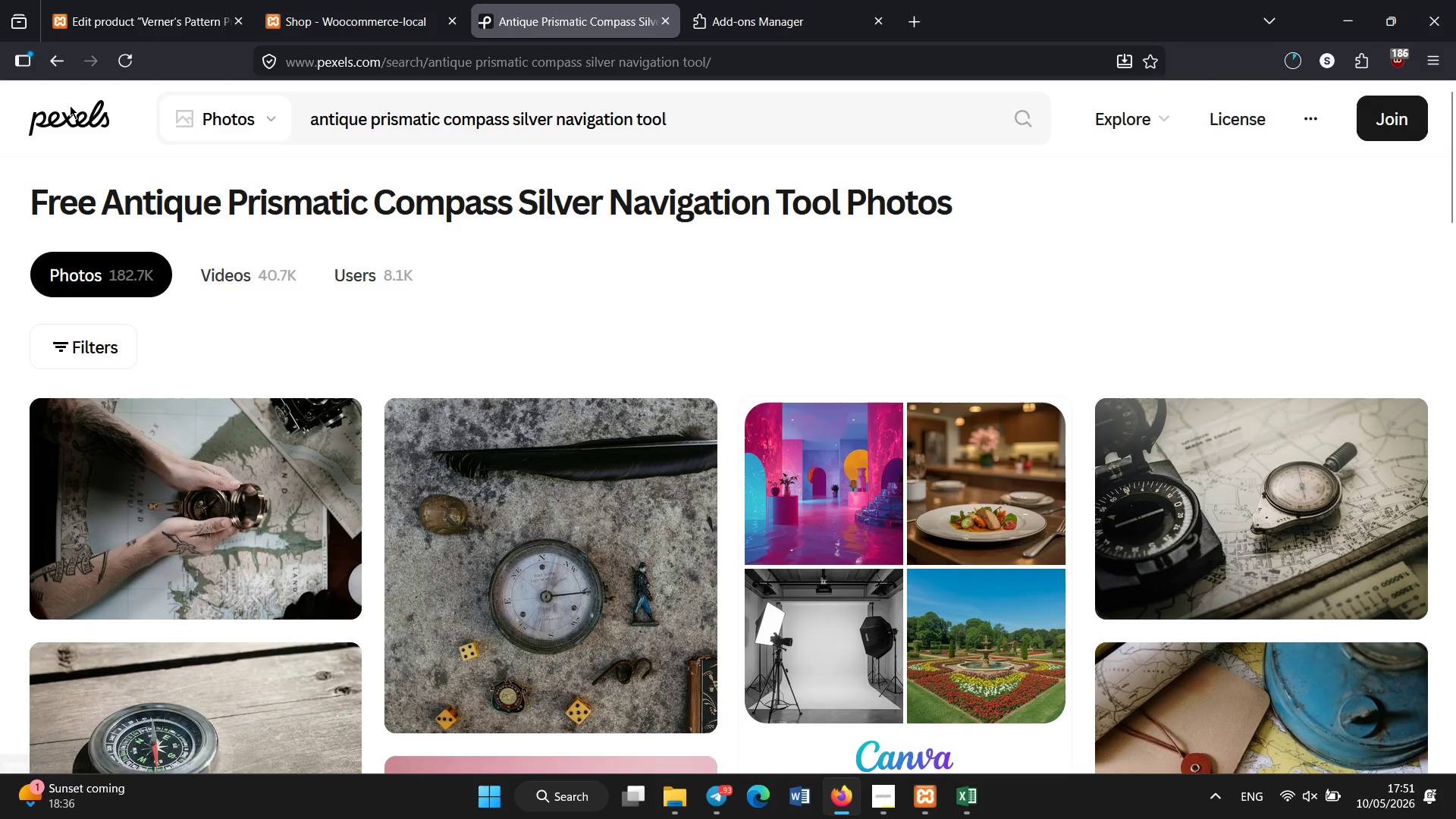 
left_click([115, 0])
 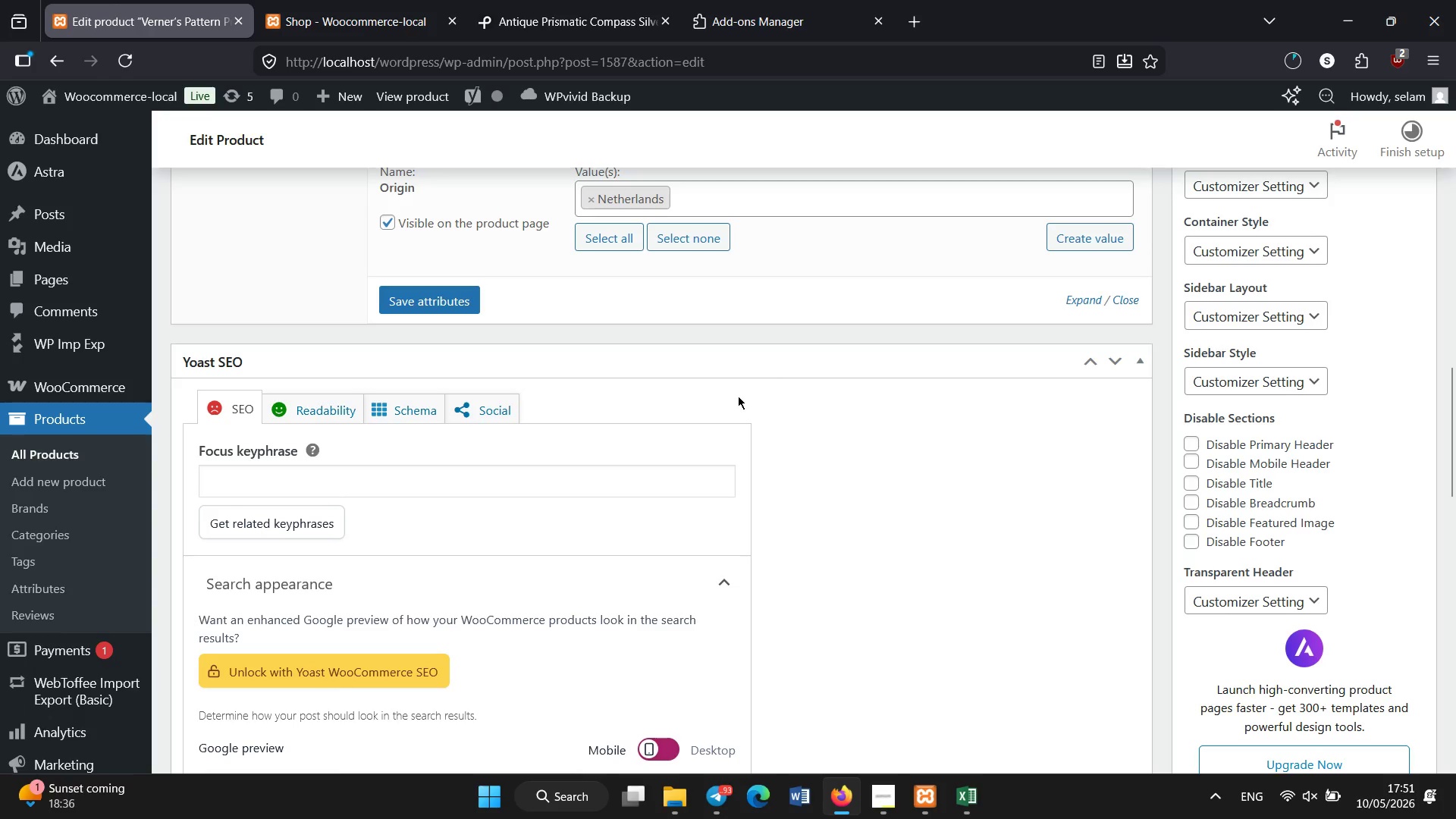 
scroll: coordinate [738, 396], scroll_direction: up, amount: 2.0
 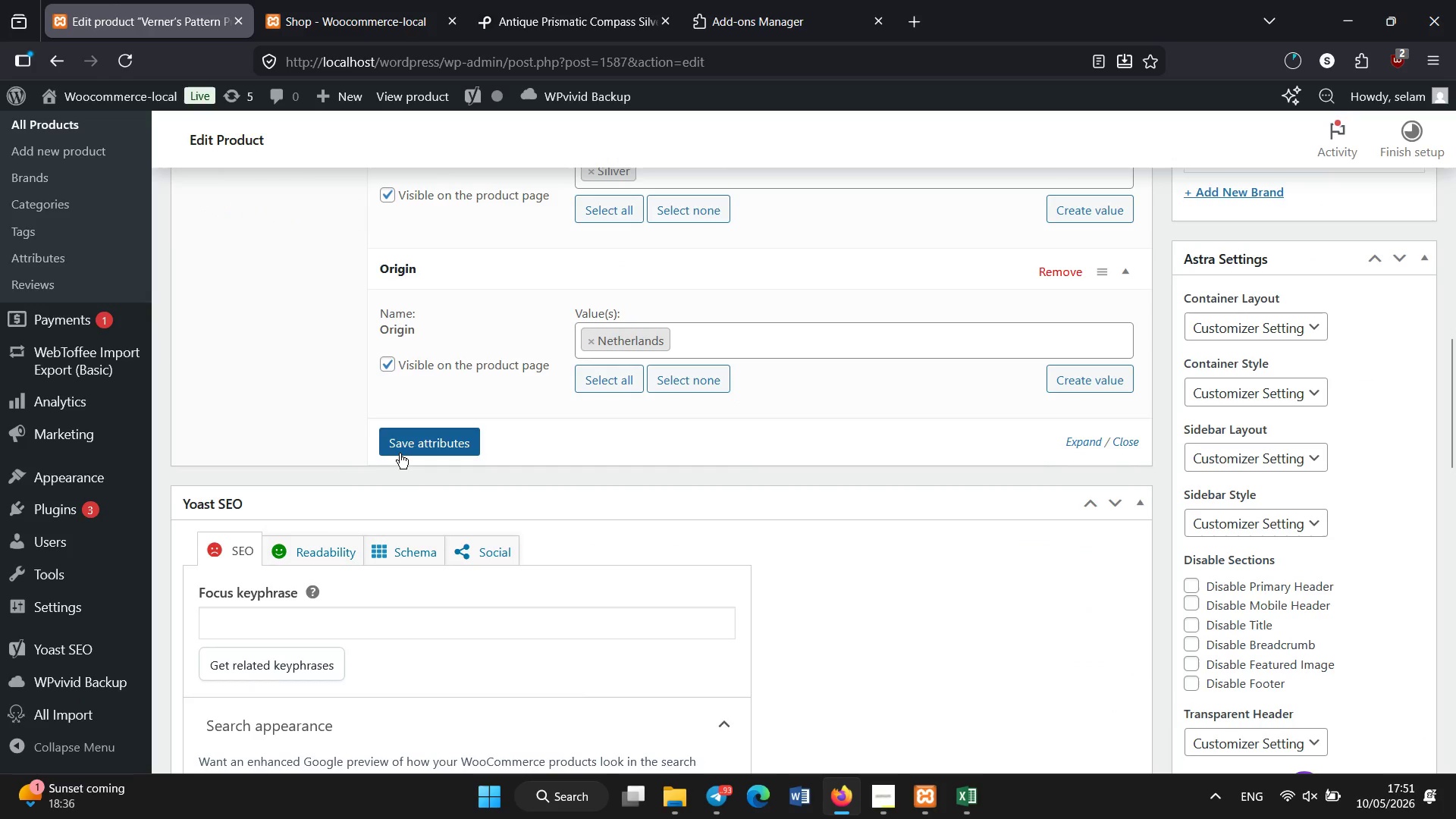 
left_click([400, 453])
 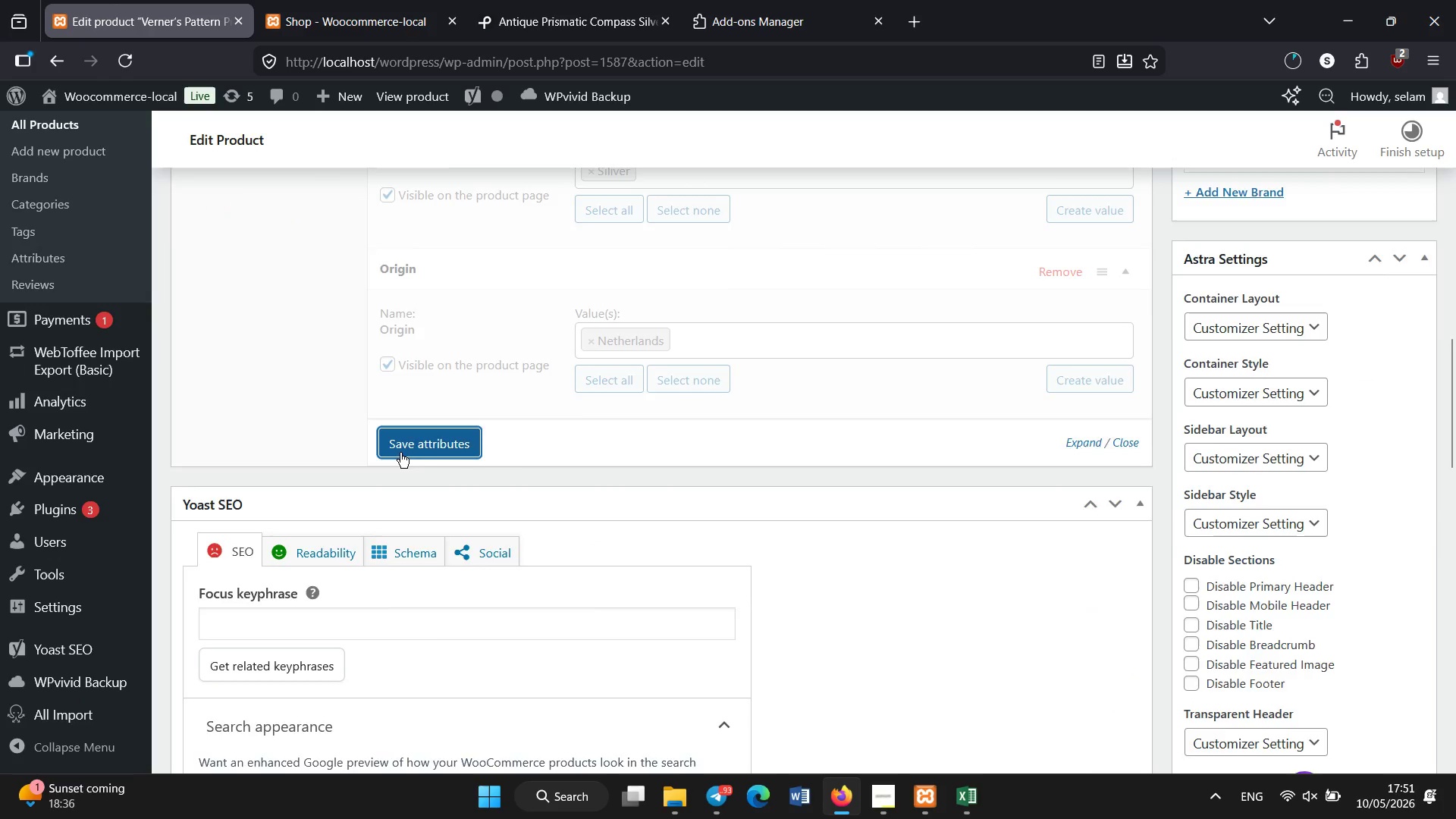 
scroll: coordinate [400, 453], scroll_direction: up, amount: 10.0
 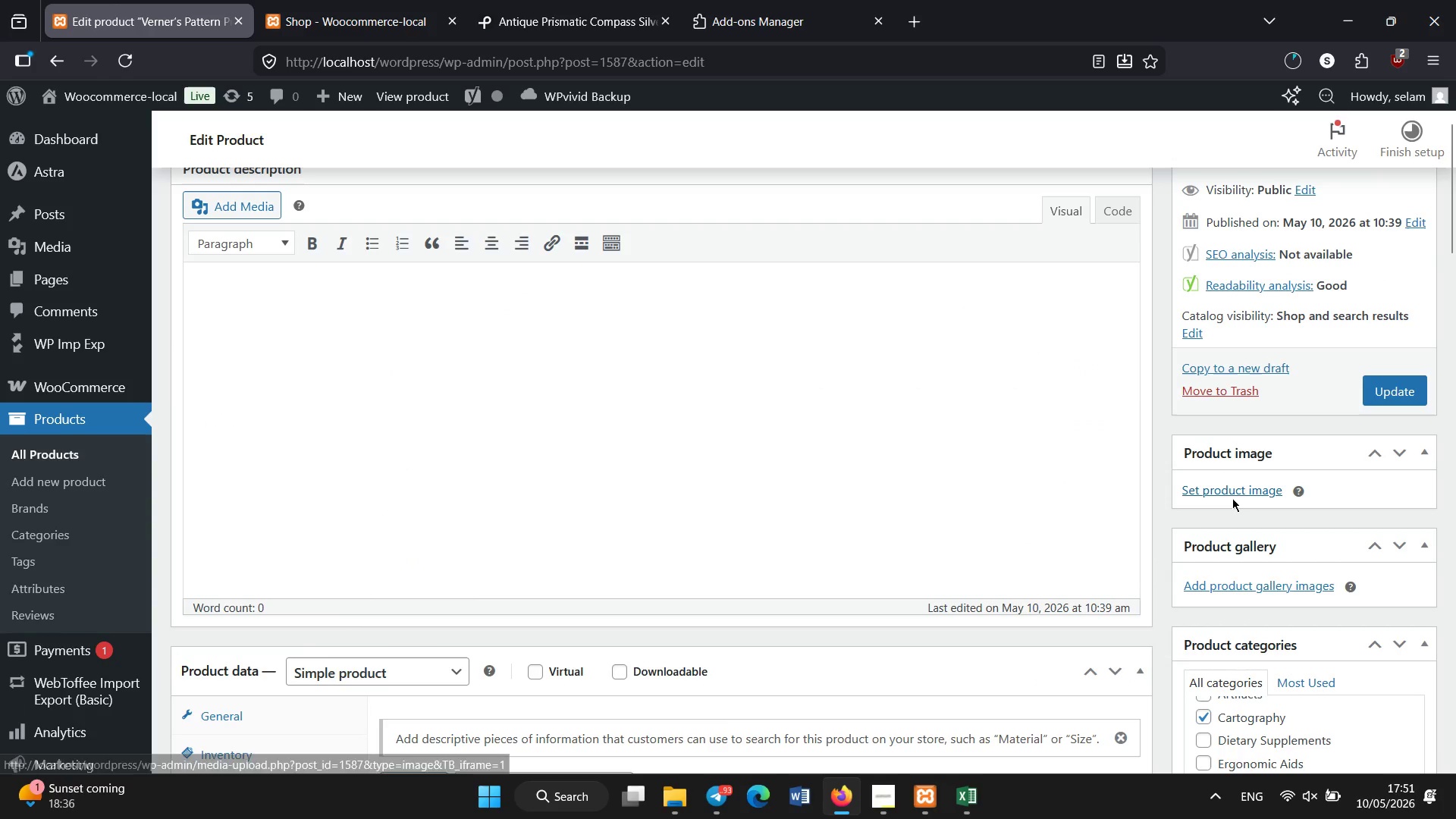 
left_click([1232, 499])
 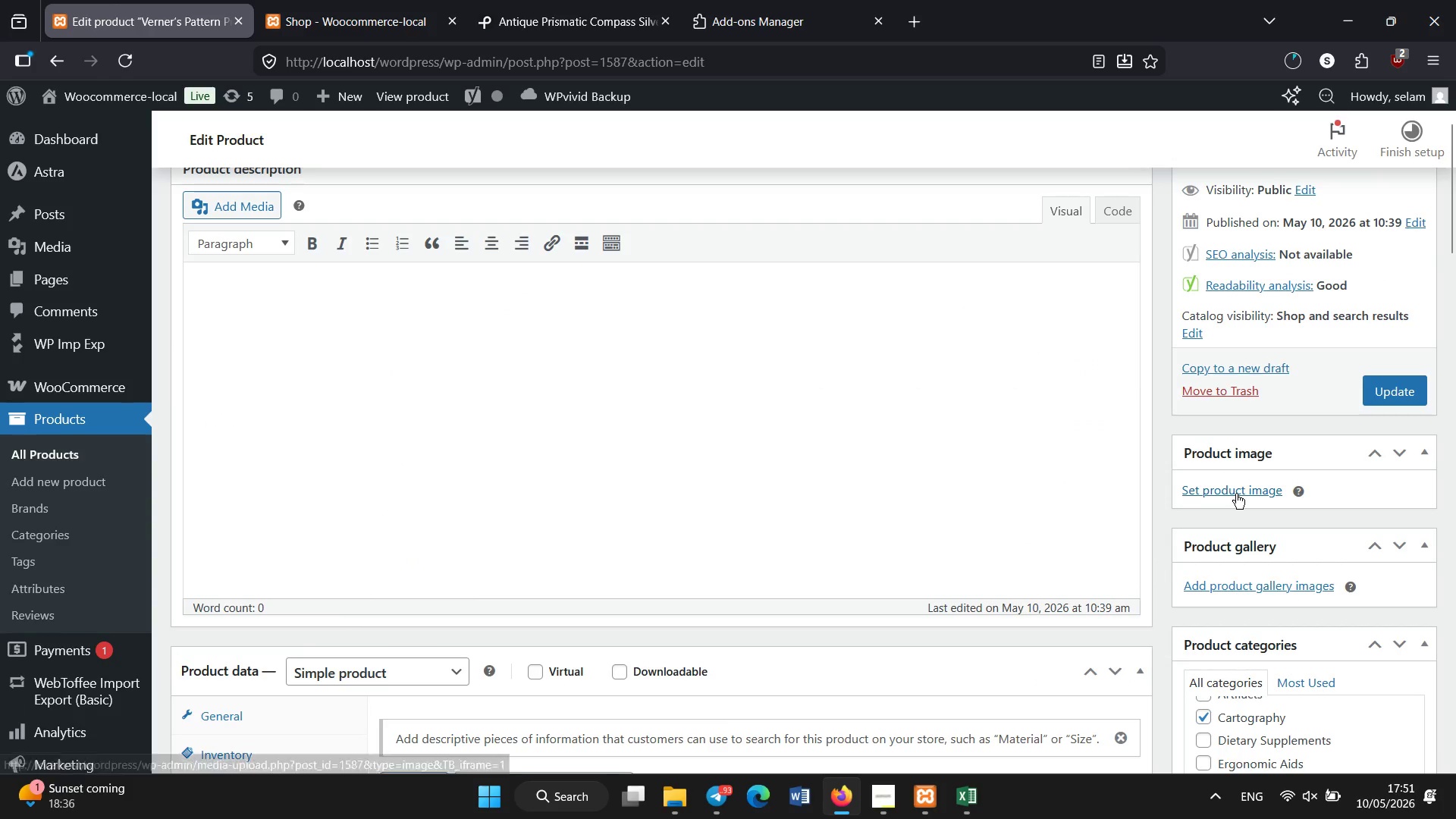 
left_click([1236, 494])
 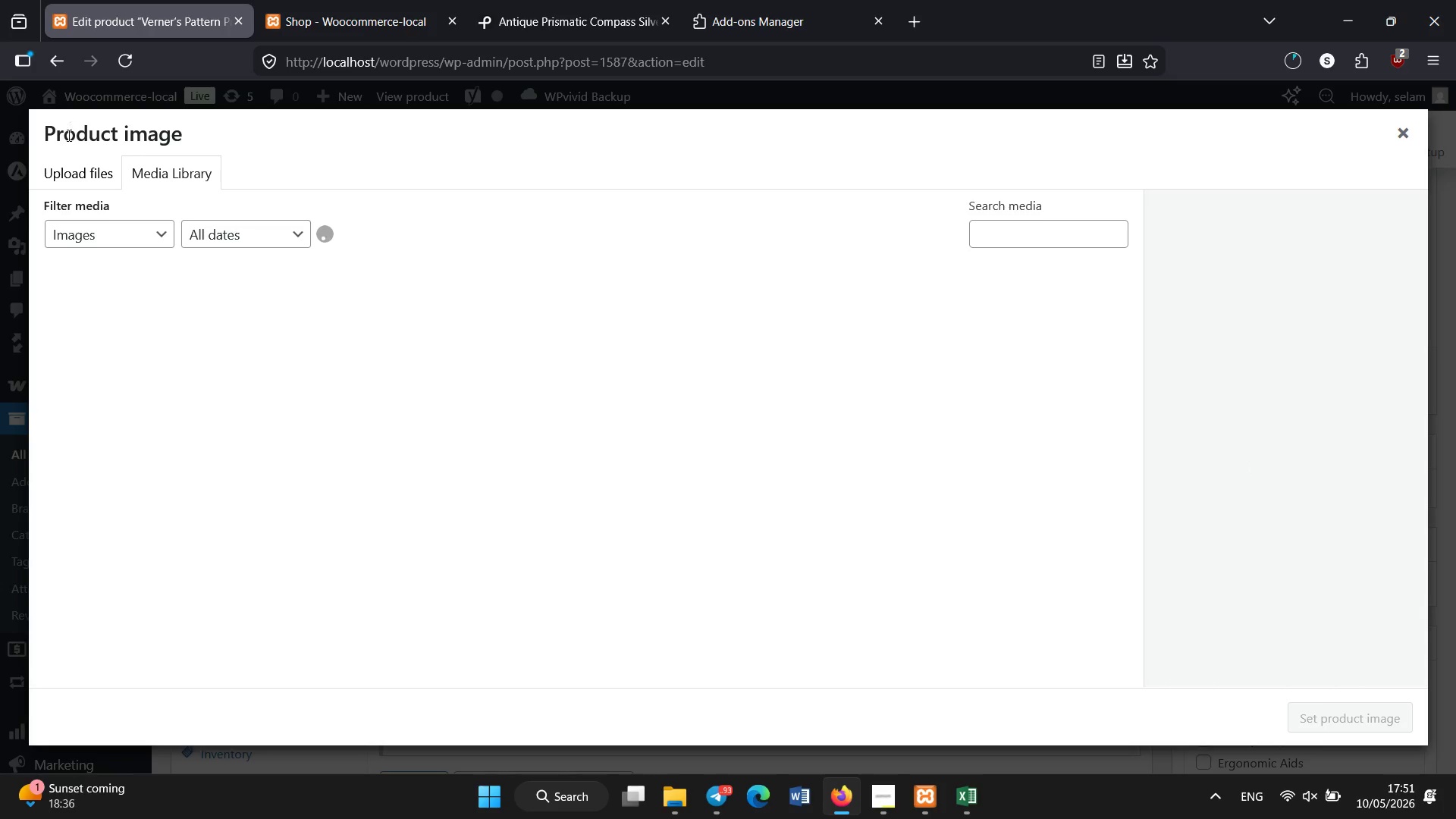 
left_click([74, 165])
 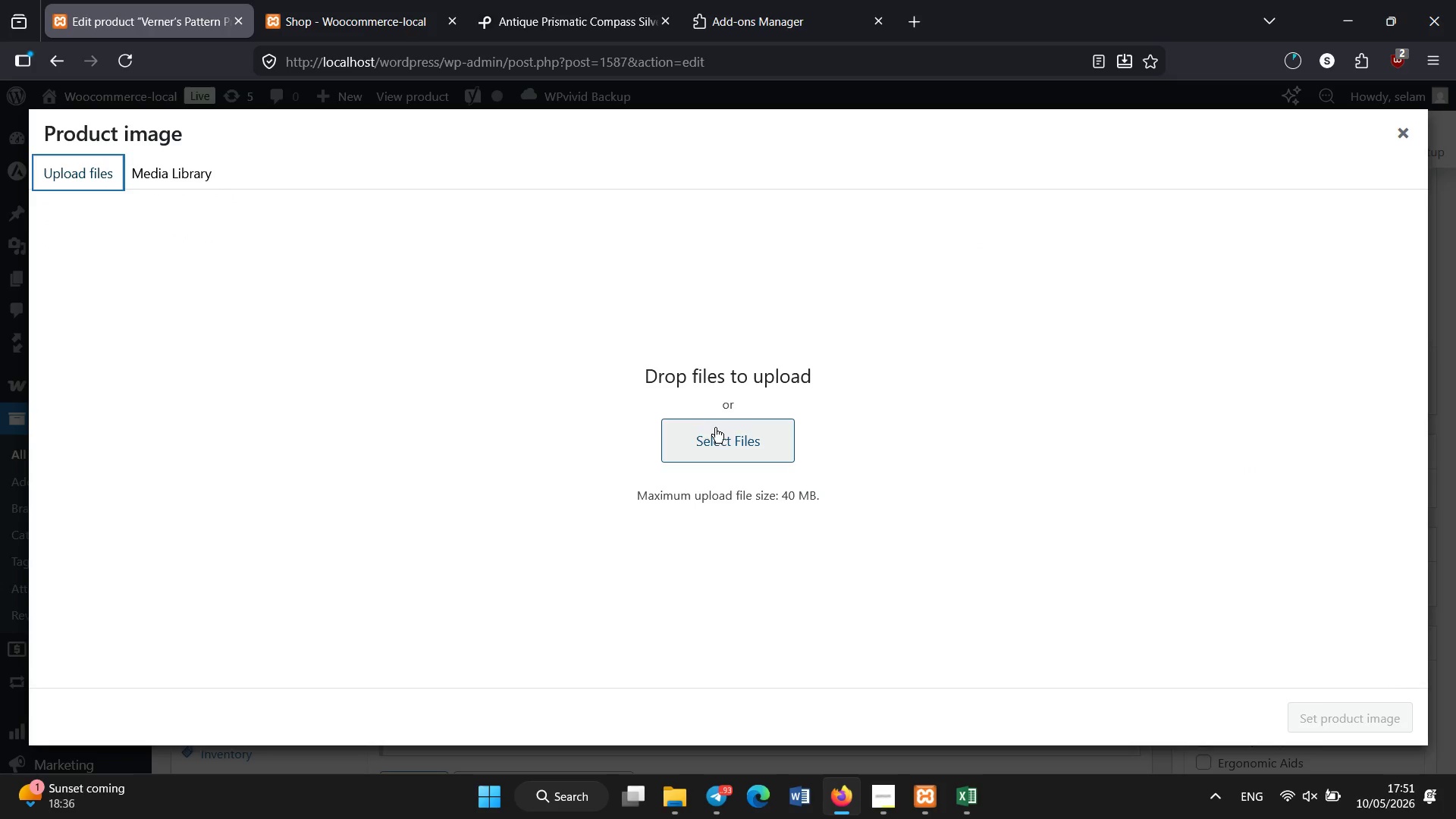 
left_click([714, 435])
 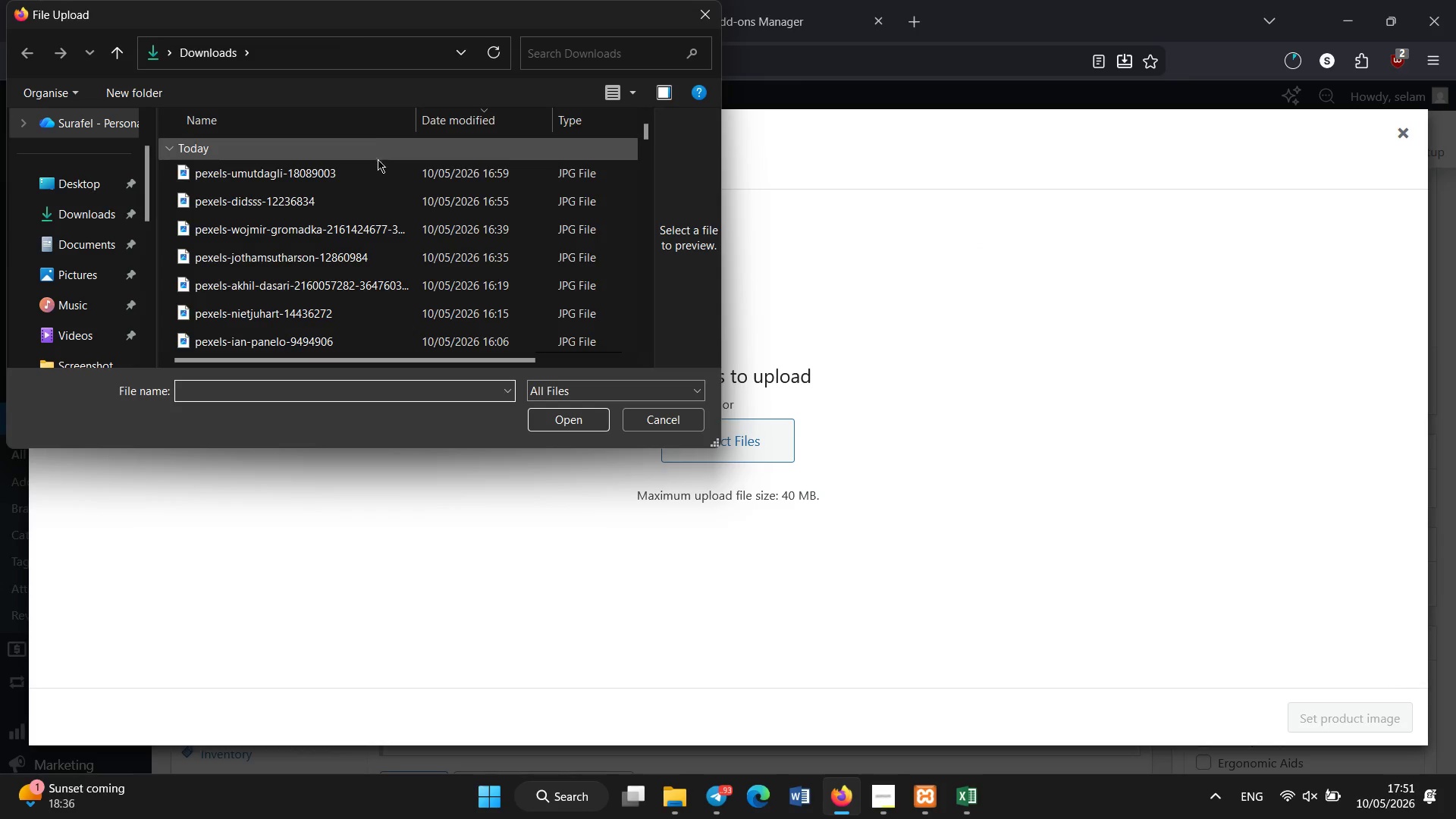 
wait(5.48)
 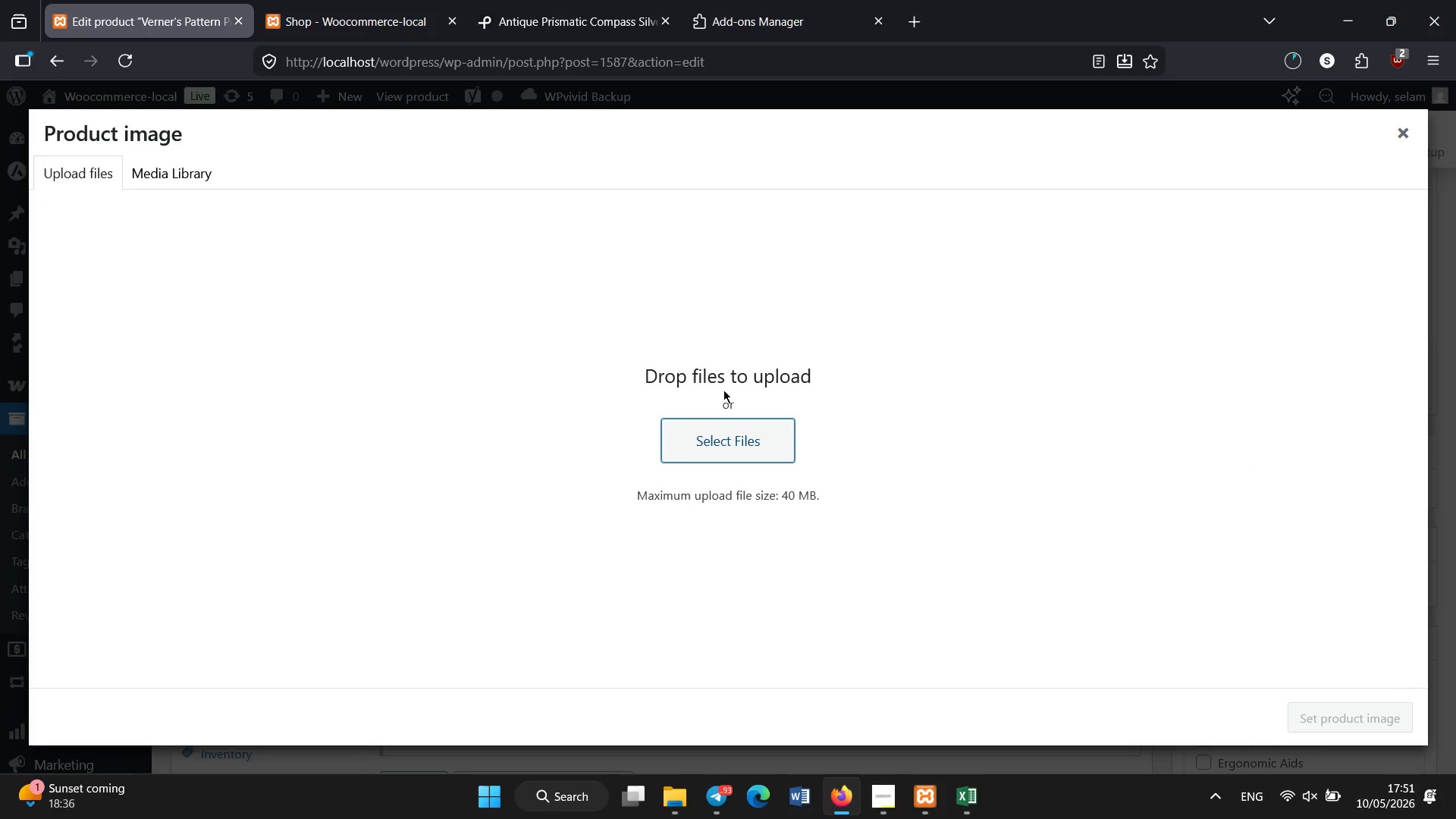 
double_click([378, 165])
 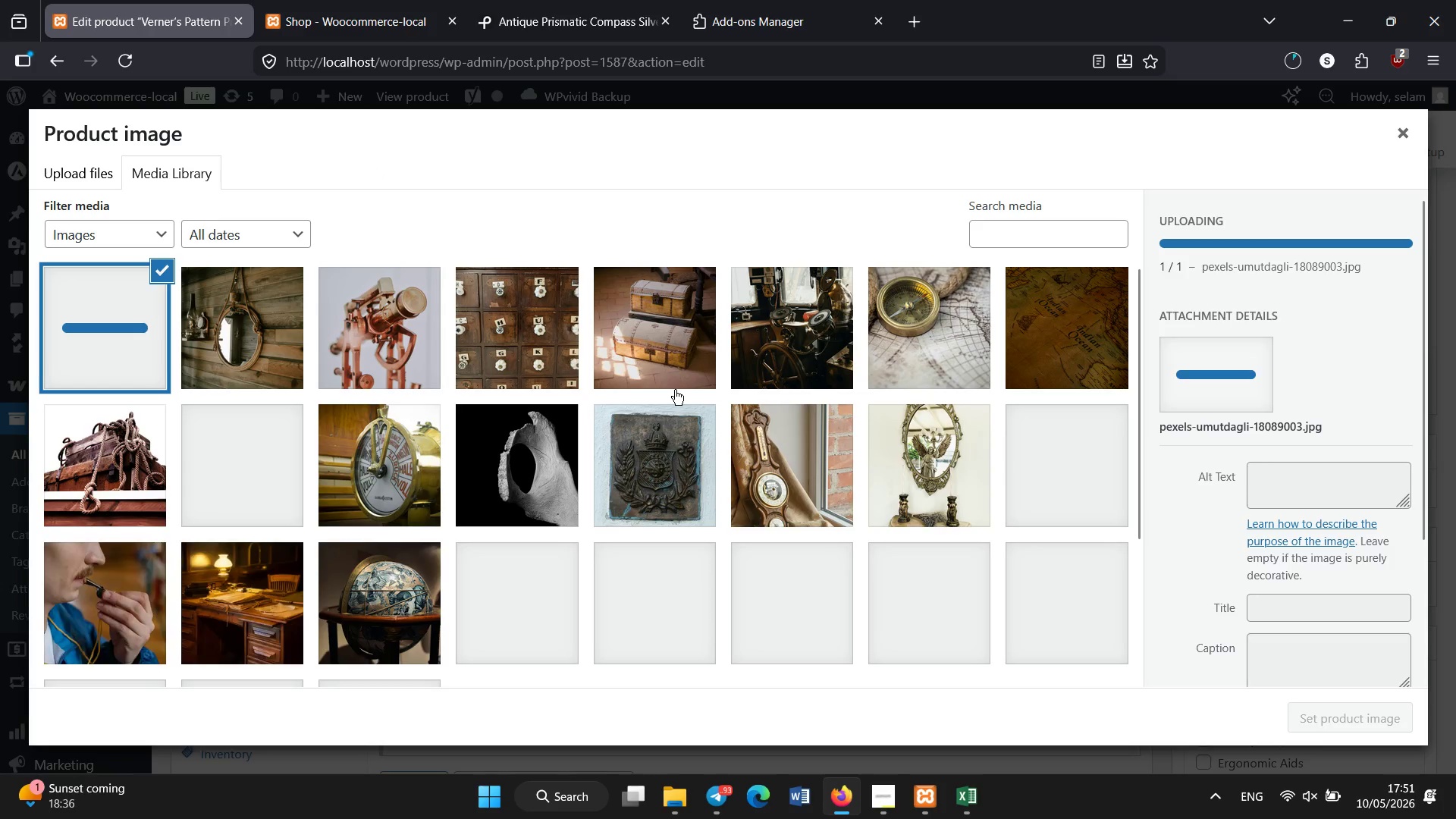 
scroll: coordinate [675, 390], scroll_direction: none, amount: 0.0
 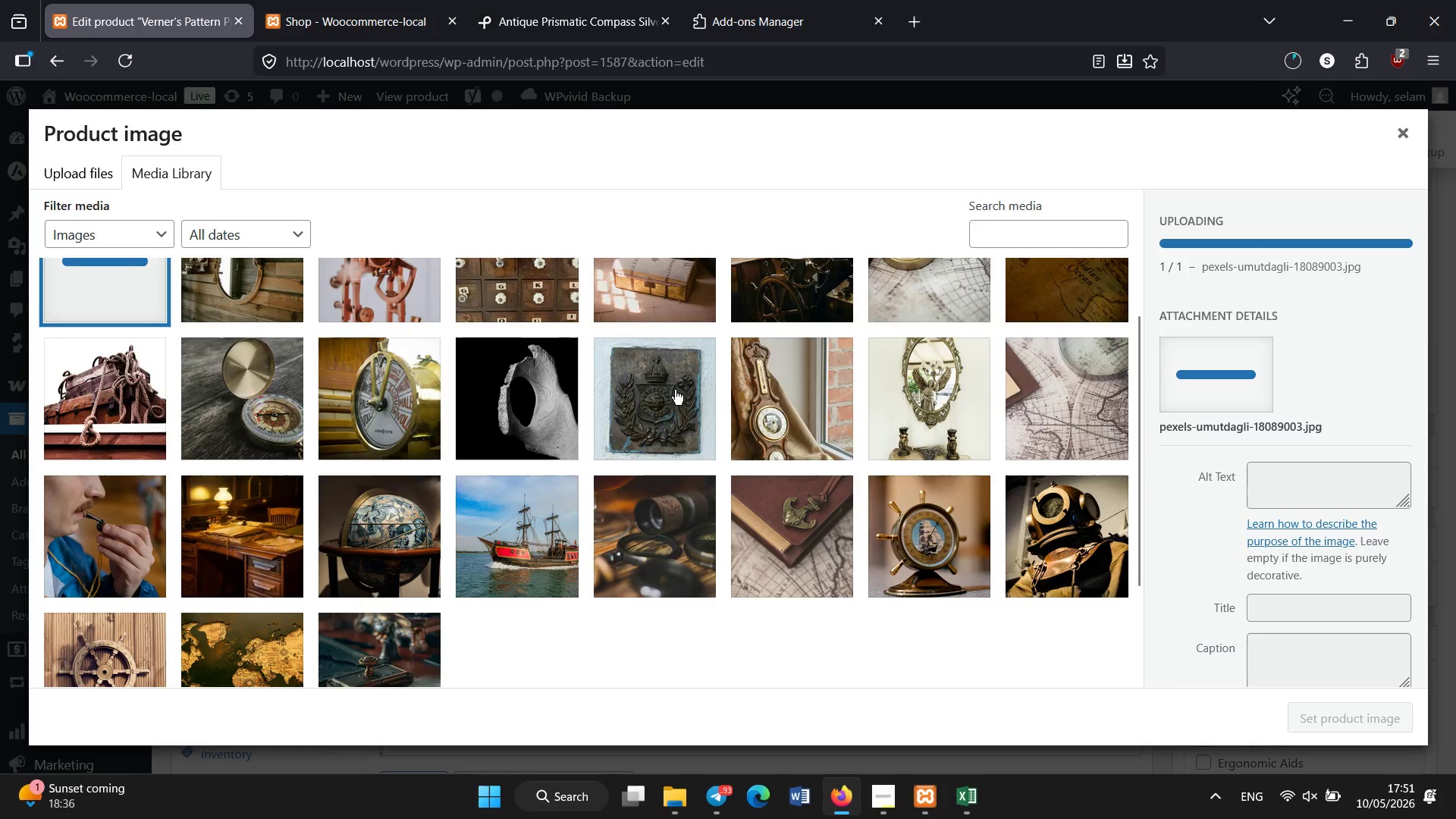 
scroll: coordinate [675, 390], scroll_direction: down, amount: 2.0
 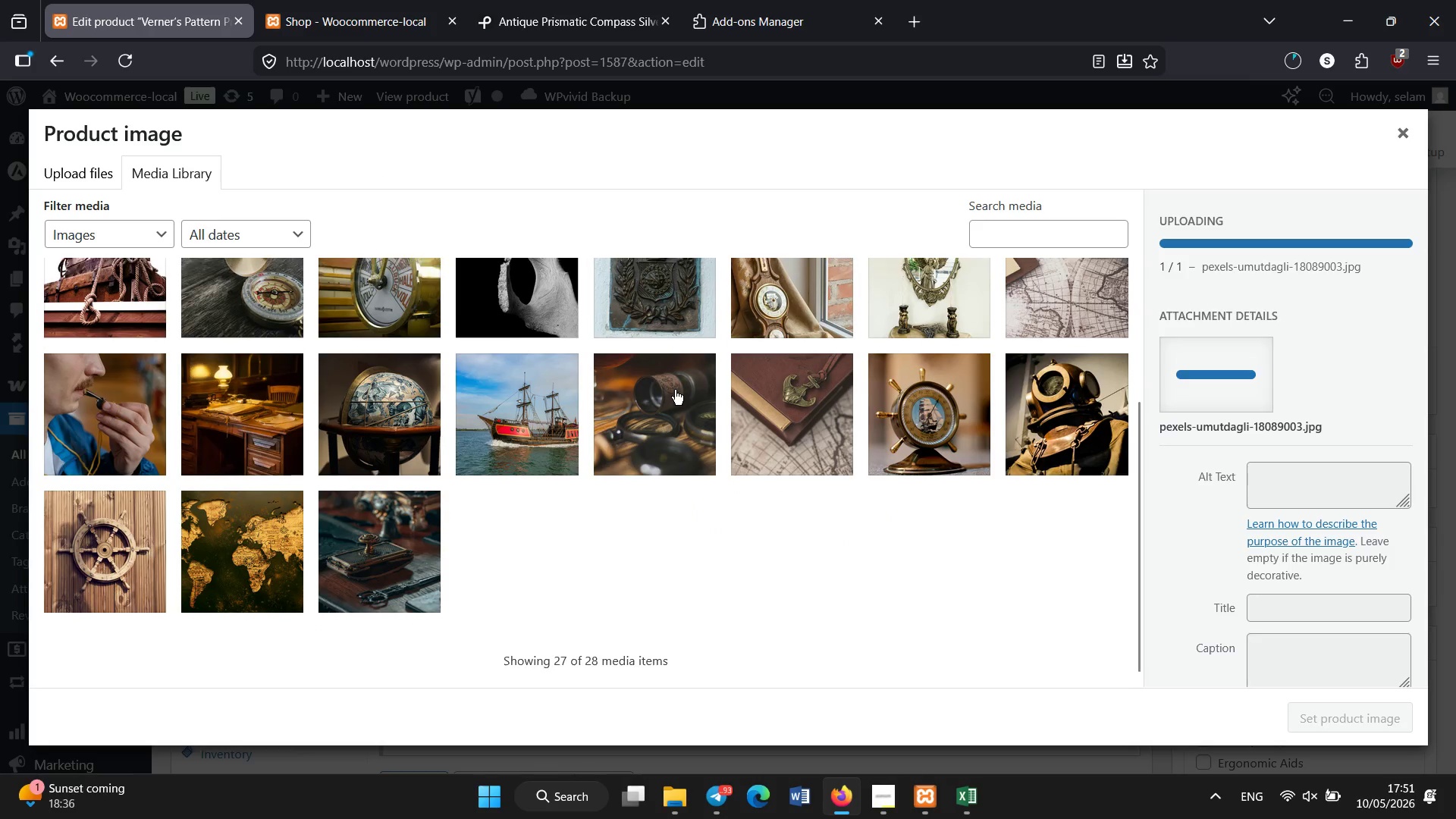 
scroll: coordinate [675, 390], scroll_direction: up, amount: 1.0
 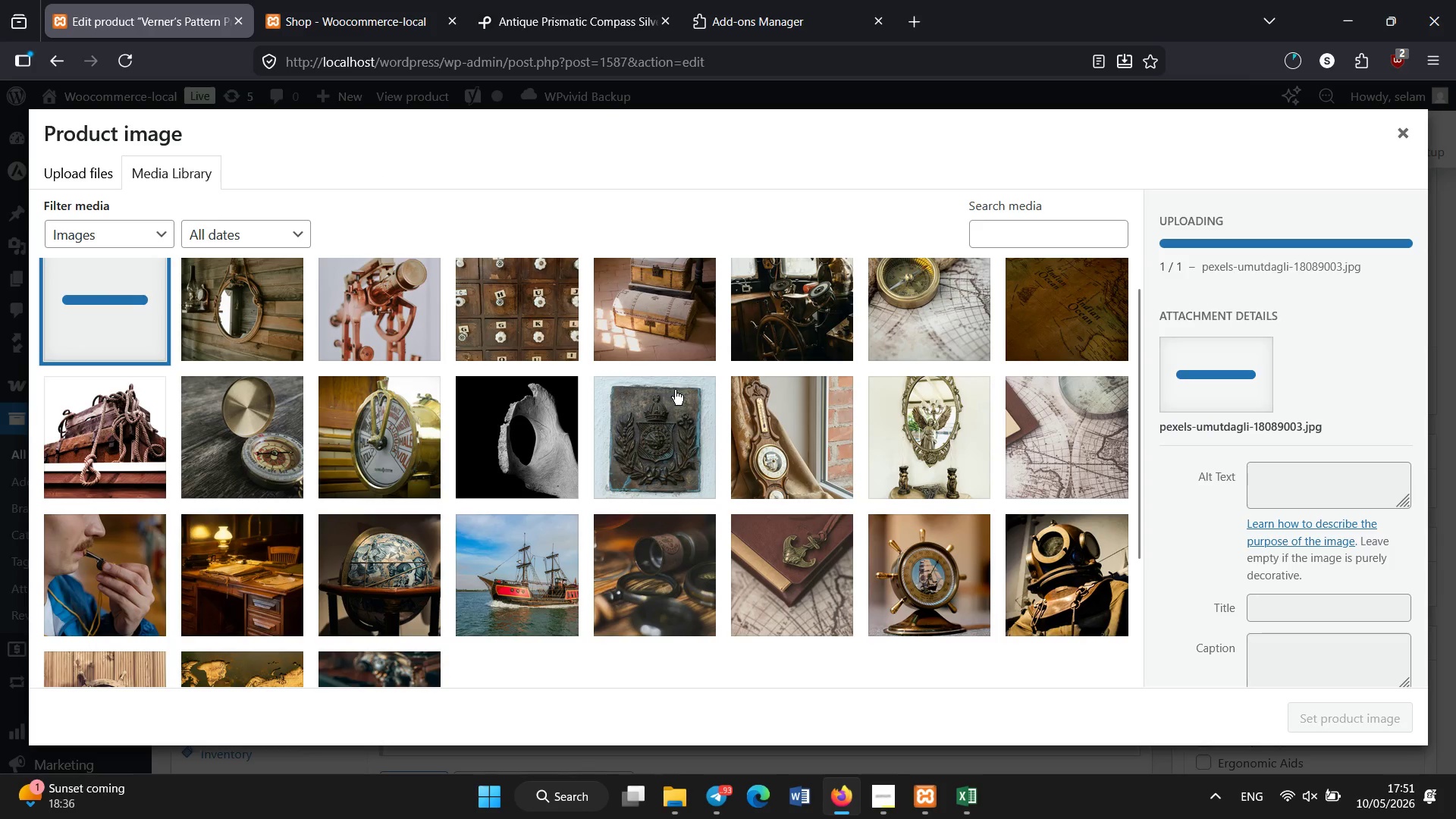 
scroll: coordinate [675, 390], scroll_direction: none, amount: 0.0
 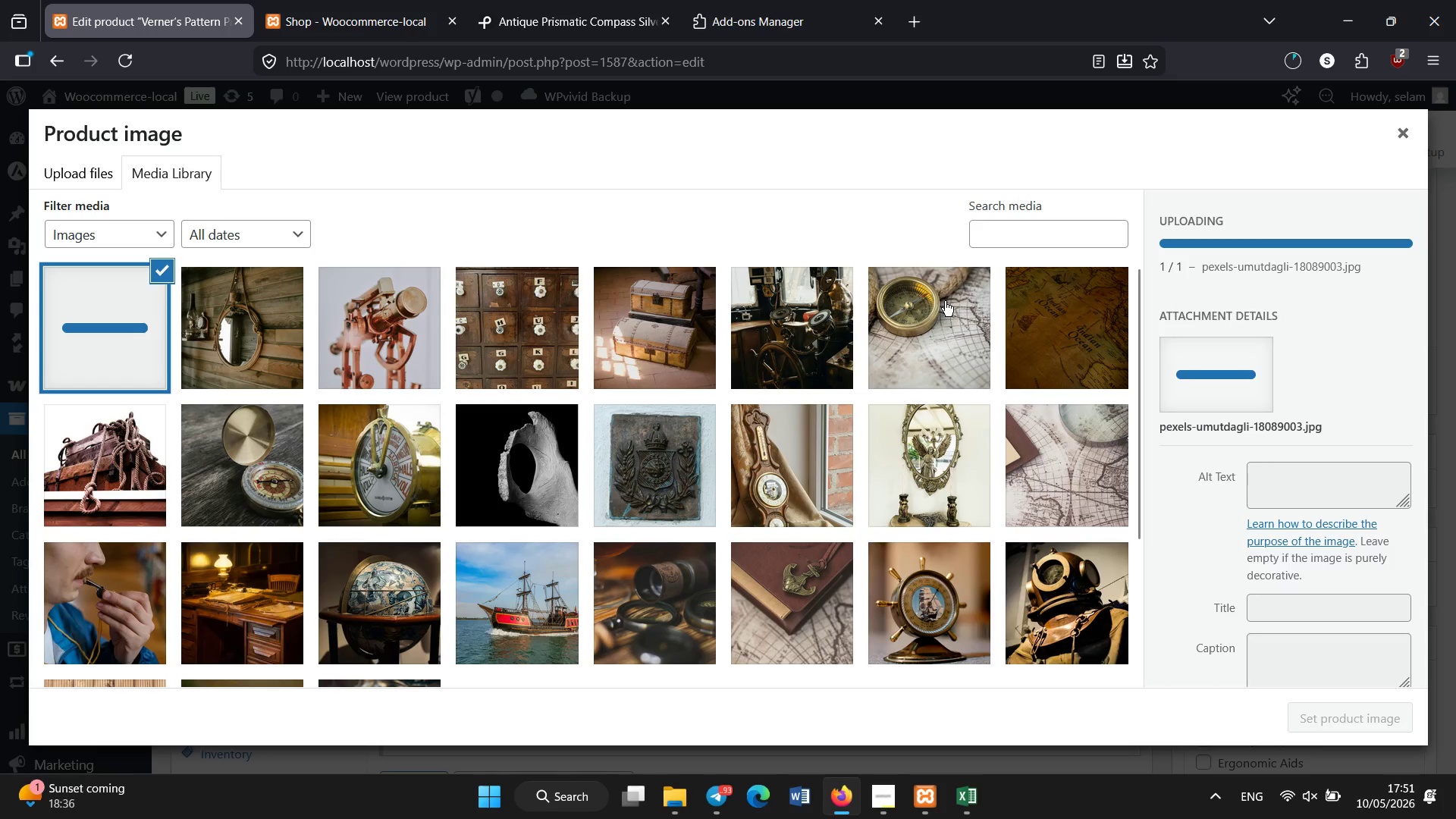 
left_click([945, 301])
 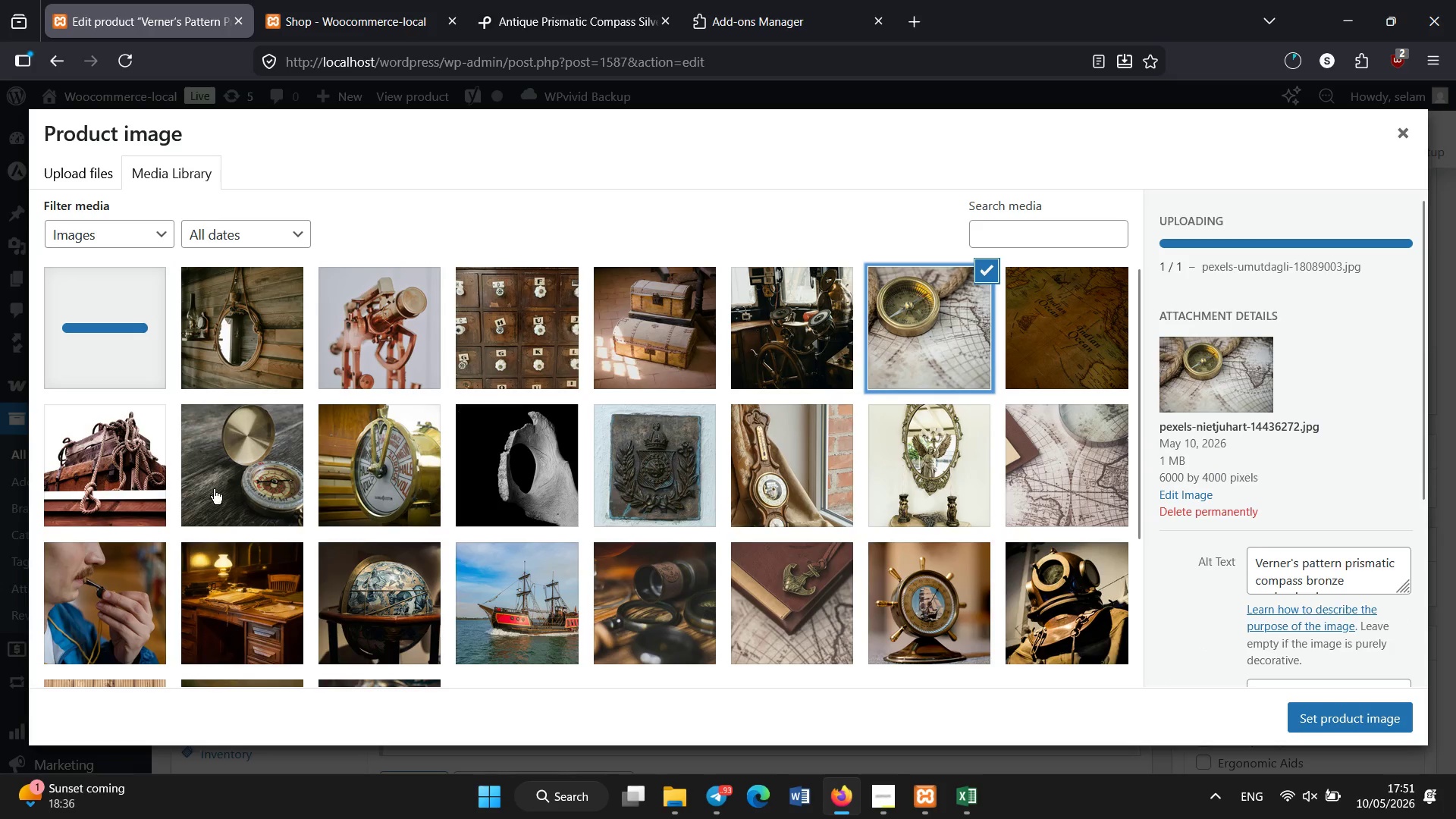 
left_click([202, 494])
 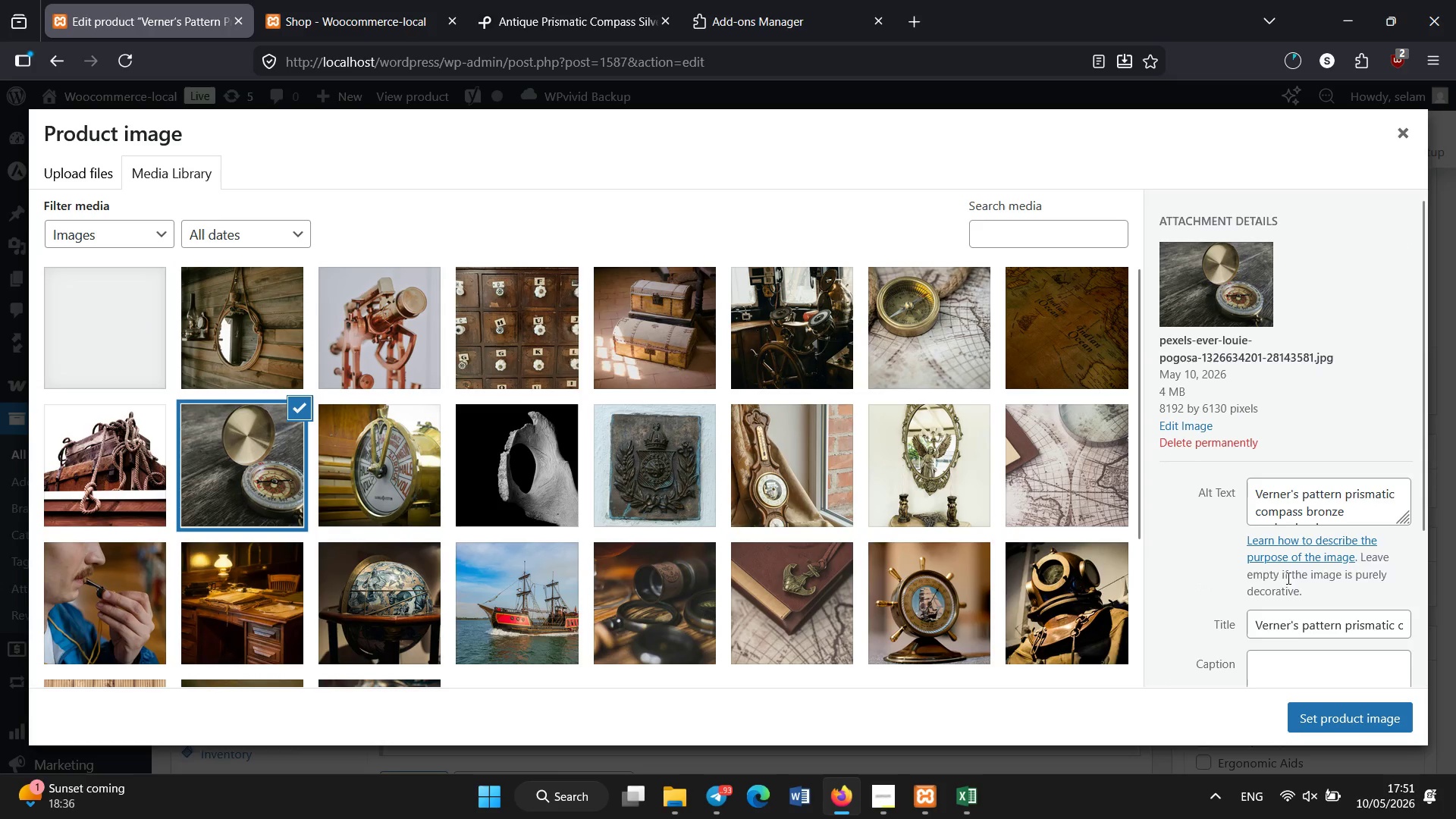 
left_click([1291, 511])
 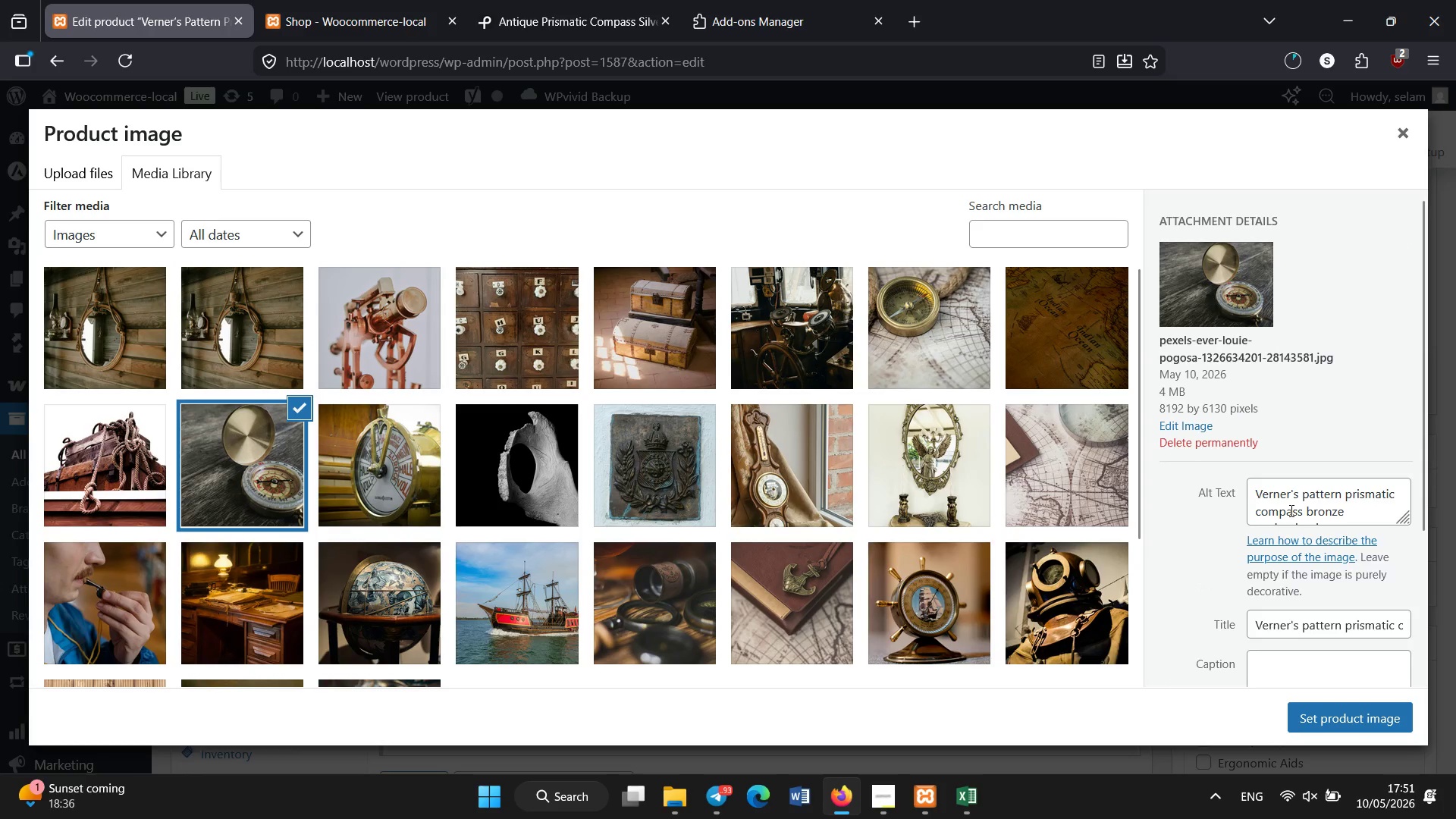 
key(Control+A)
 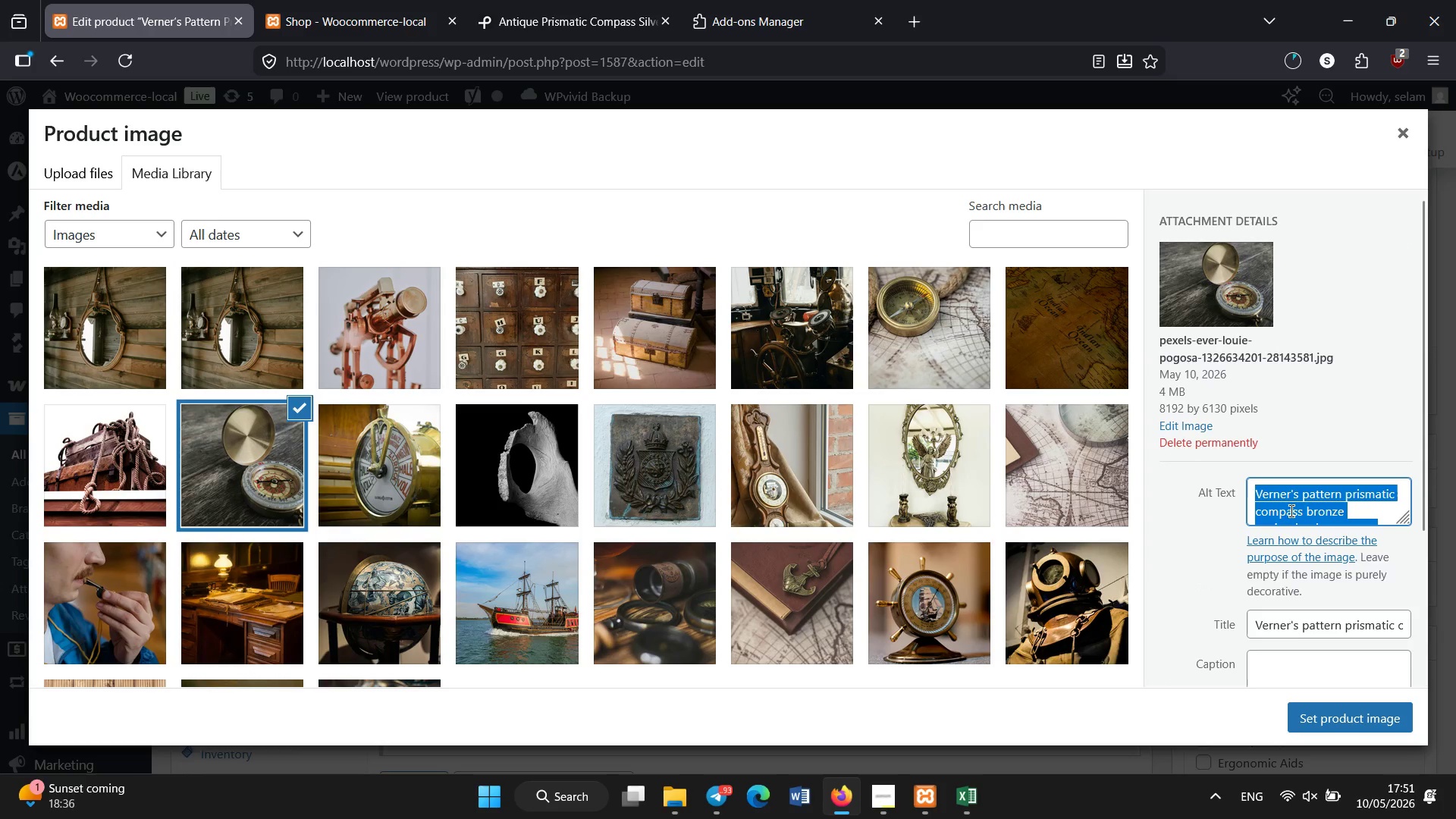 
key(Control+V)
 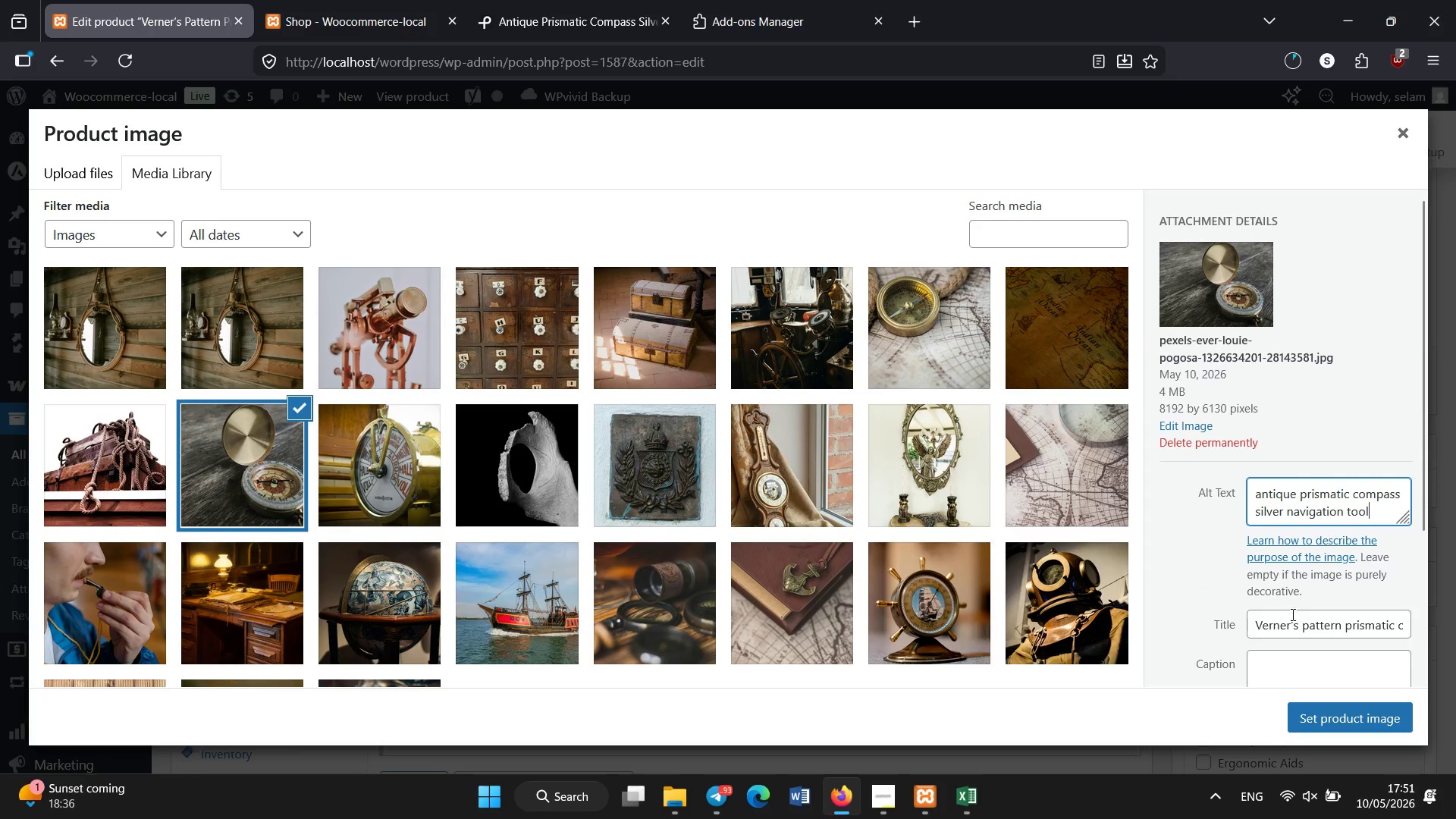 
left_click([1291, 620])
 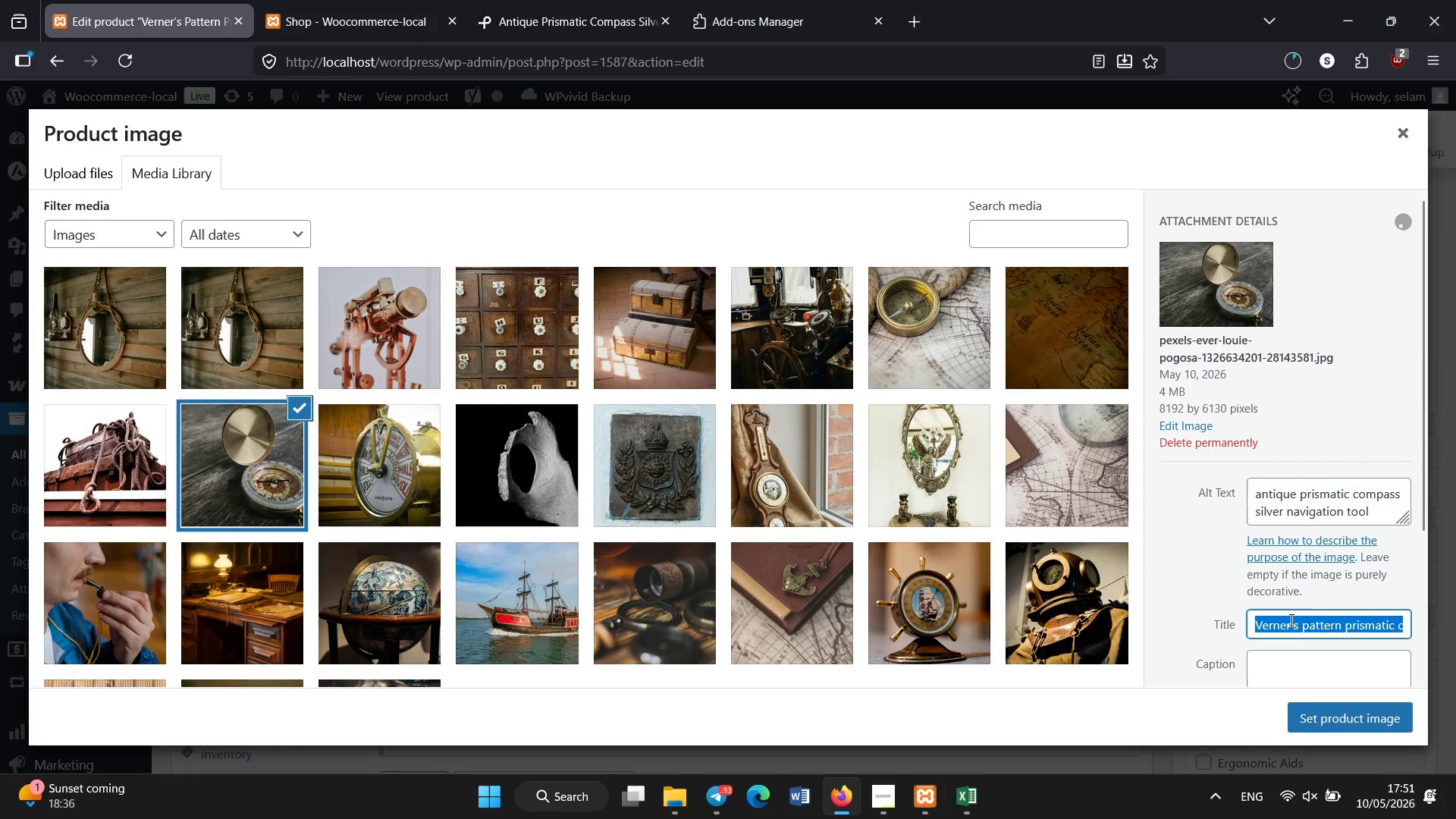 
key(Control+A)
 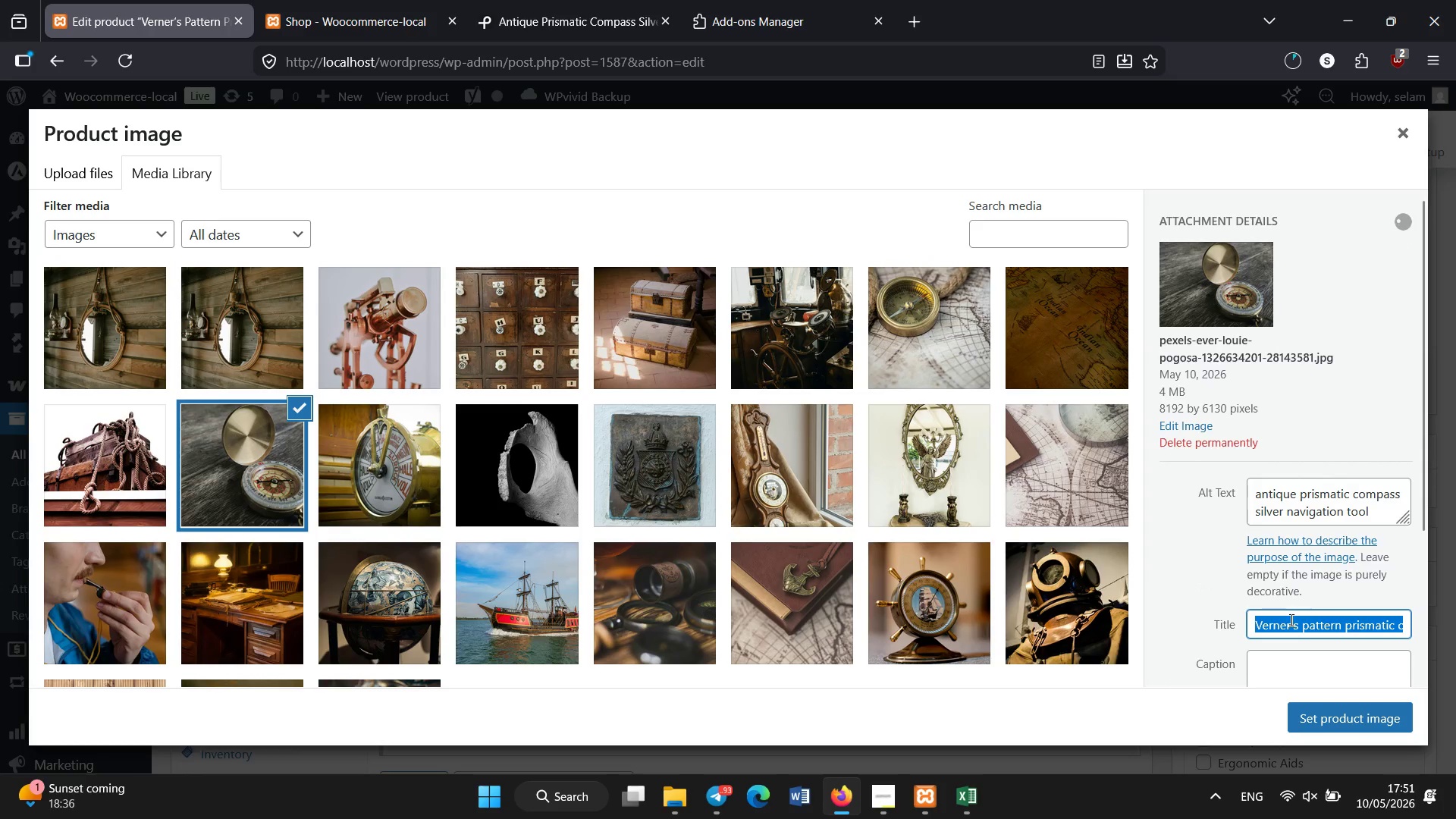 
key(Control+V)
 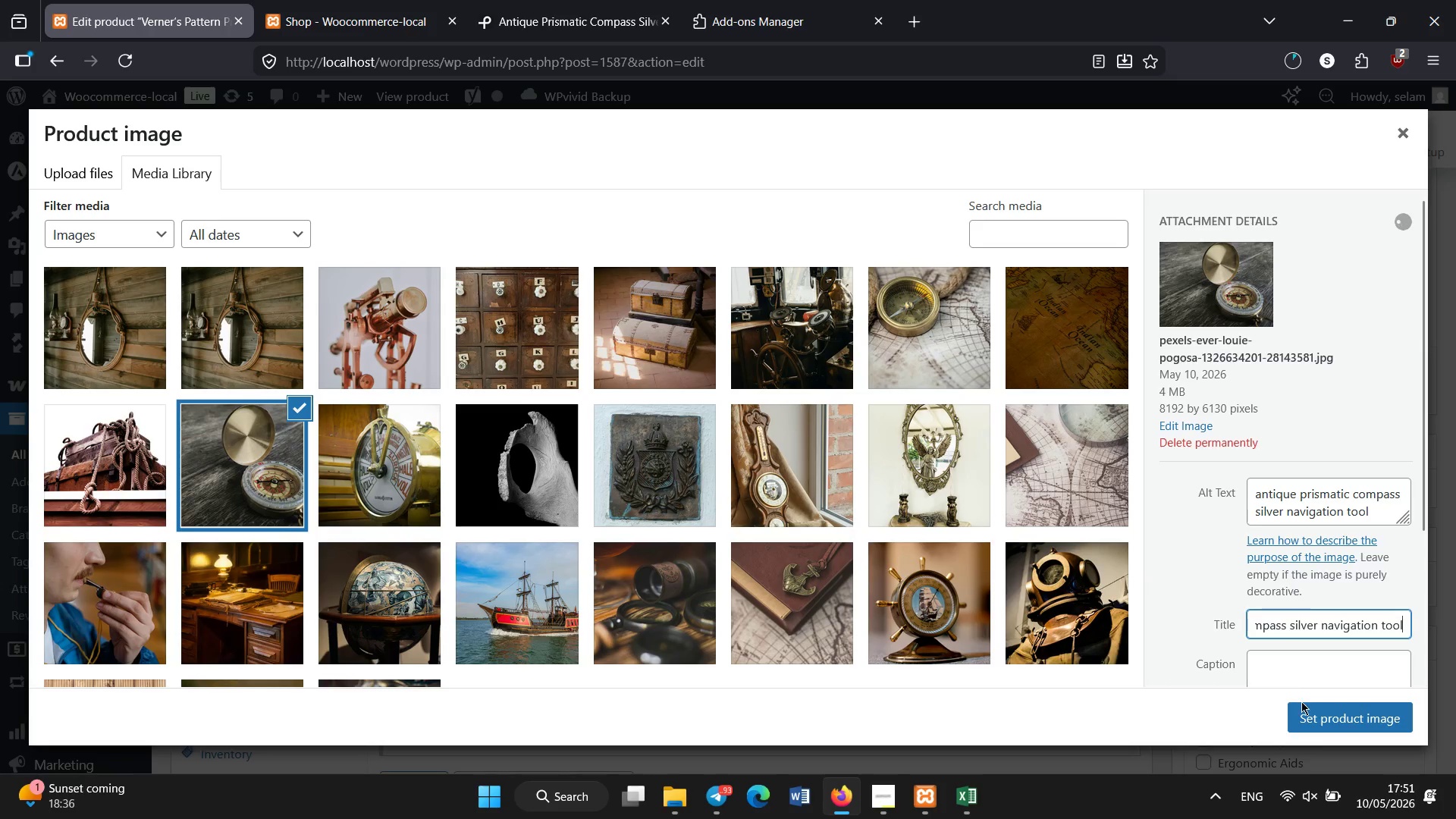 
left_click([1300, 708])
 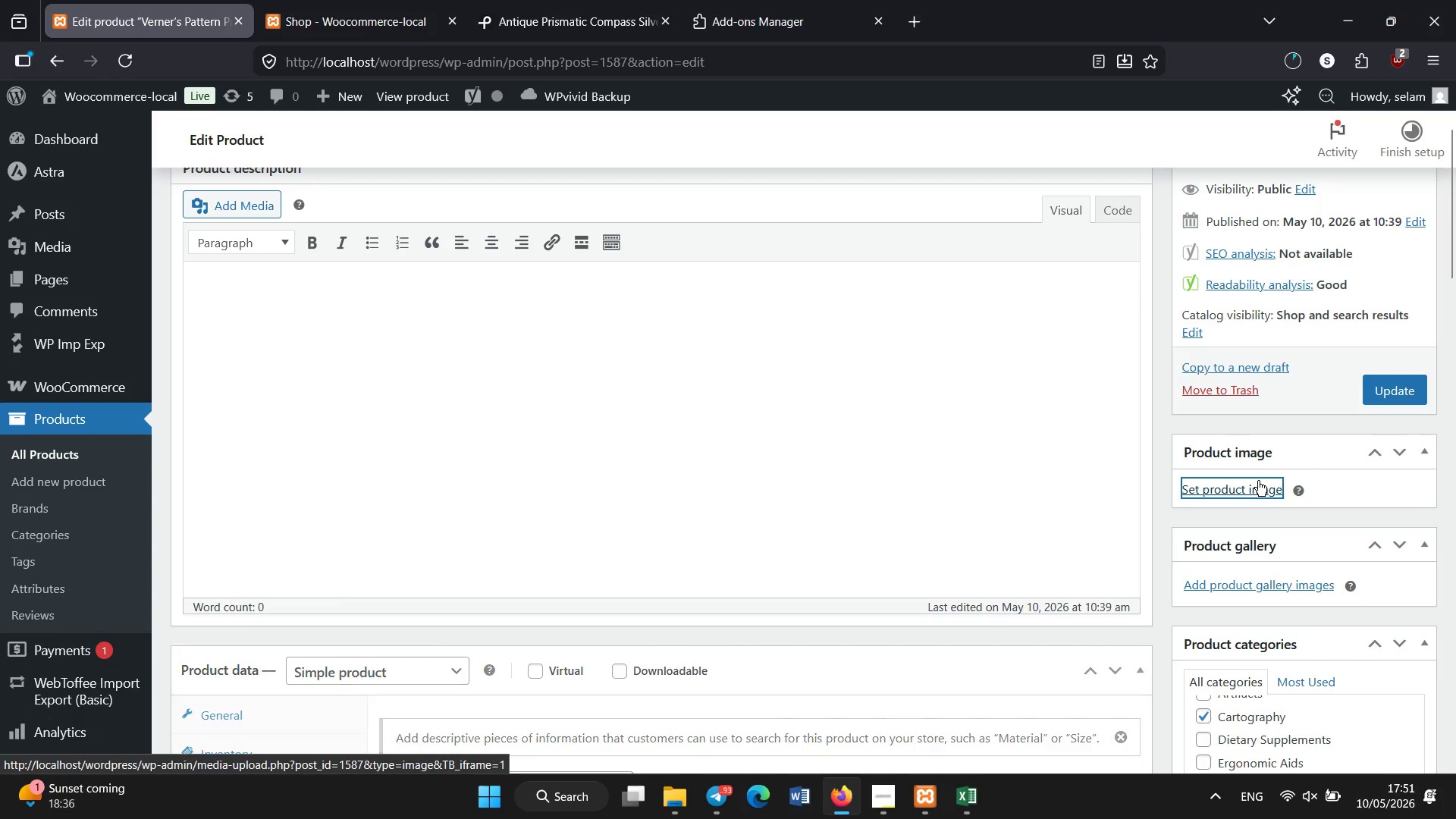 
scroll: coordinate [1258, 481], scroll_direction: up, amount: 1.0
 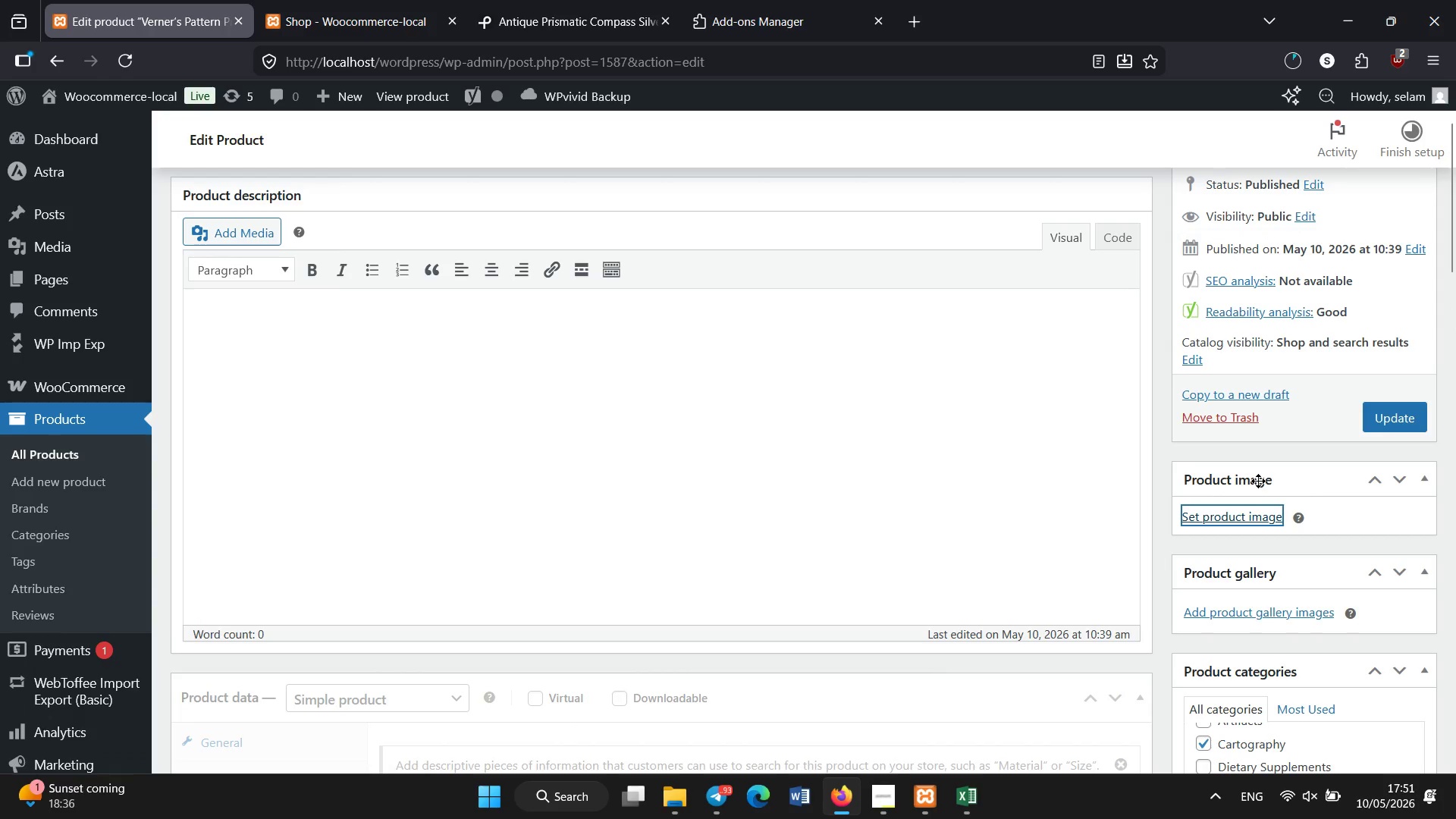 
mouse_move([1294, 453])
 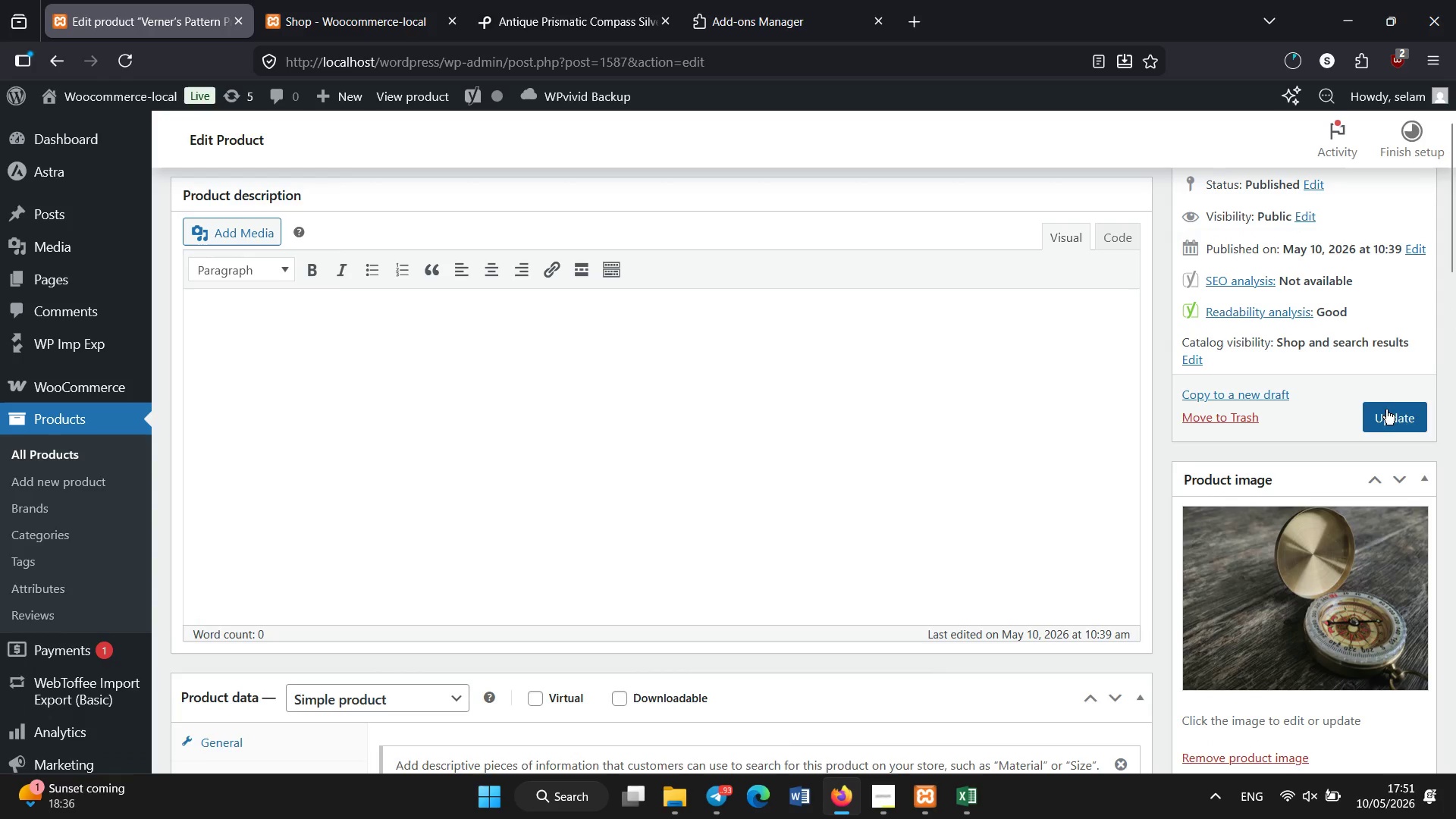 
left_click([1392, 410])
 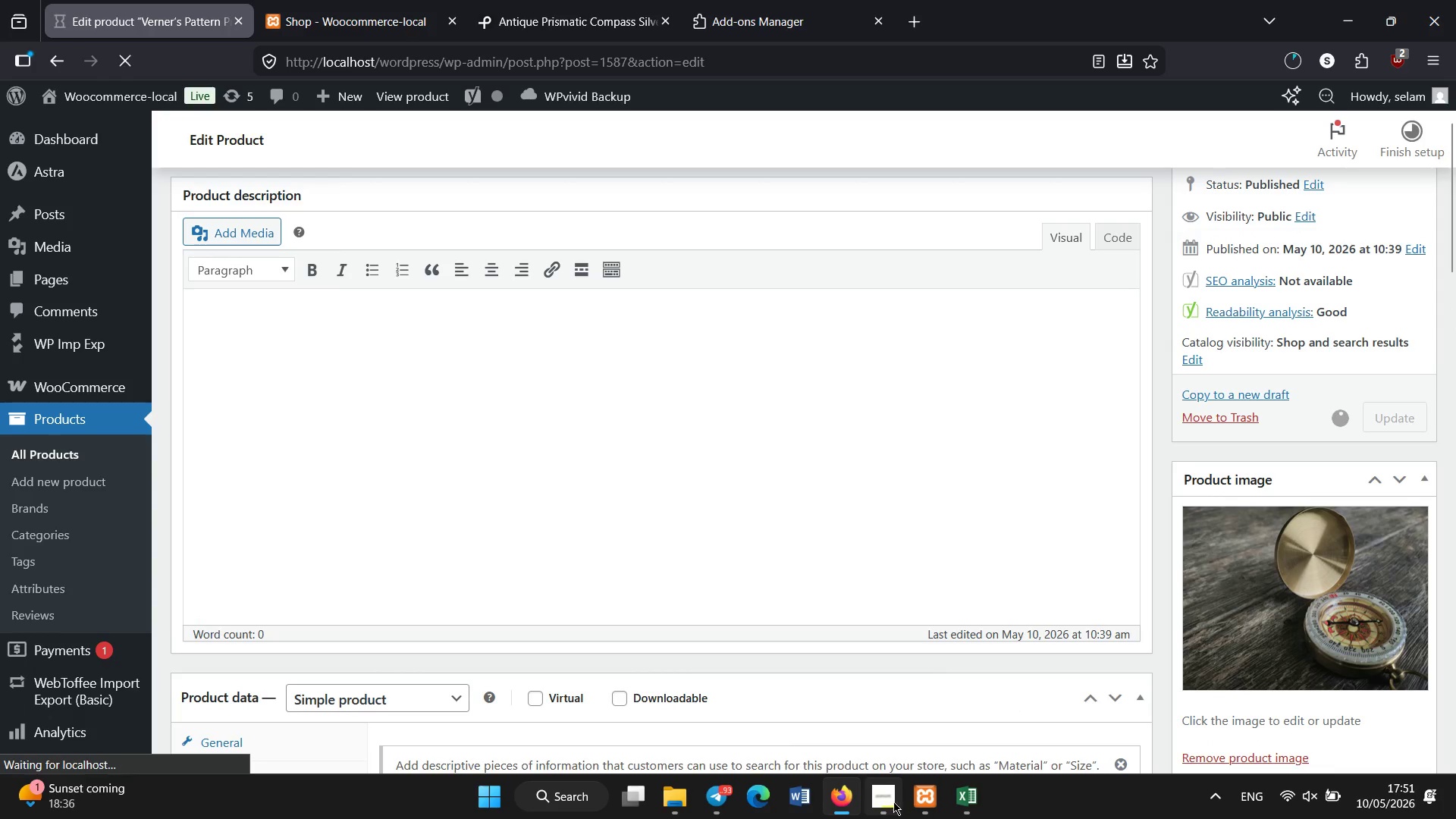 
left_click([879, 811])